 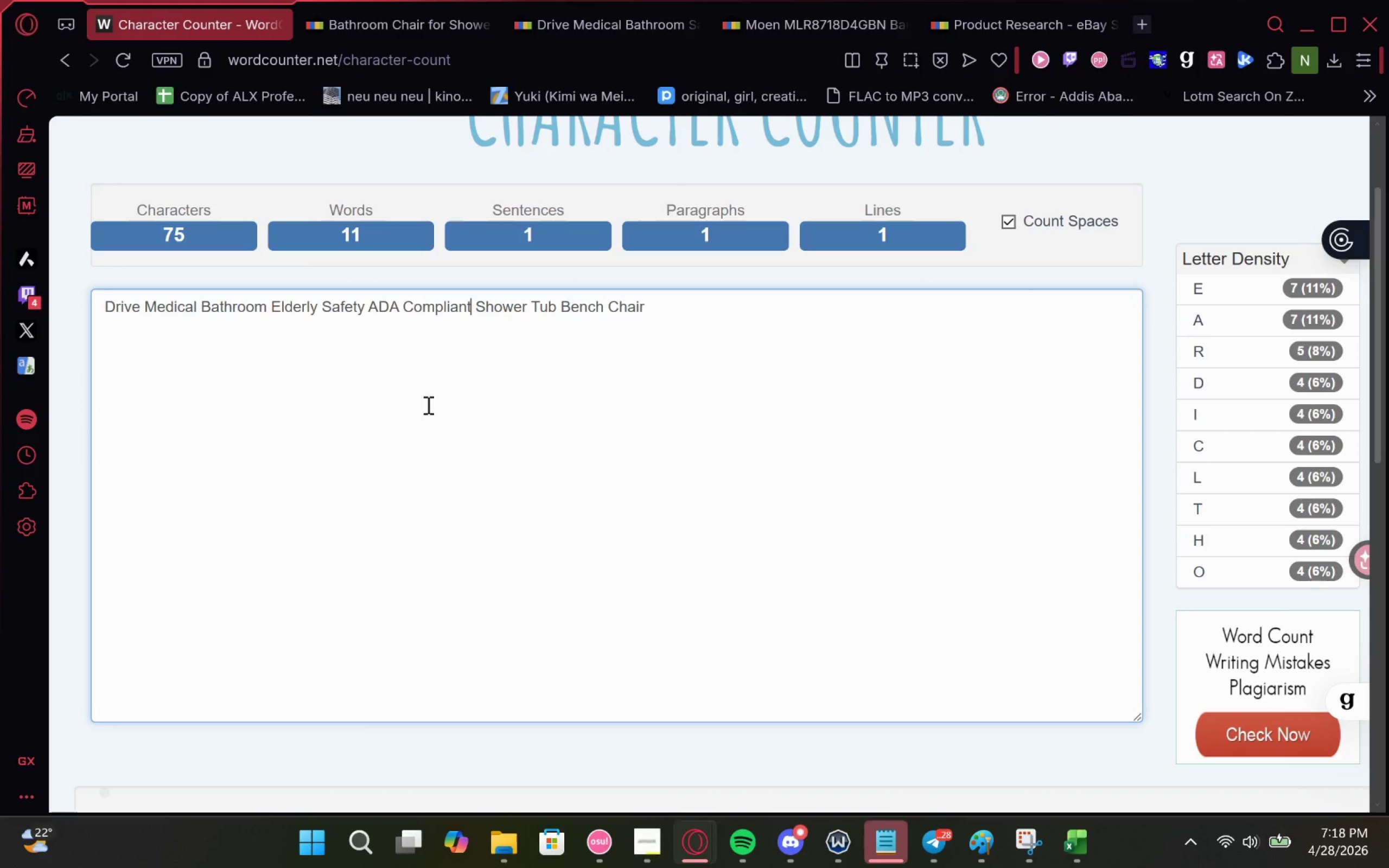 
scroll: coordinate [893, 306], scroll_direction: none, amount: 0.0
 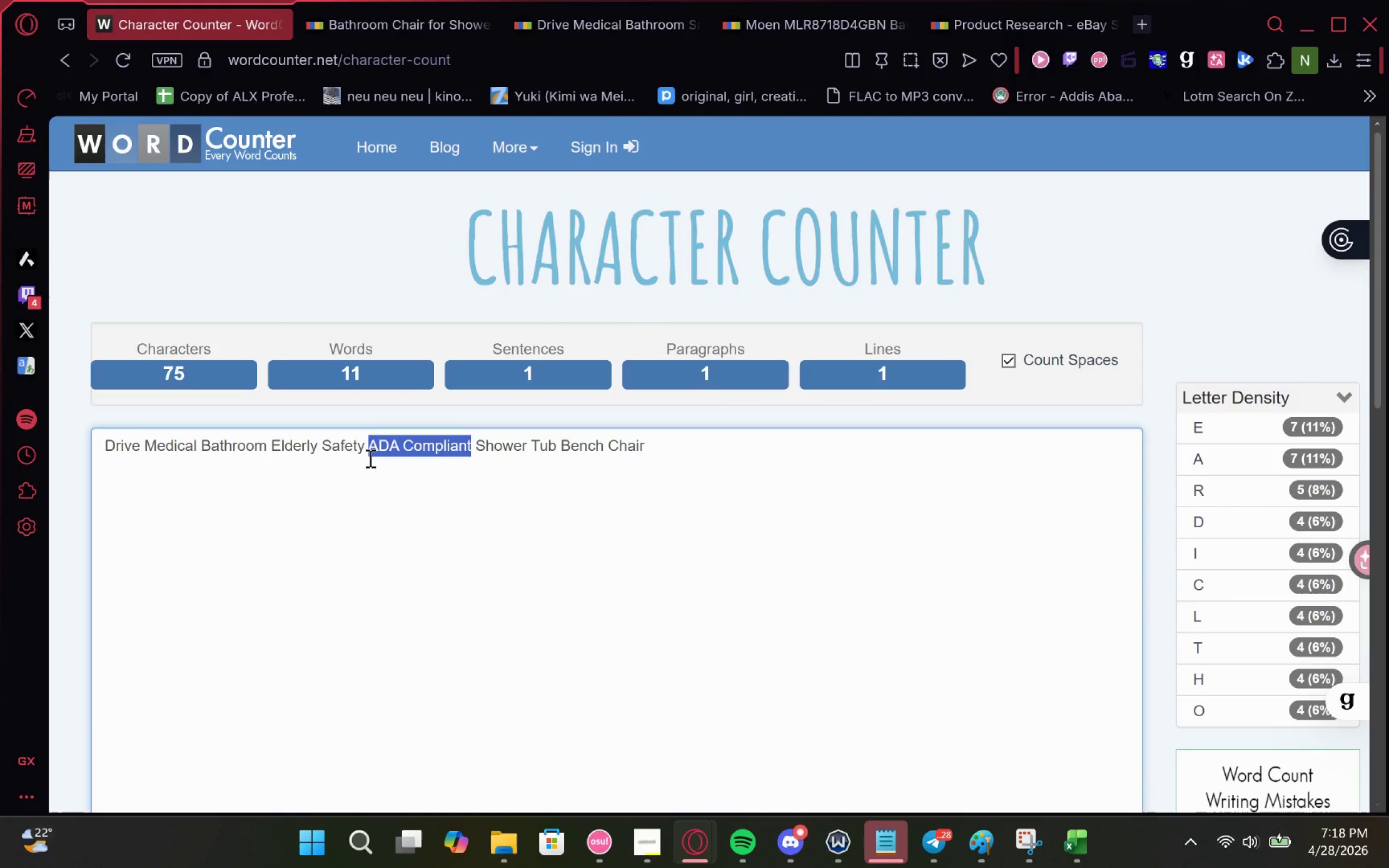 
key(Control+V)
 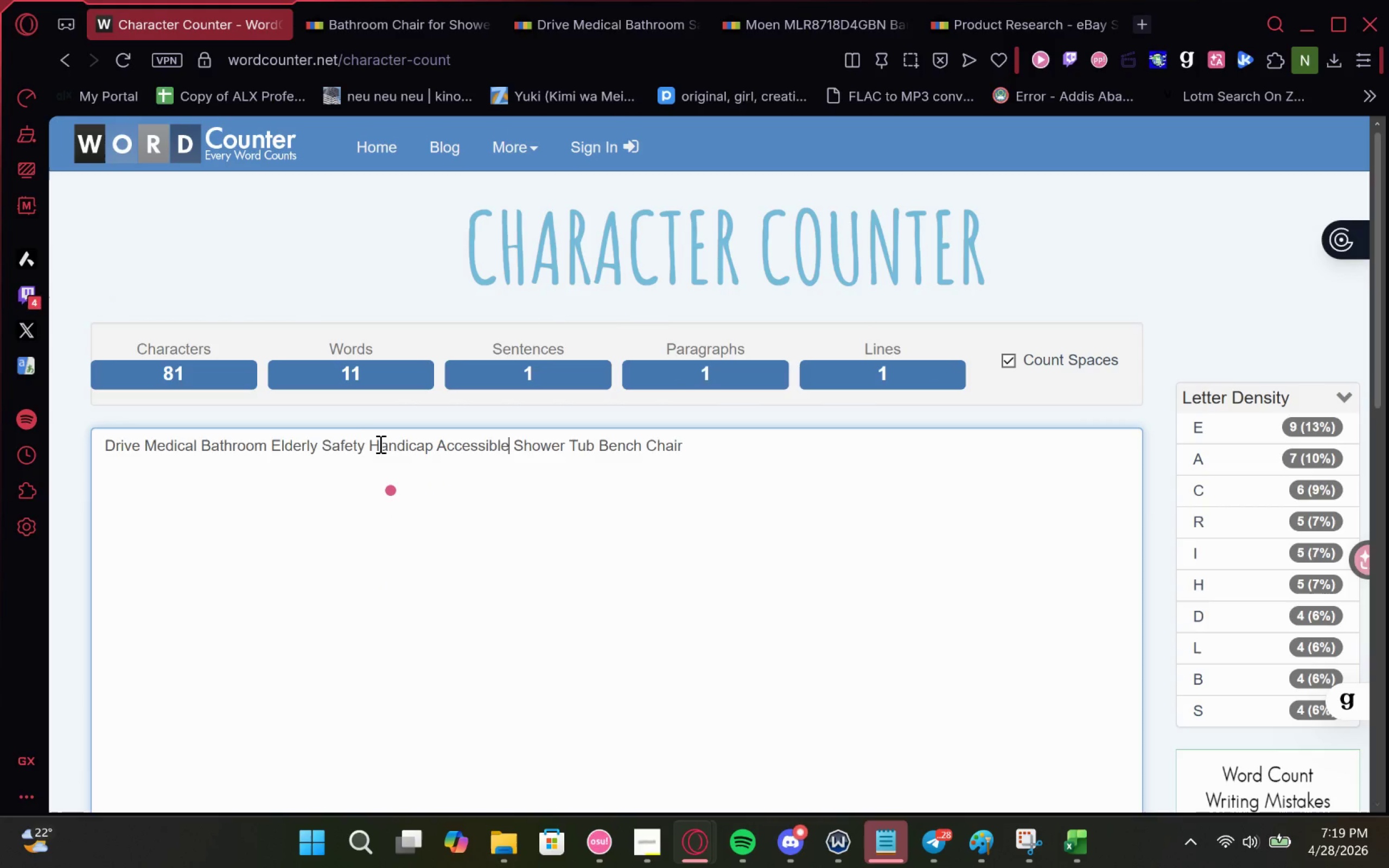 
left_click([705, 443])
 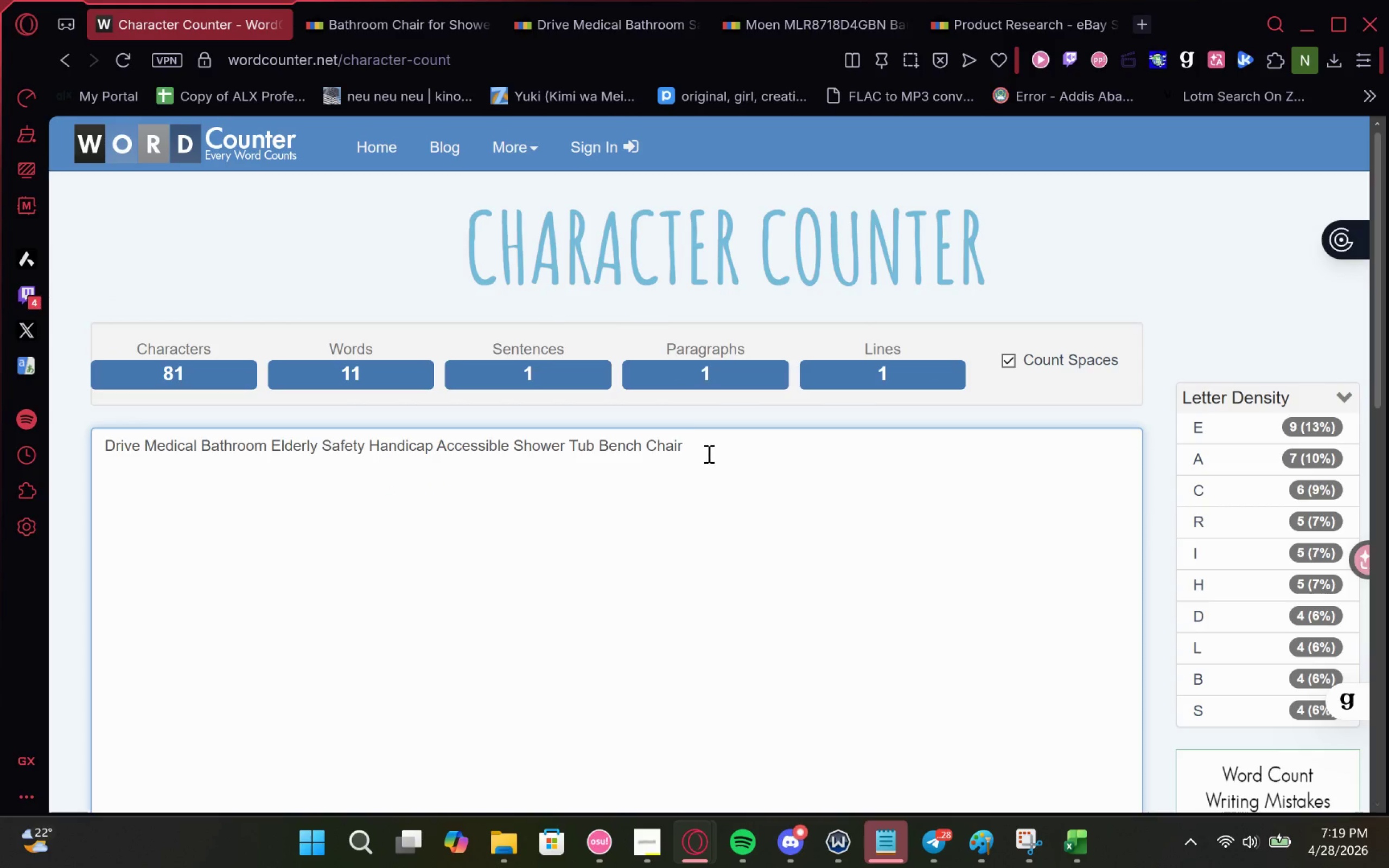 
key(Backspace)
 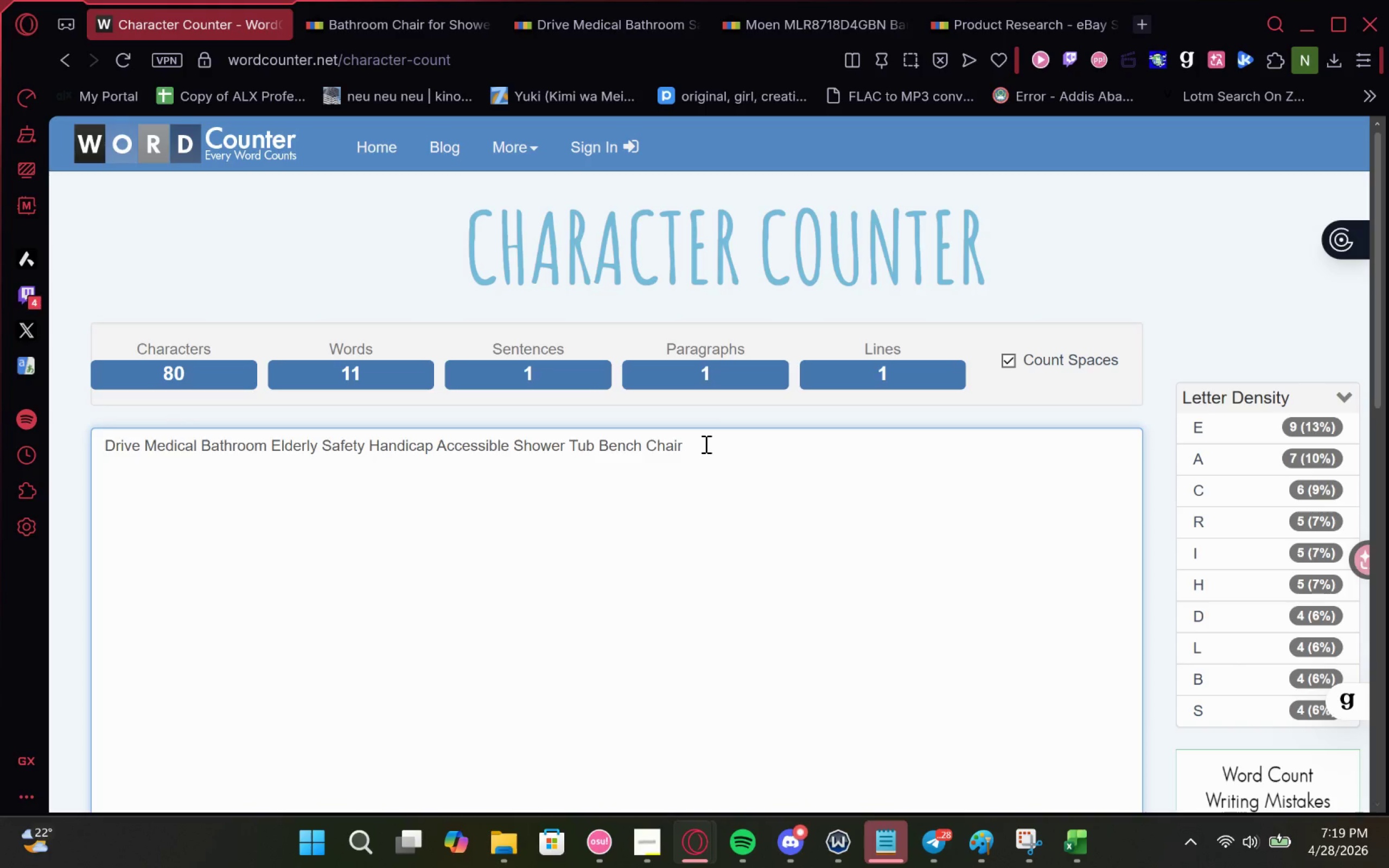 
left_click_drag(start_coordinate=[705, 444], to_coordinate=[0, 437])
 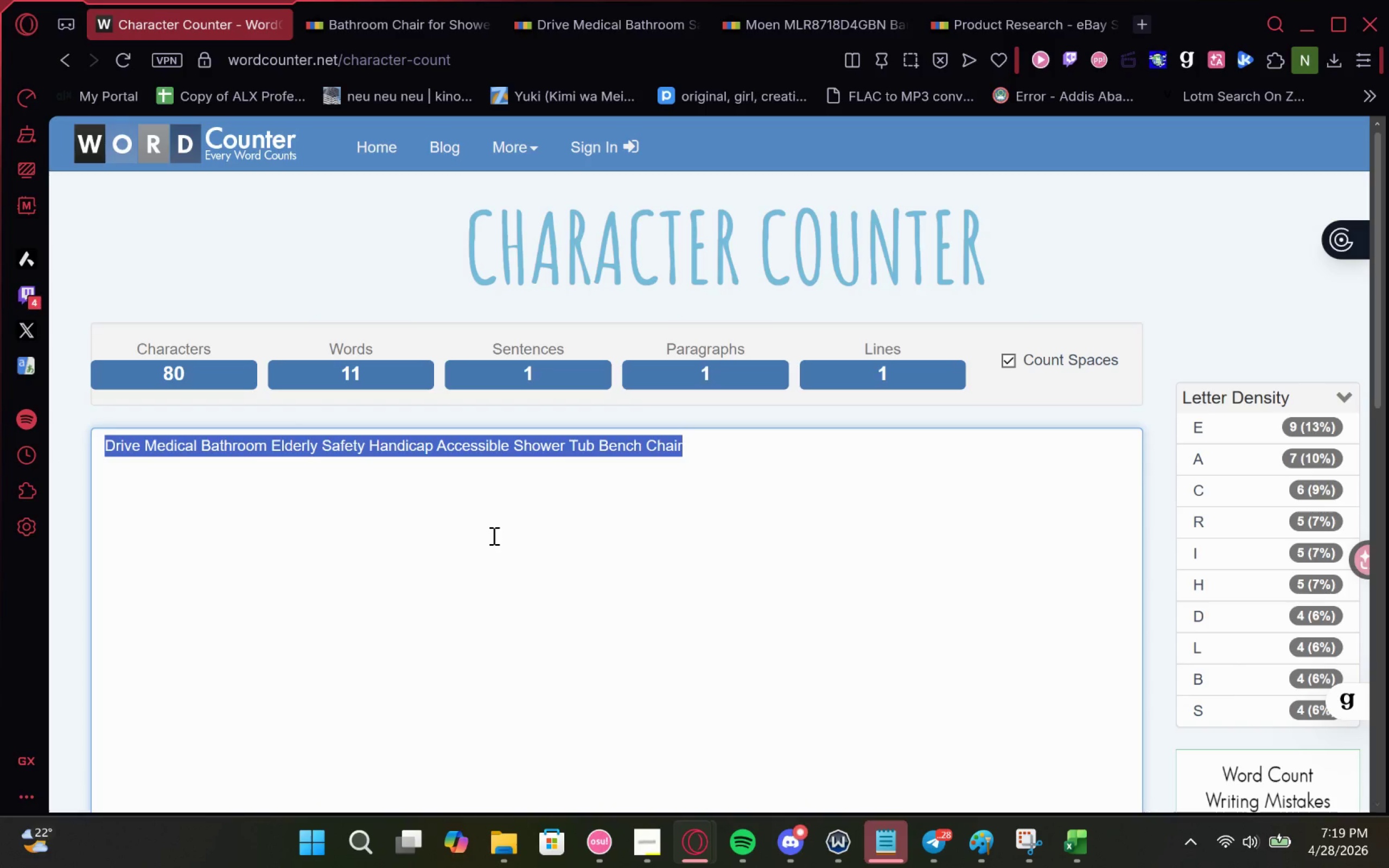 
key(Control+C)
 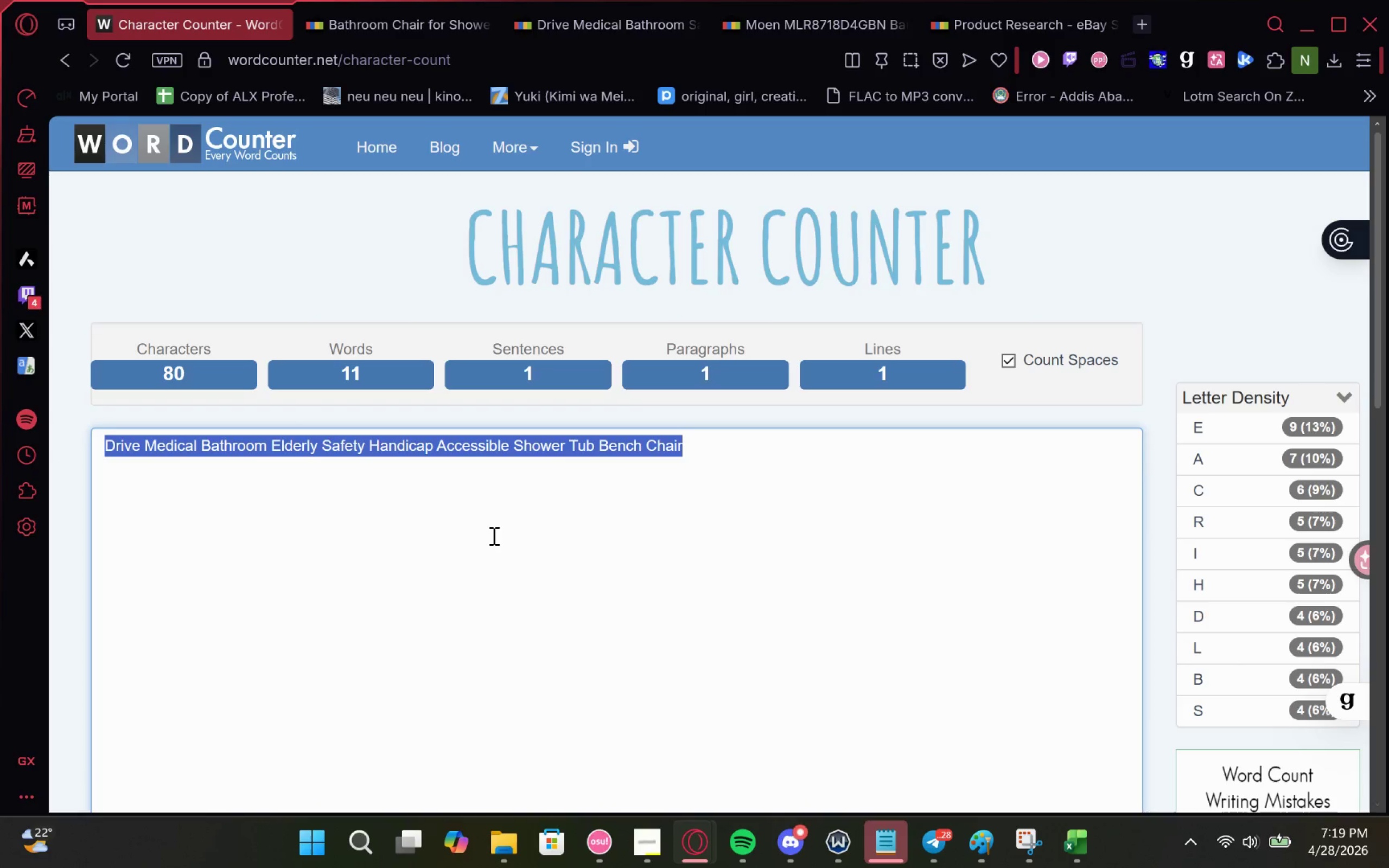 
key(Control+C)
 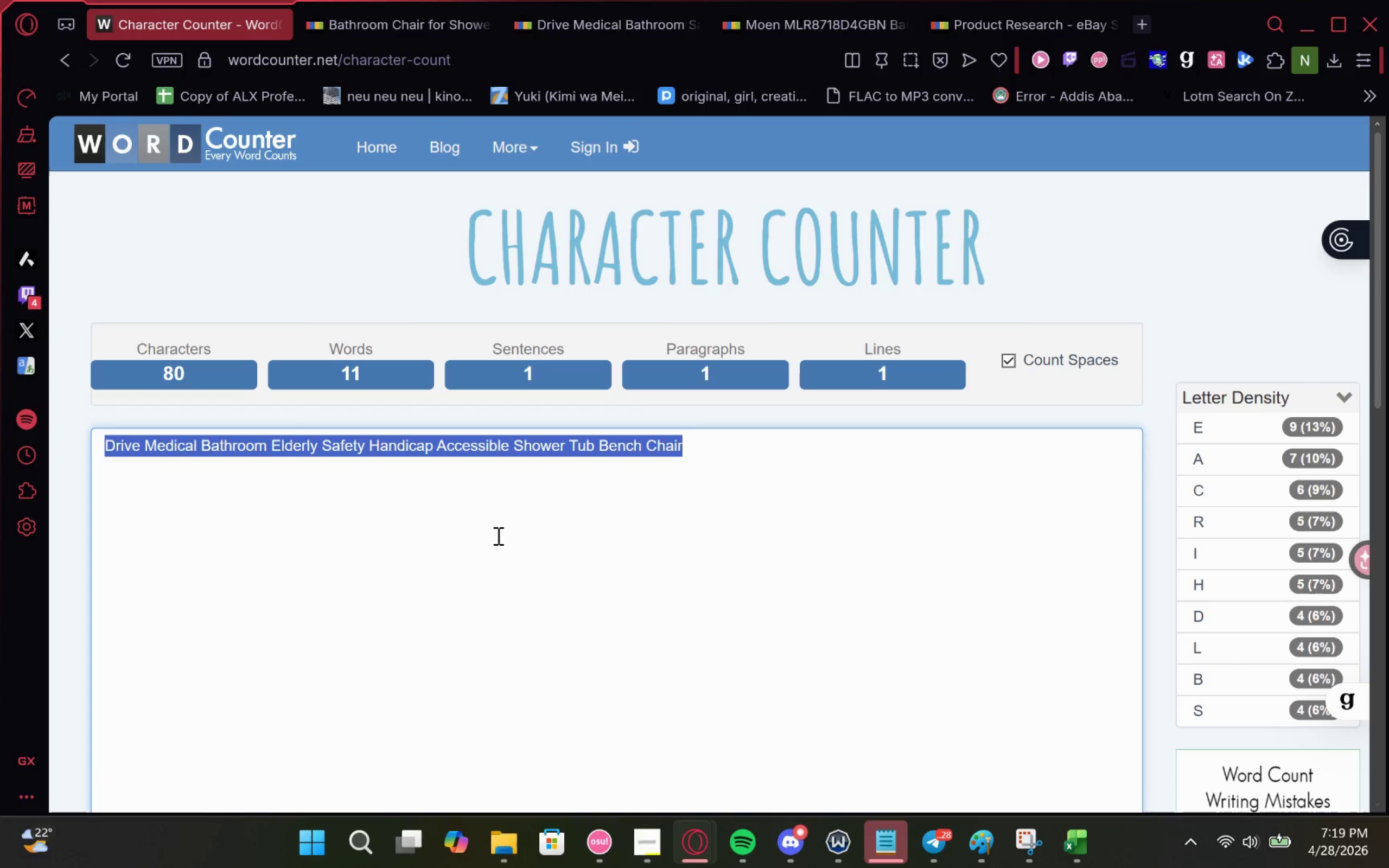 
key(Control+C)
 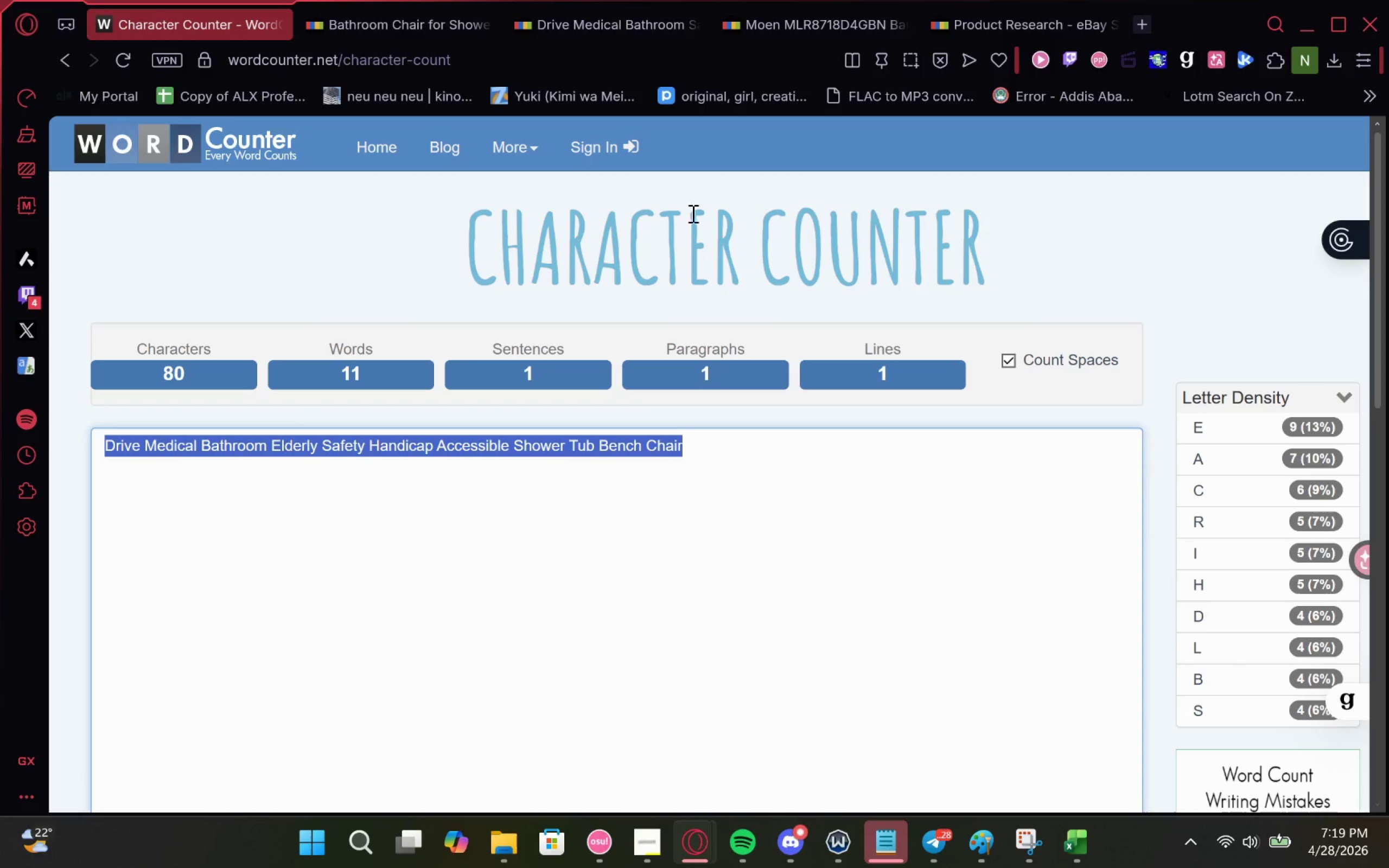 
key(Control+C)
 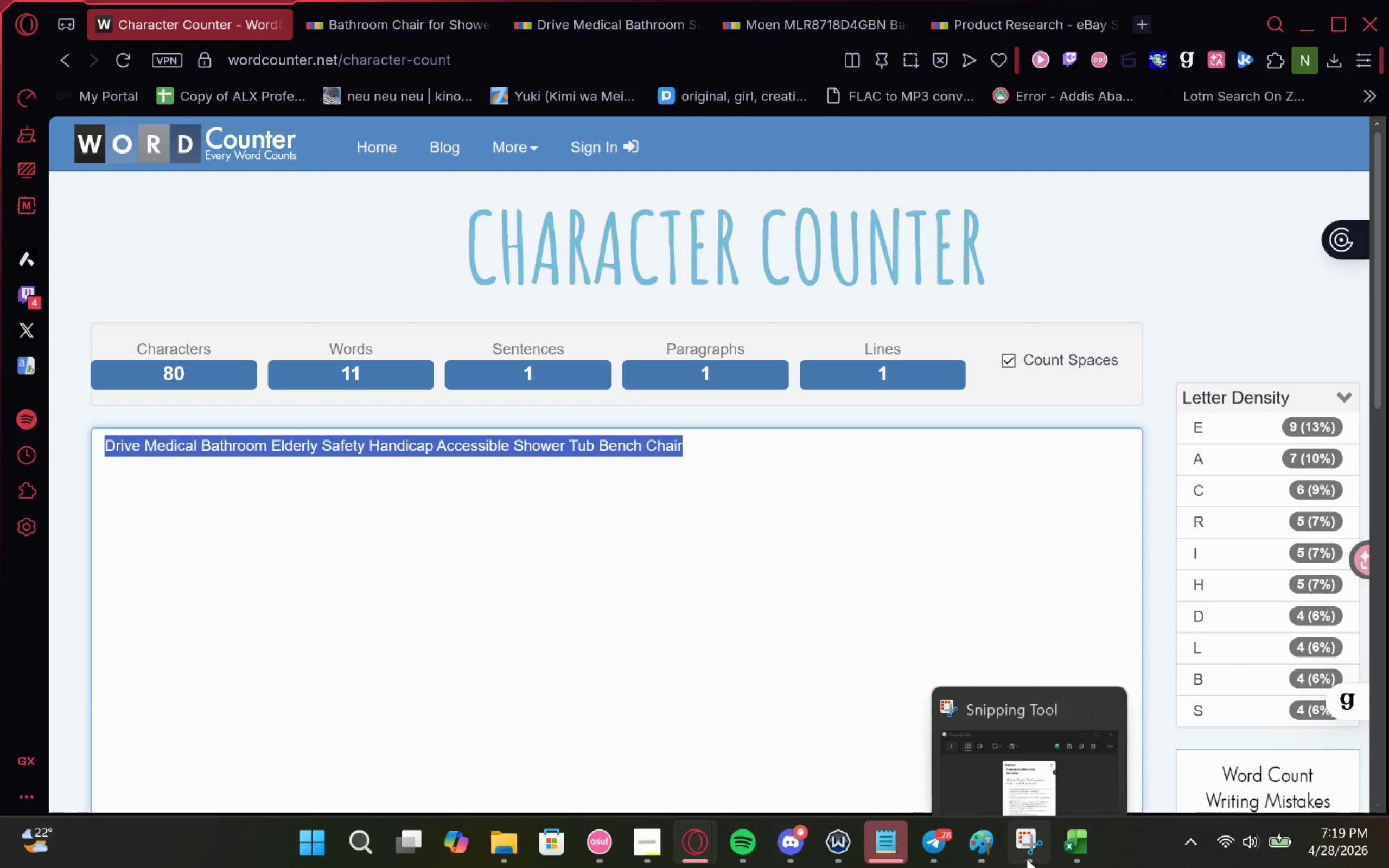 
left_click([1080, 834])
 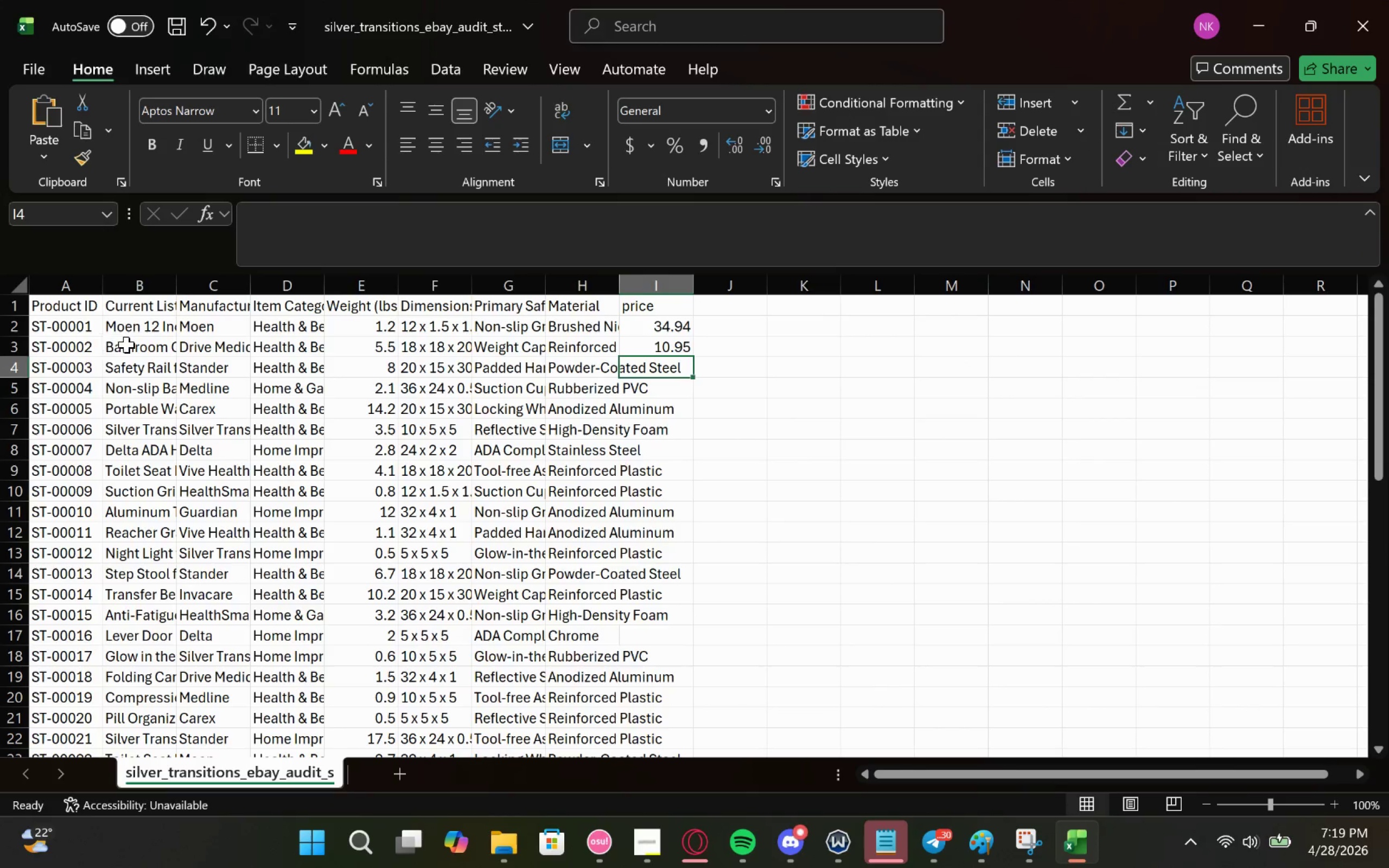 
left_click([133, 346])
 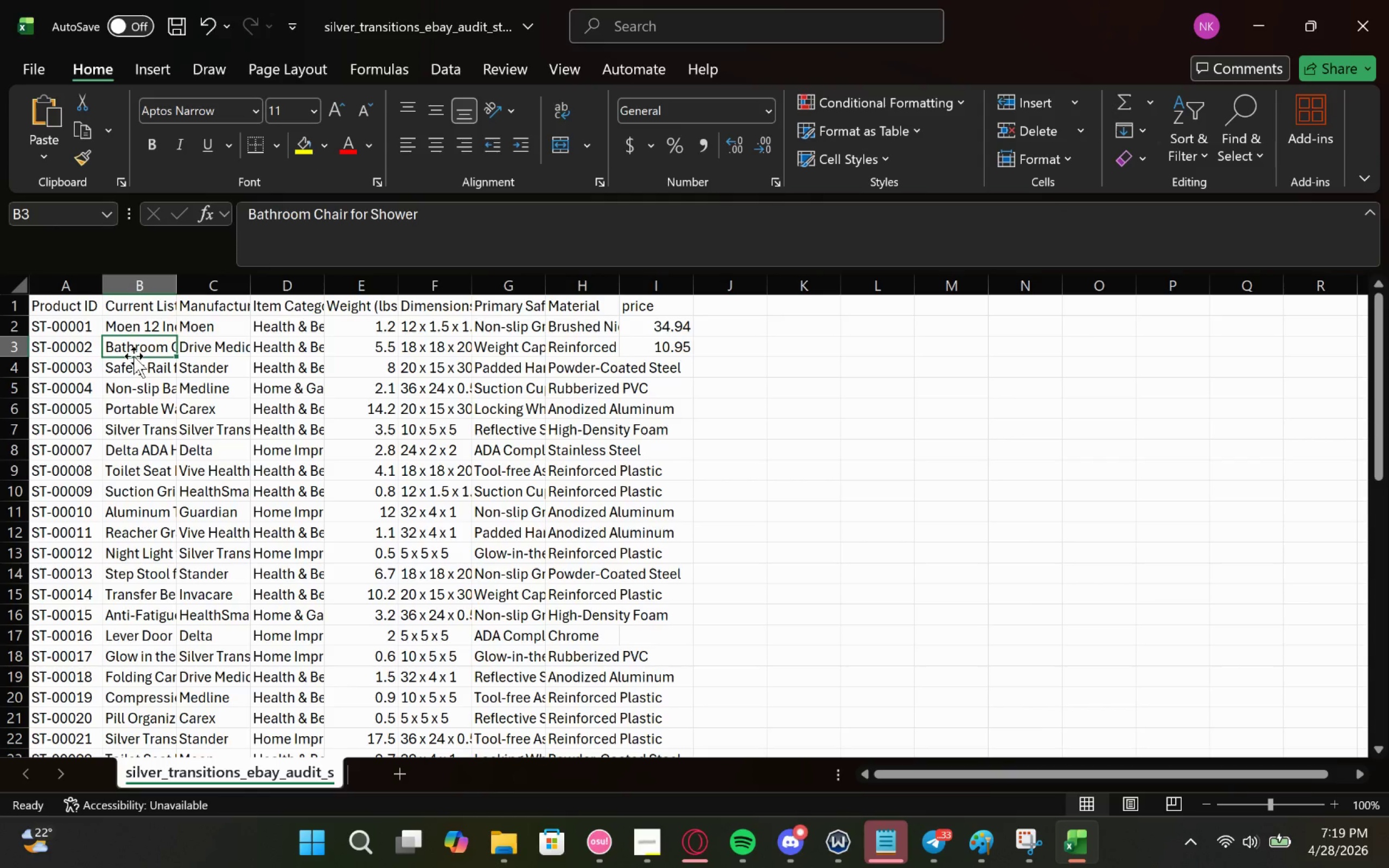 
key(Control+V)
 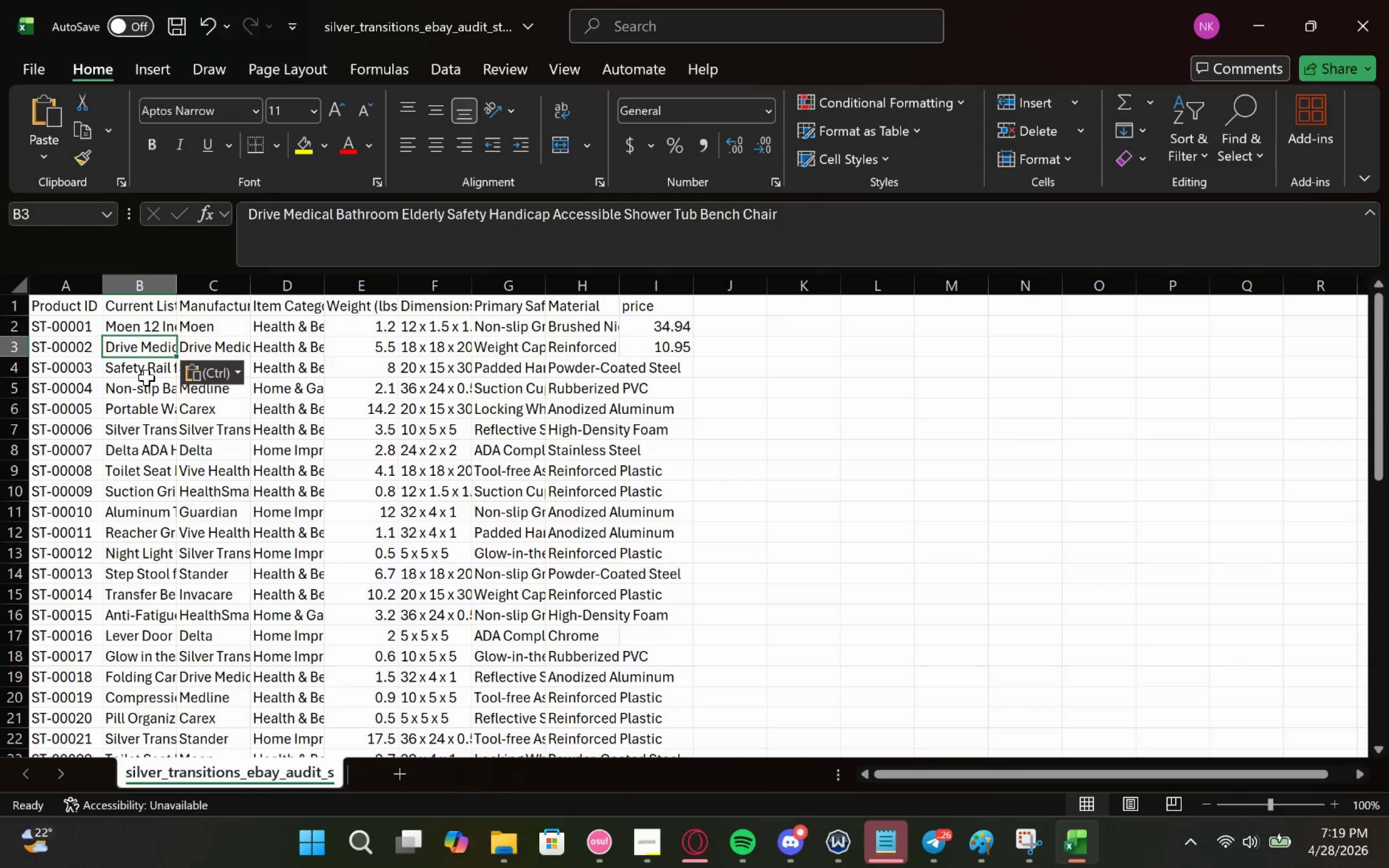 
left_click([144, 366])
 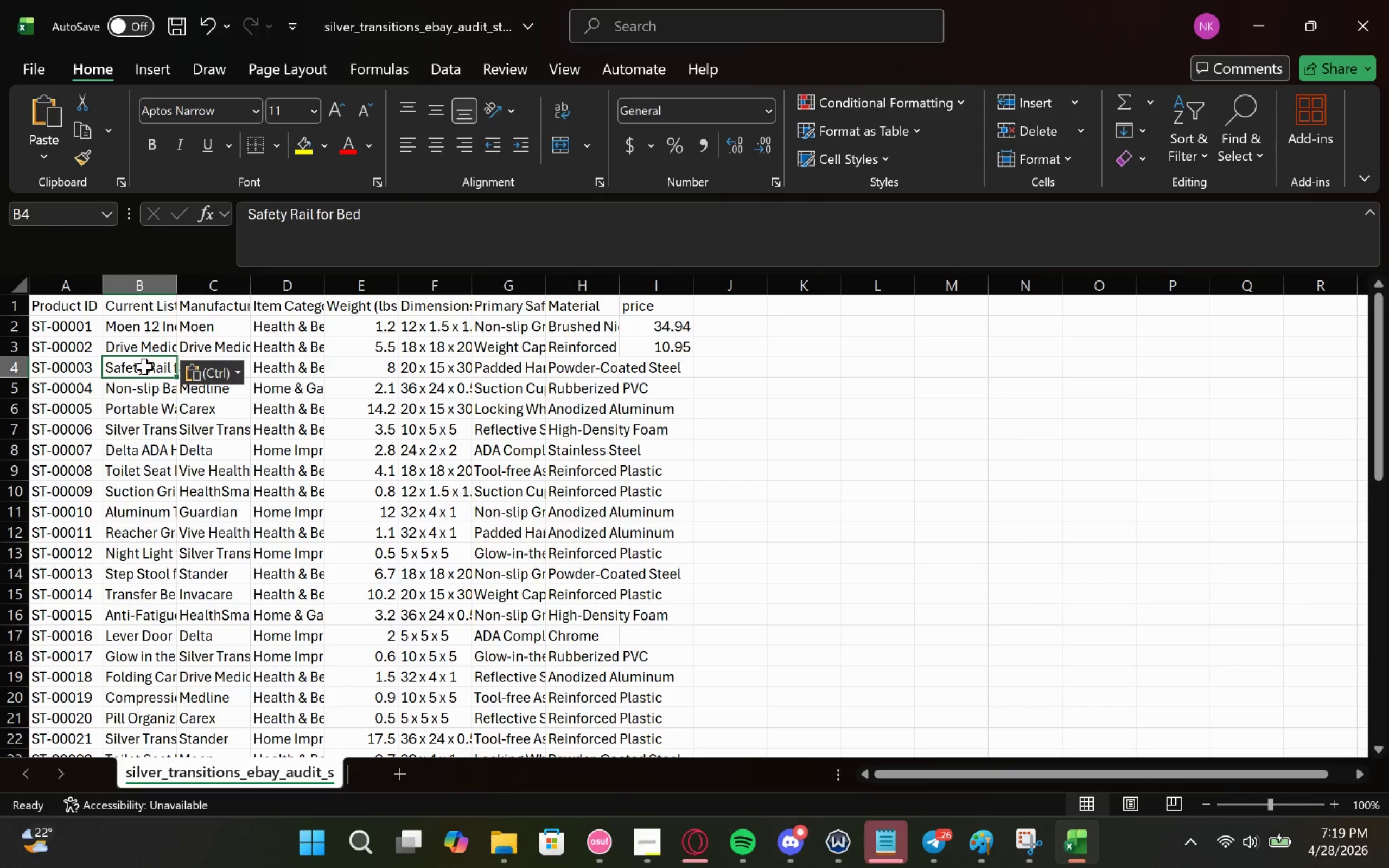 
key(Control+C)
 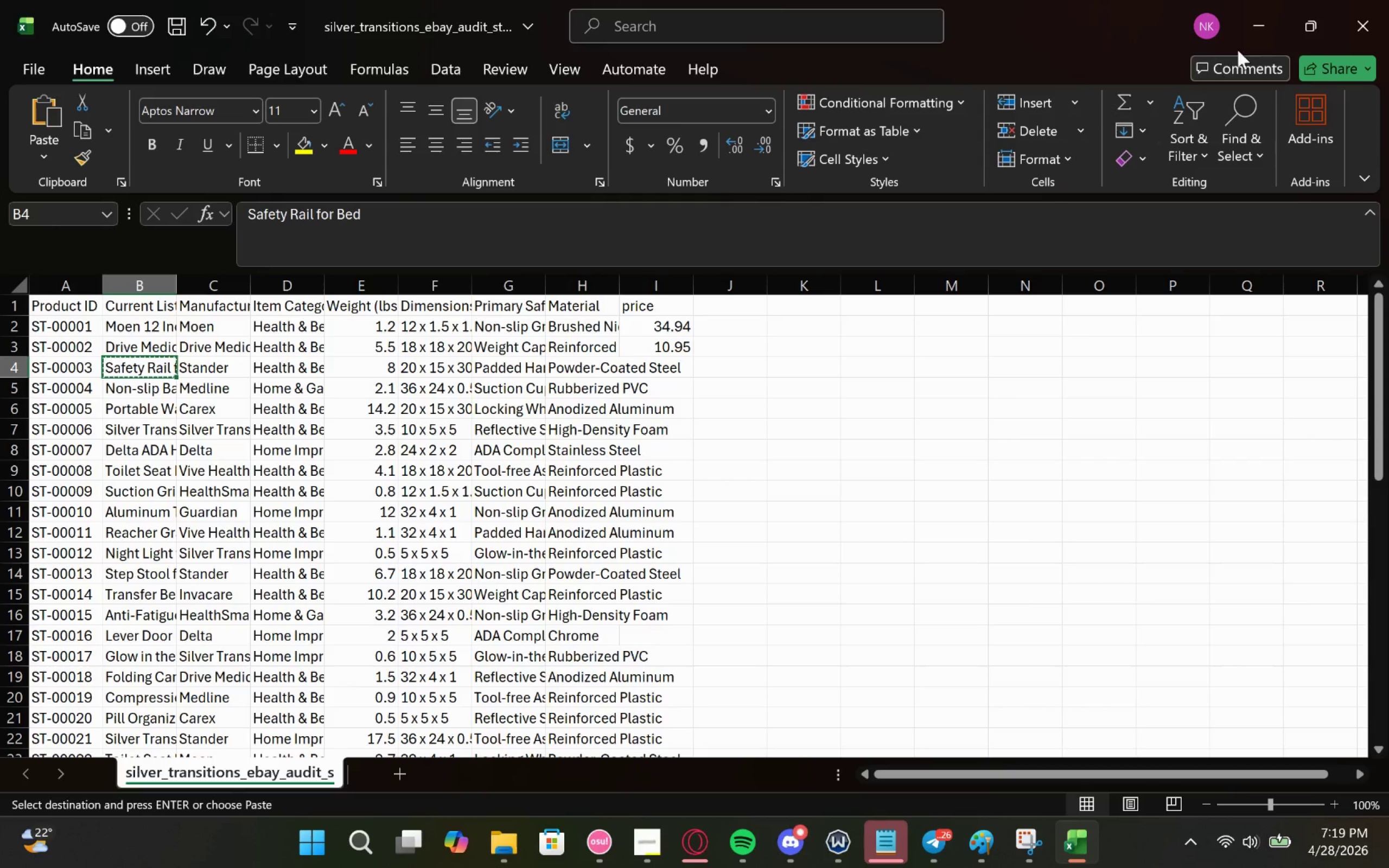 
left_click([1251, 36])
 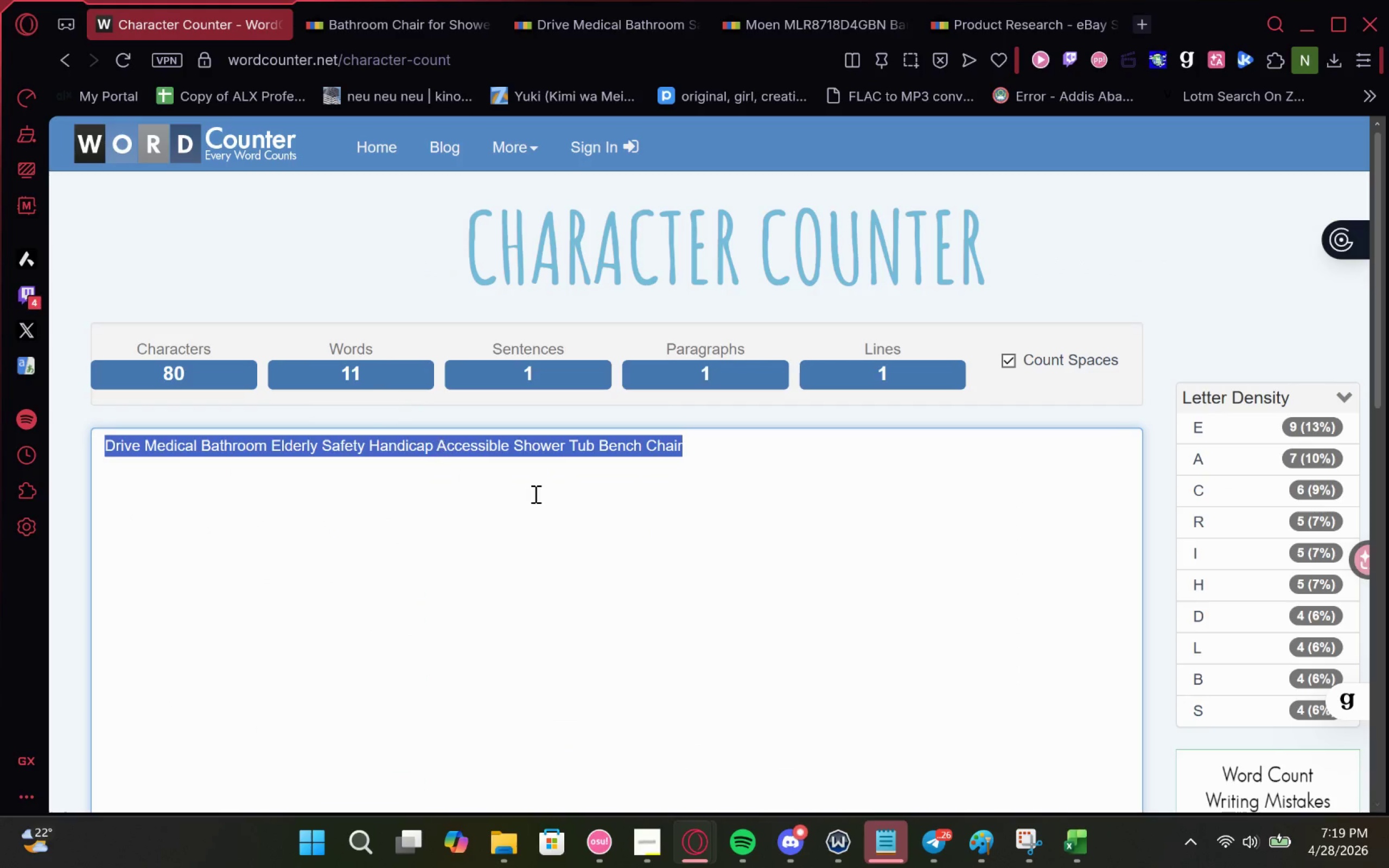 
key(Control+V)
 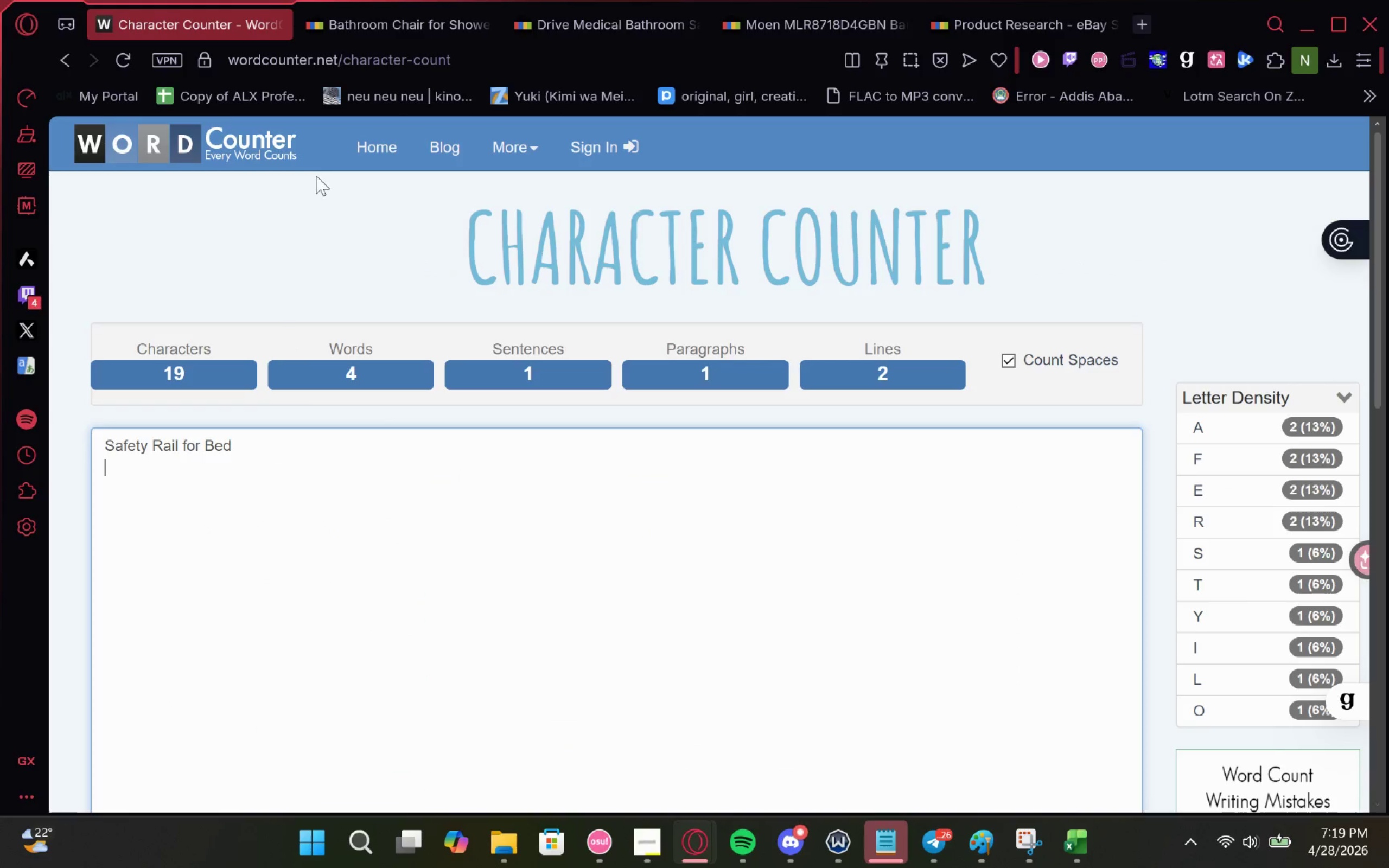 
left_click([367, 20])
 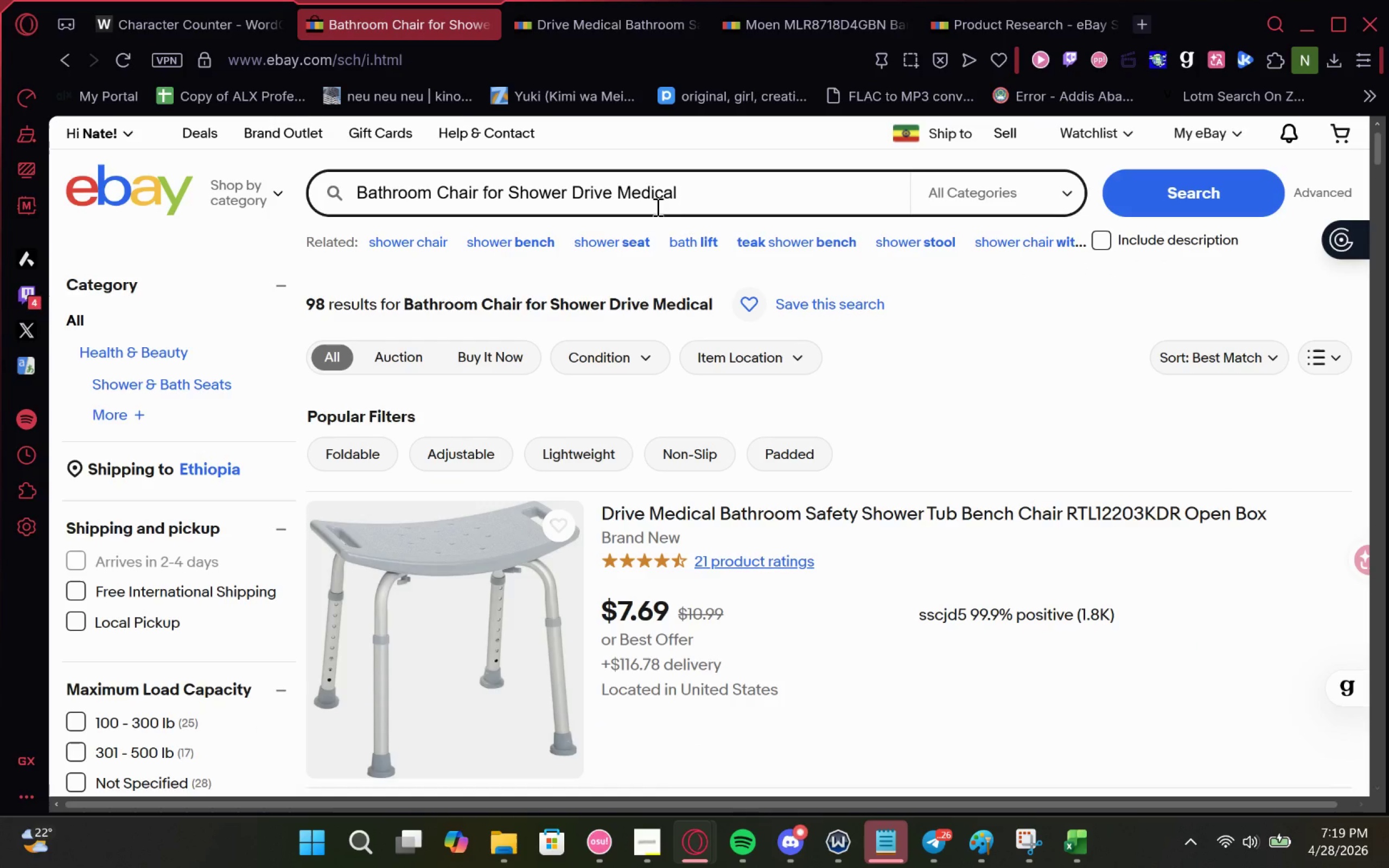 
left_click_drag(start_coordinate=[704, 201], to_coordinate=[177, 187])
 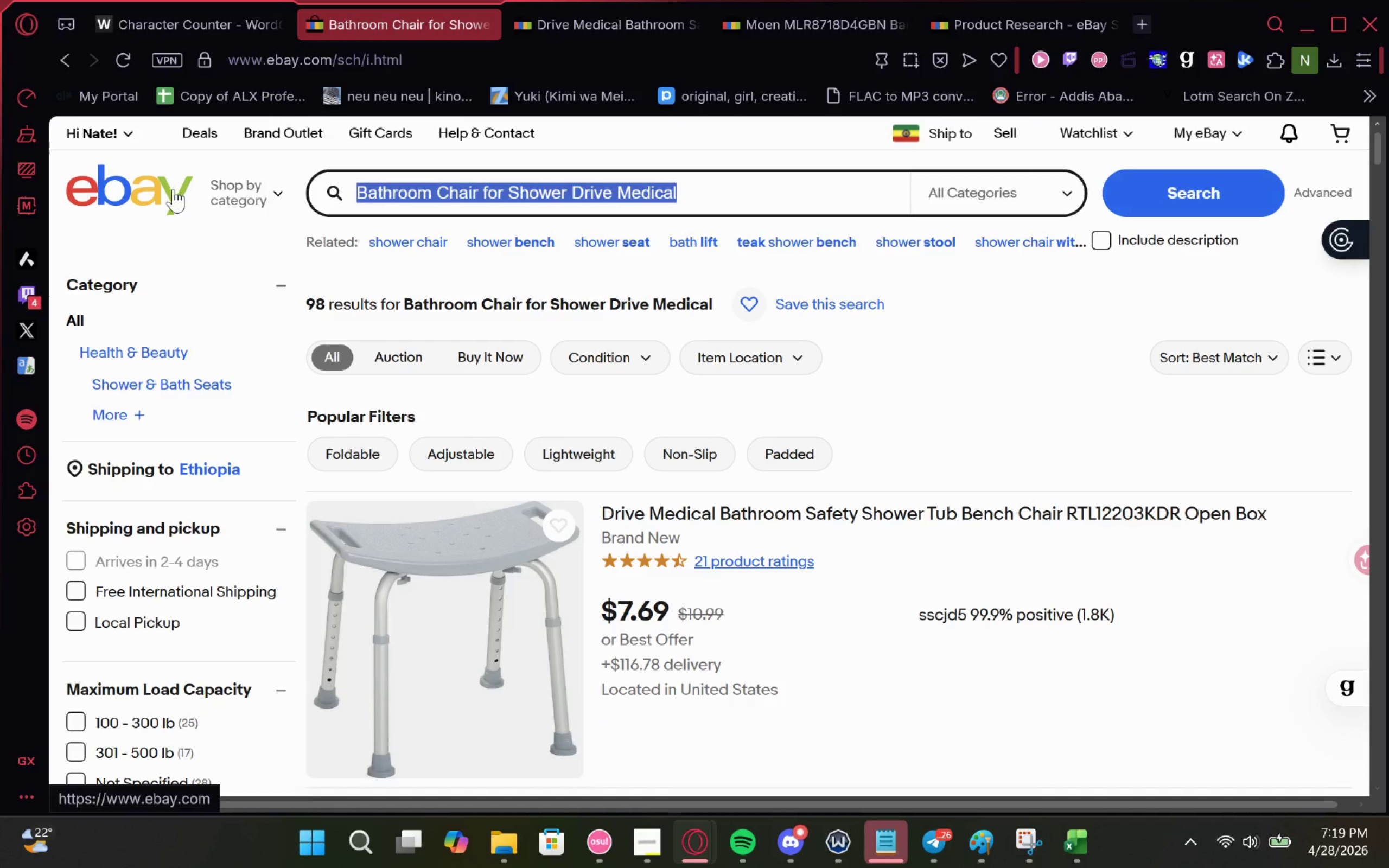 
key(Control+V)
 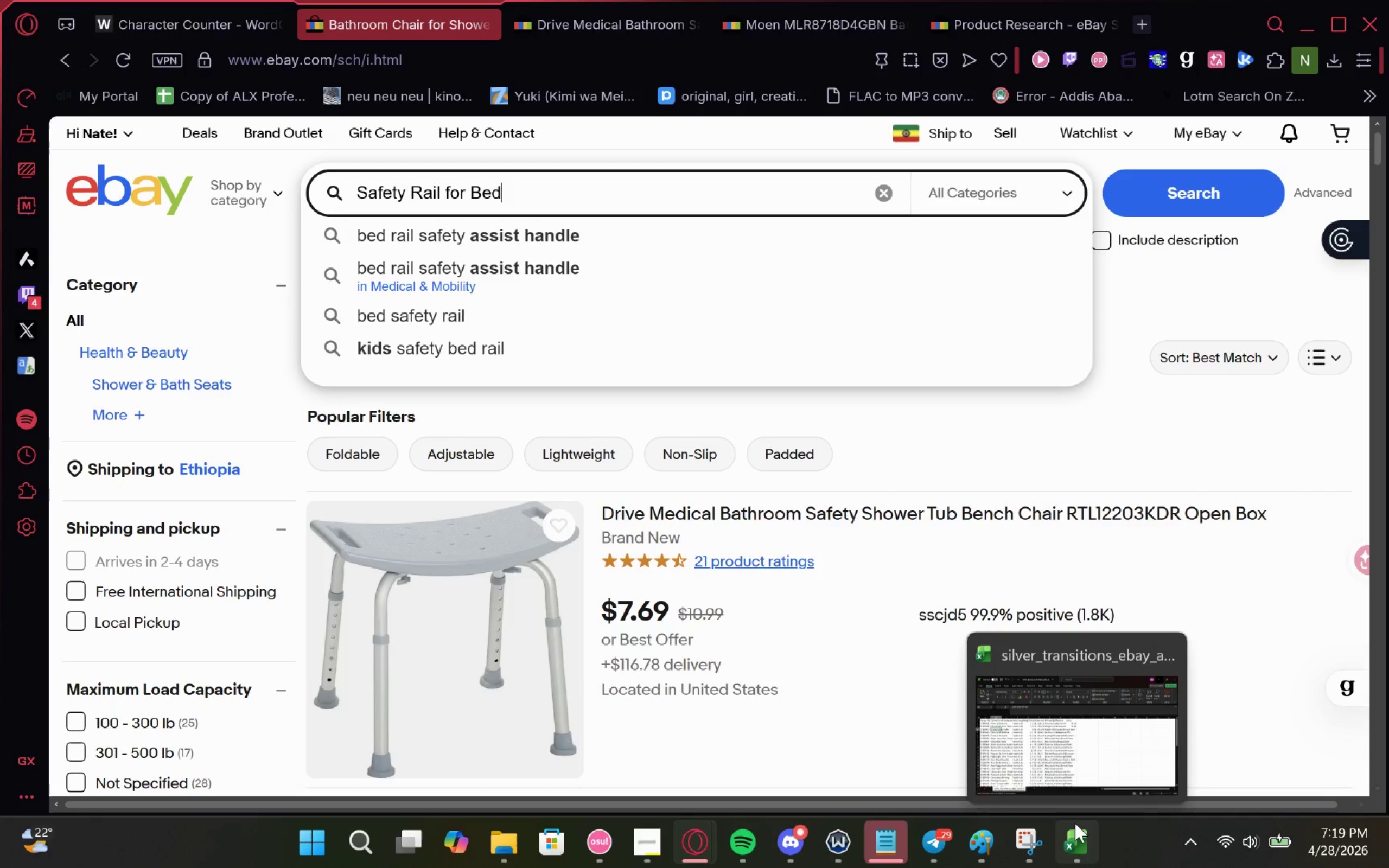 
left_click([1076, 767])
 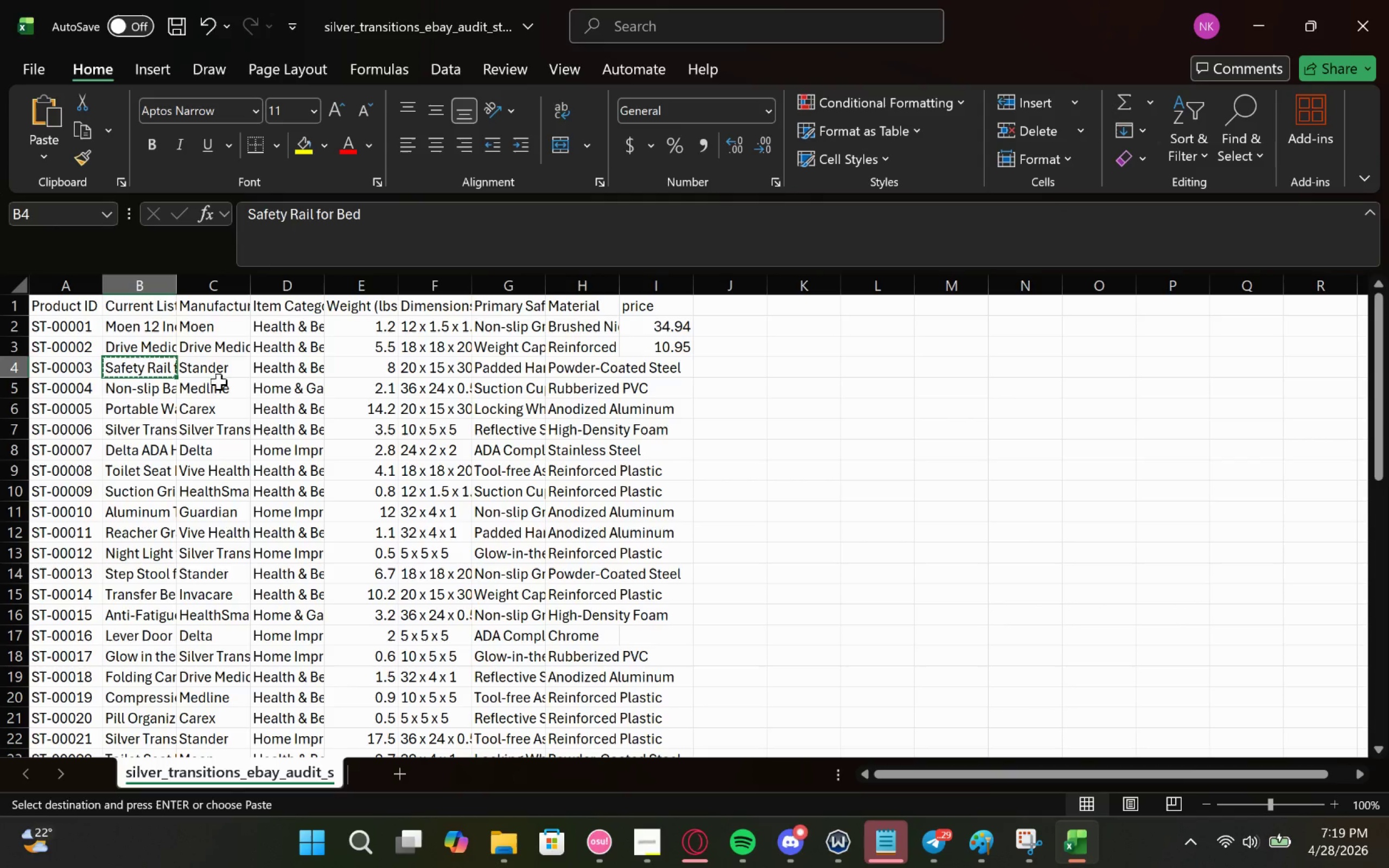 
left_click([212, 370])
 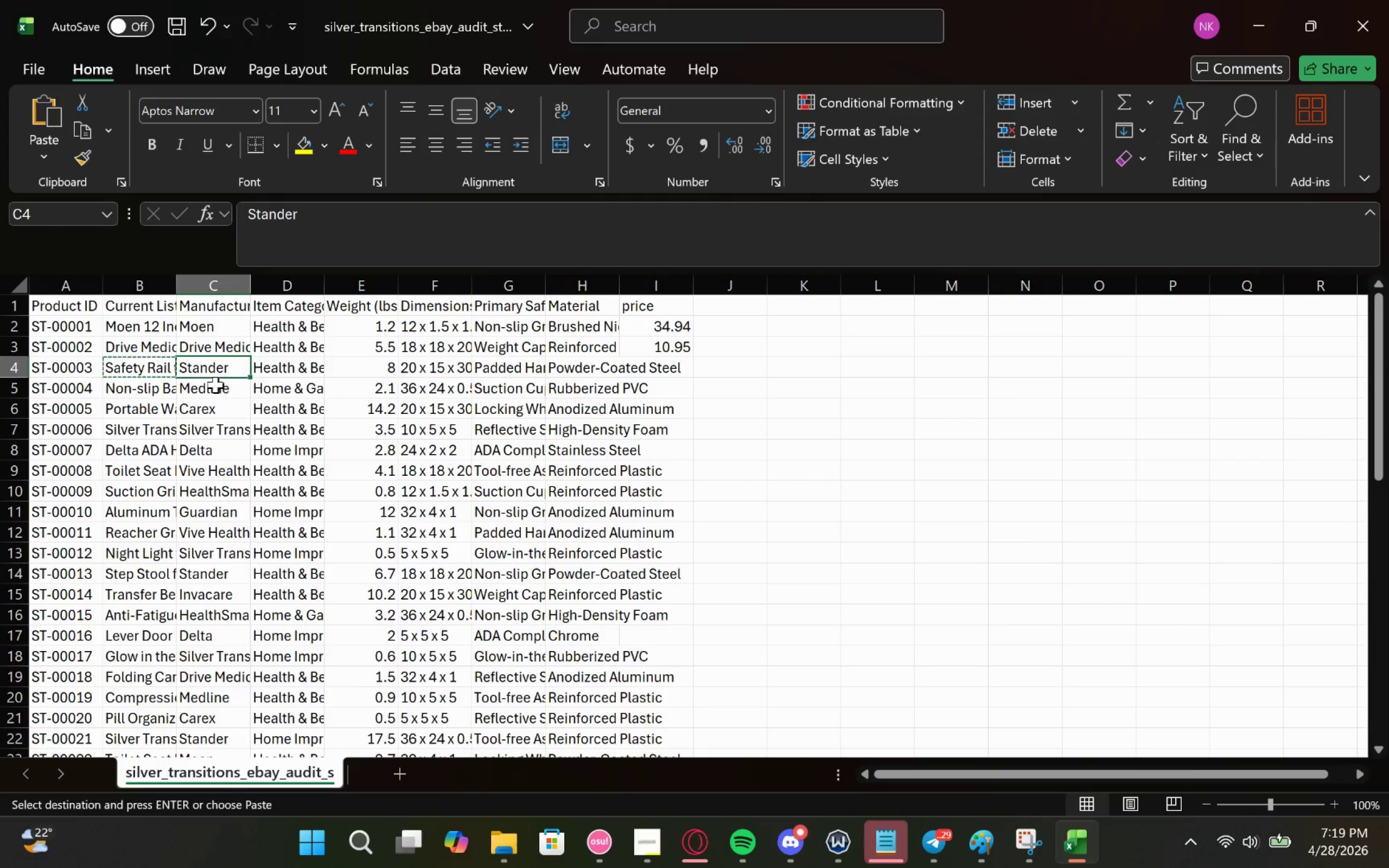 
key(Control+C)
 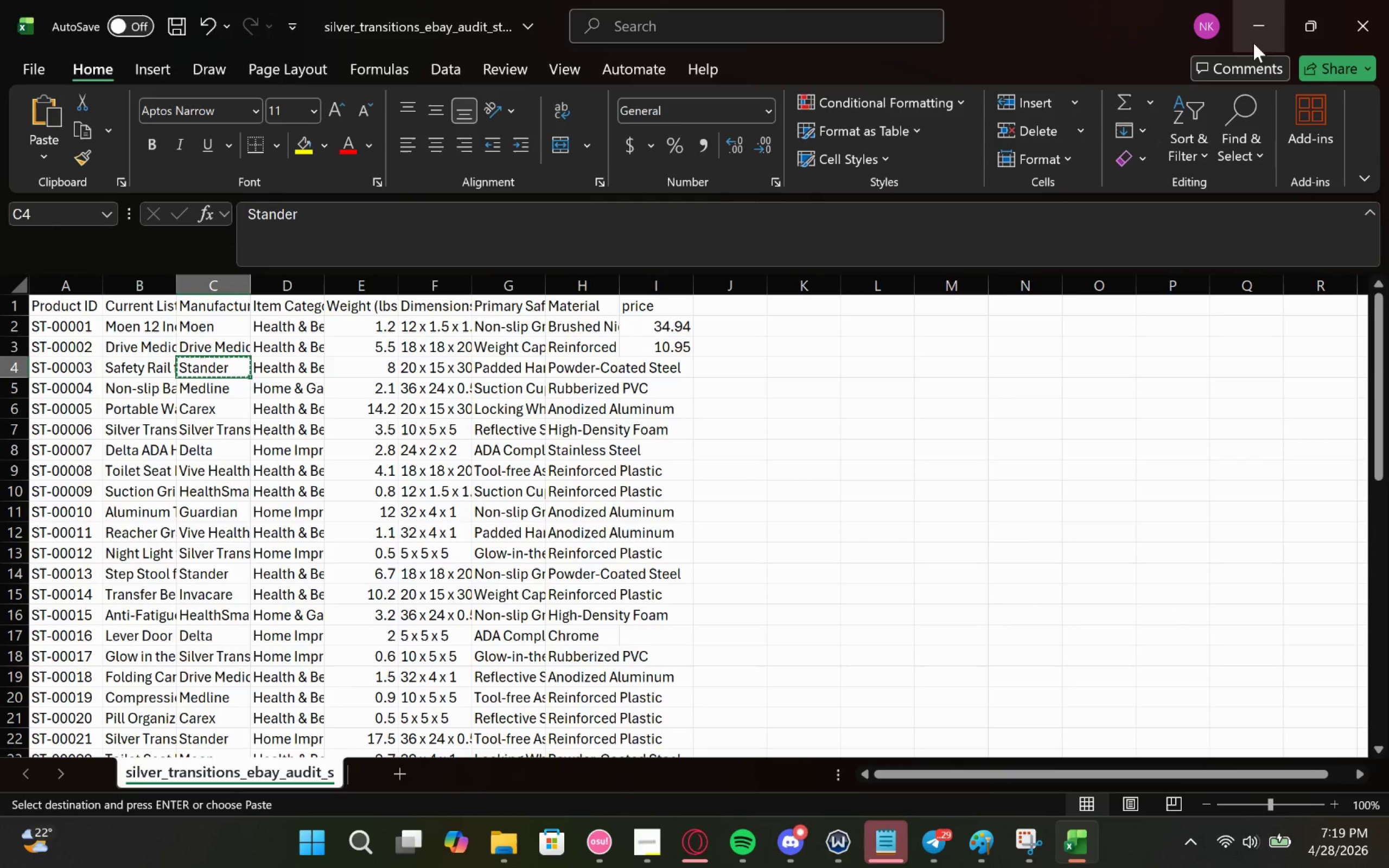 
left_click([1253, 30])
 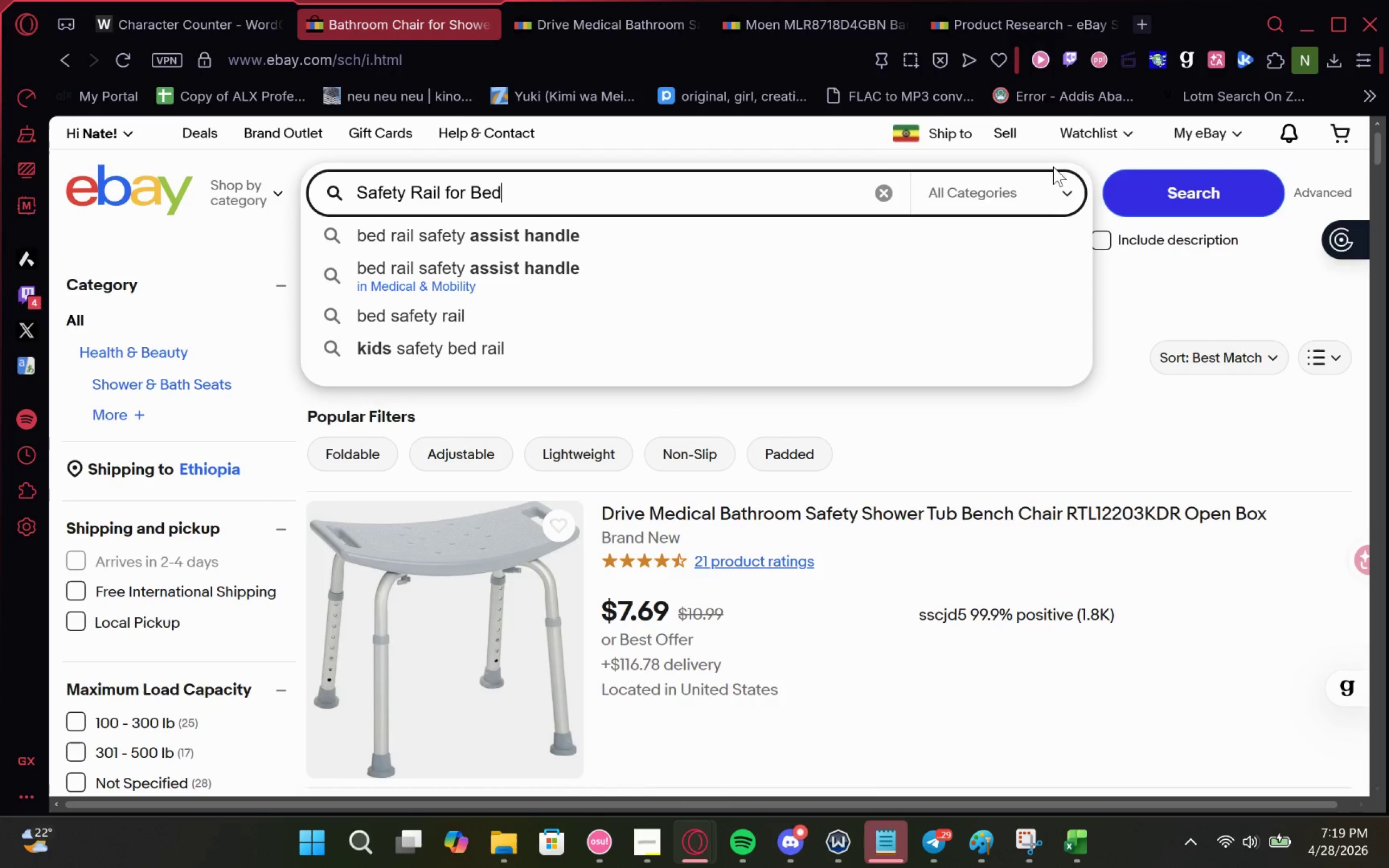 
key(Space)
 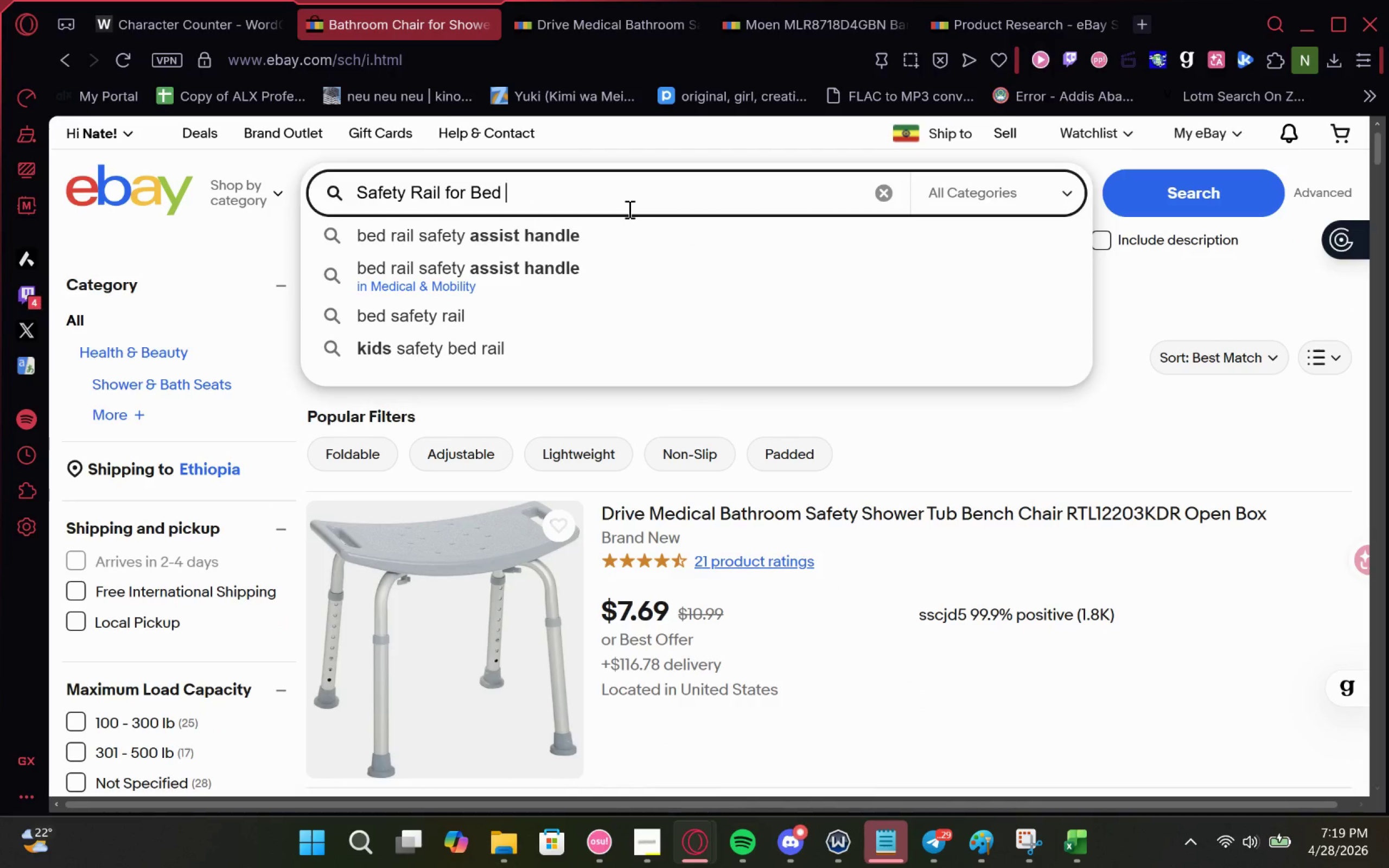 
key(Control+V)
 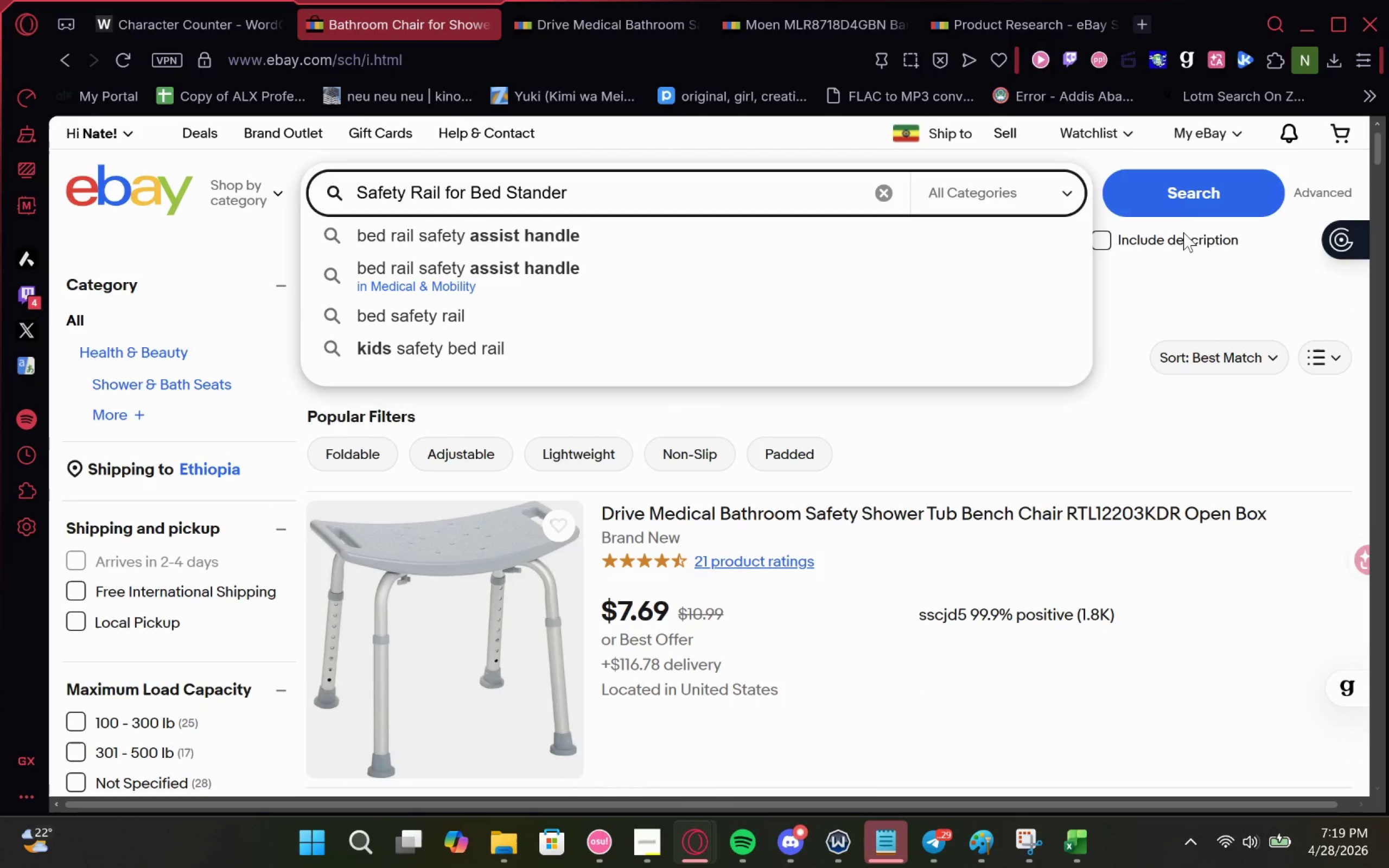 
left_click([1188, 184])
 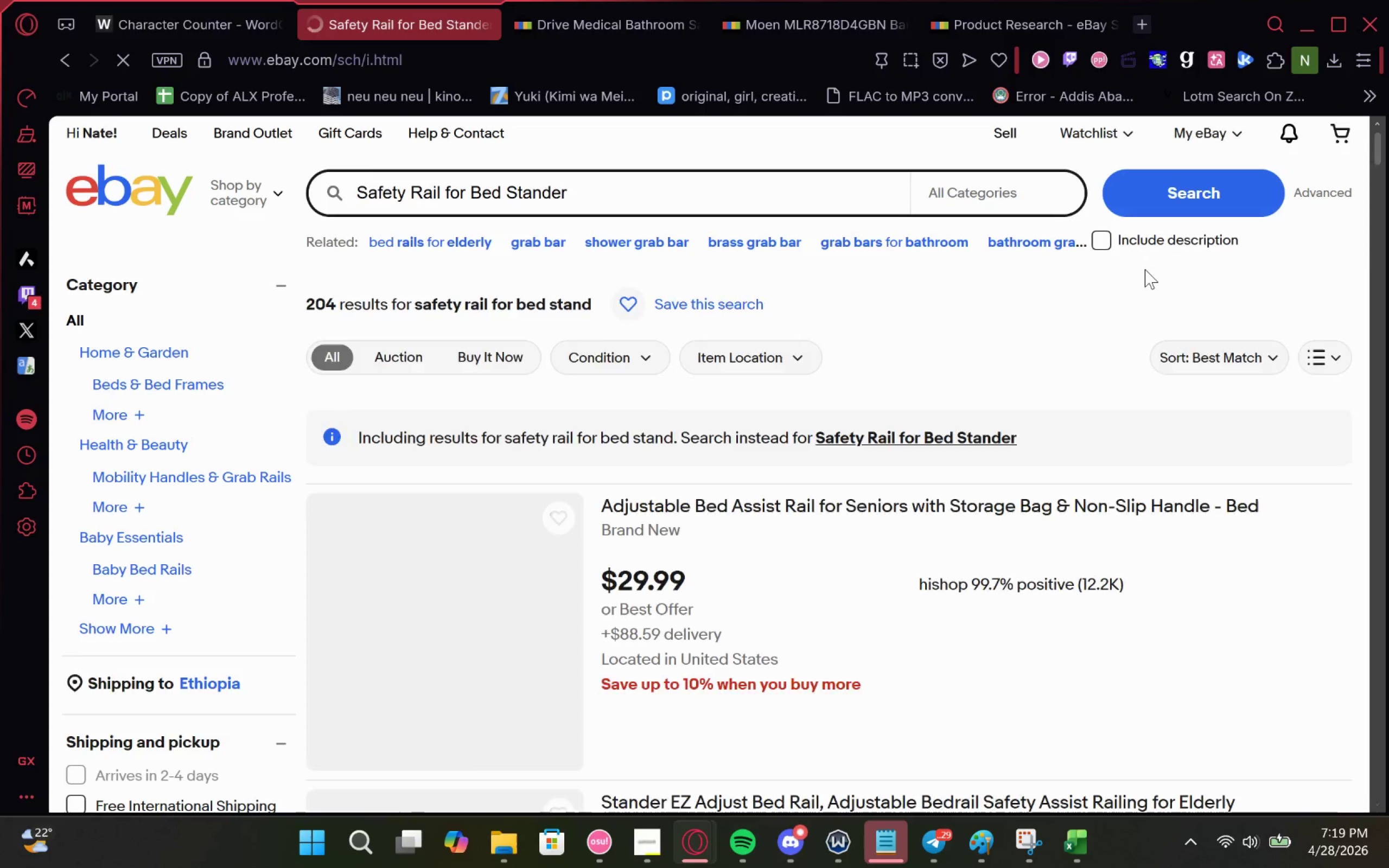 
wait(8.0)
 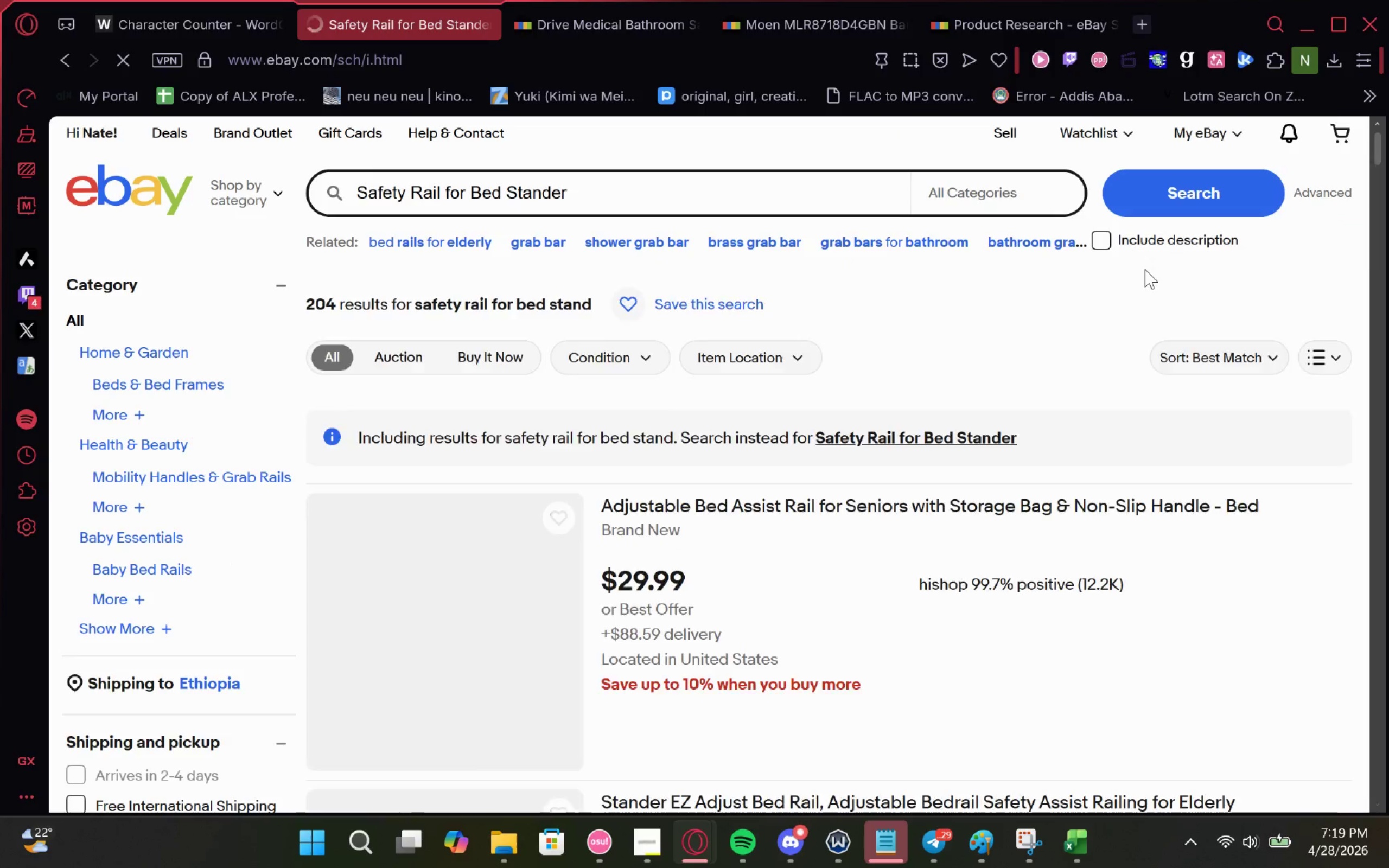 
left_click([1055, 756])
 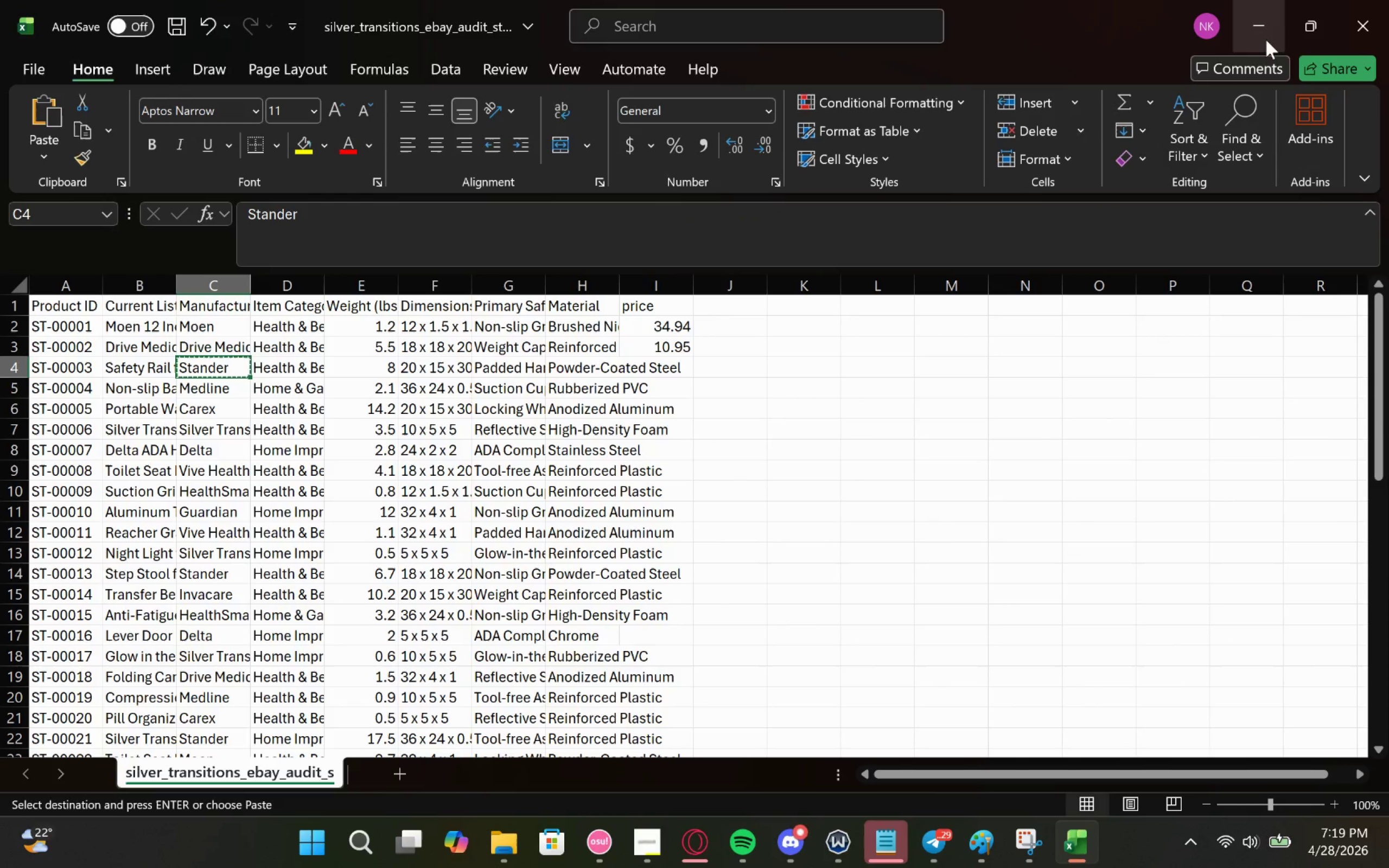 
left_click([1253, 30])
 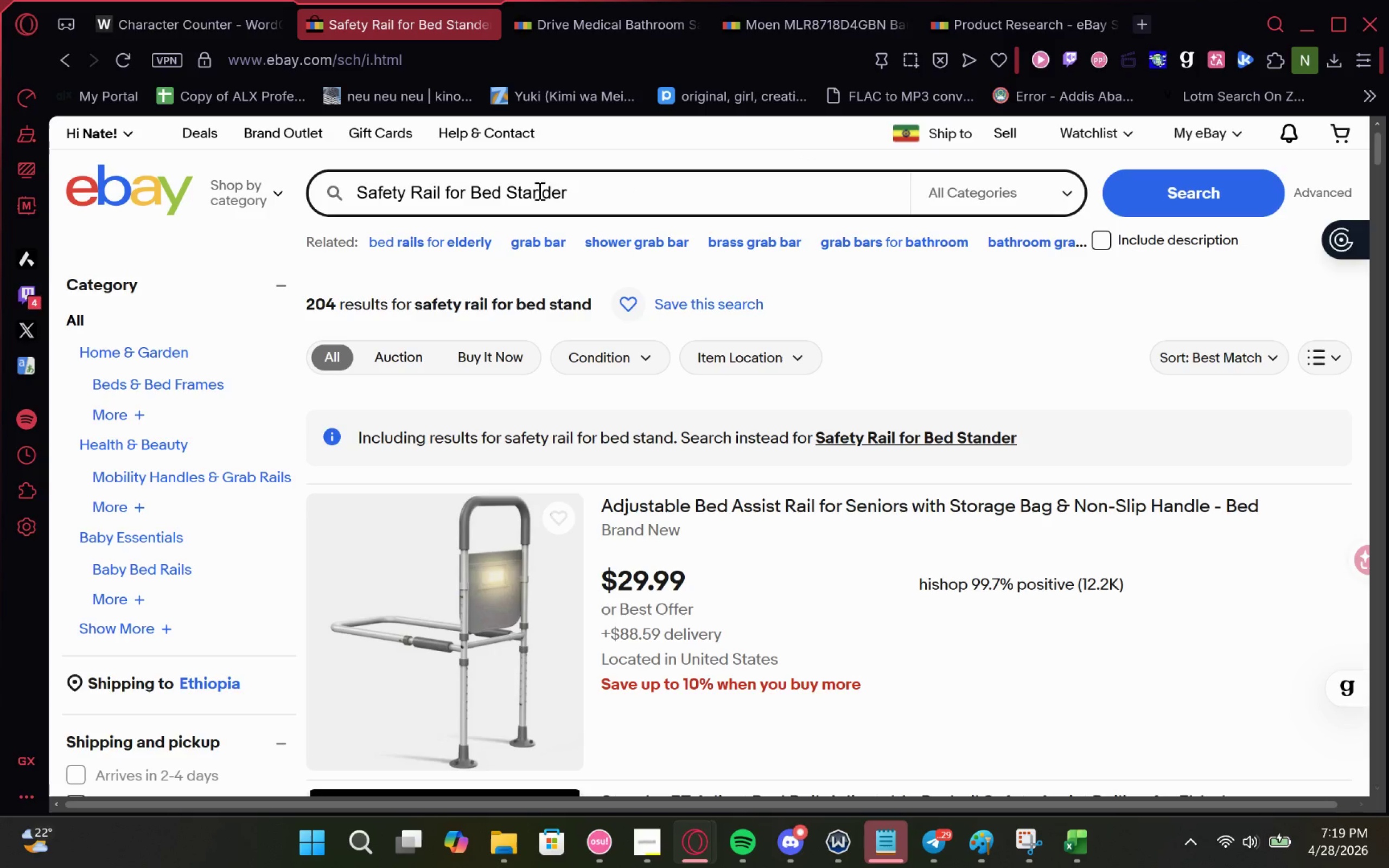 
left_click_drag(start_coordinate=[596, 195], to_coordinate=[507, 194])
 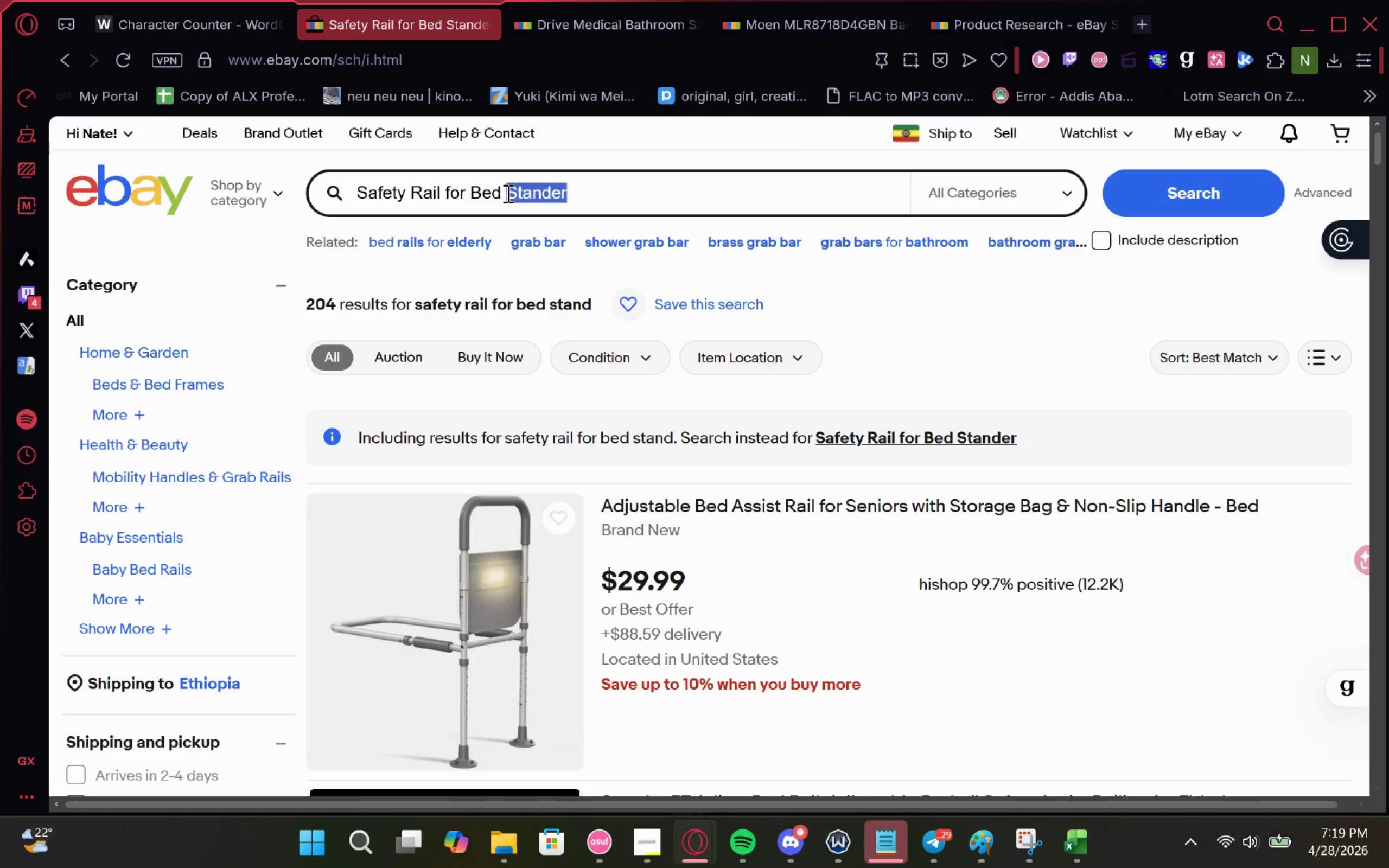 
key(Backspace)
 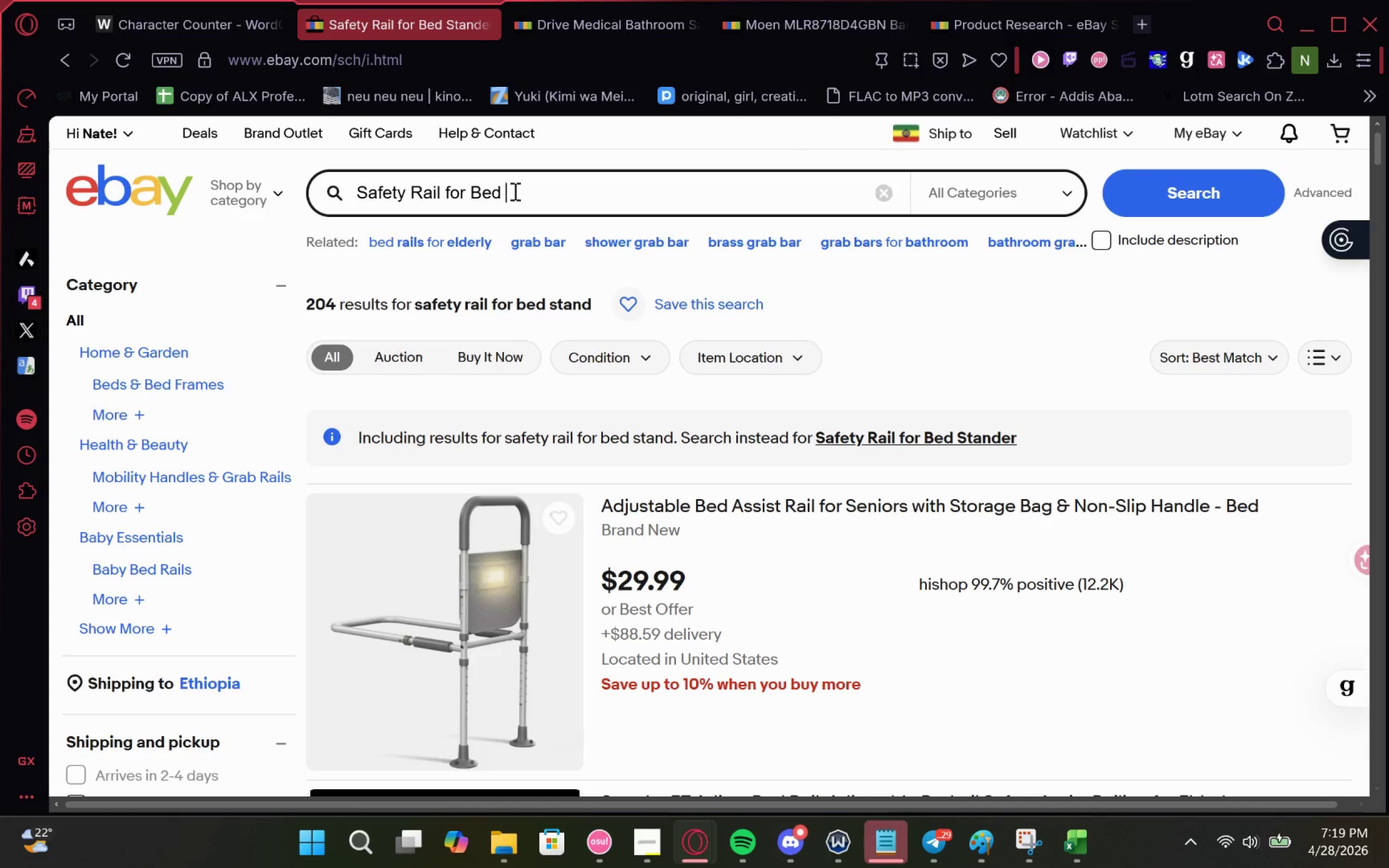 
key(Backspace)
 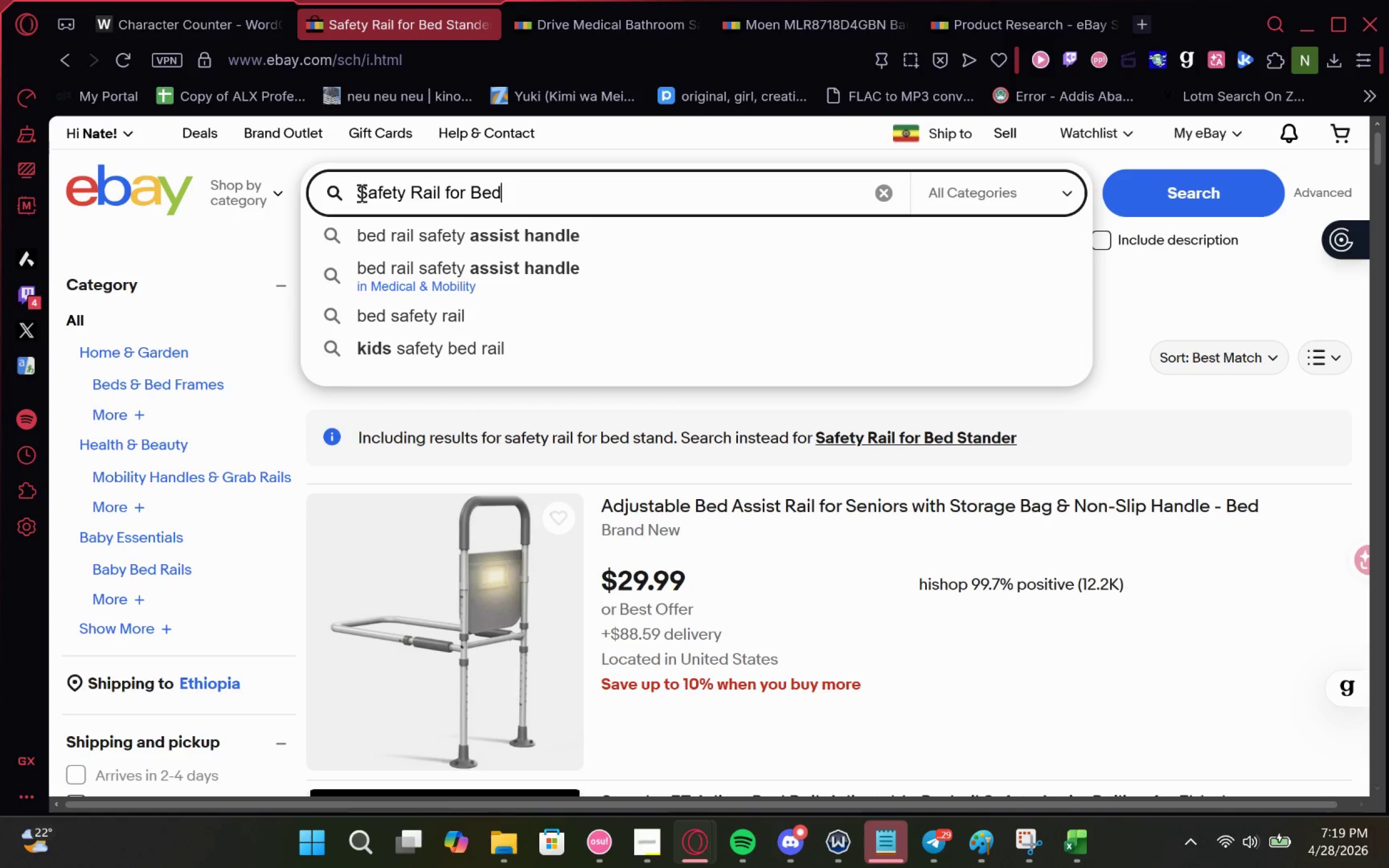 
left_click([360, 193])
 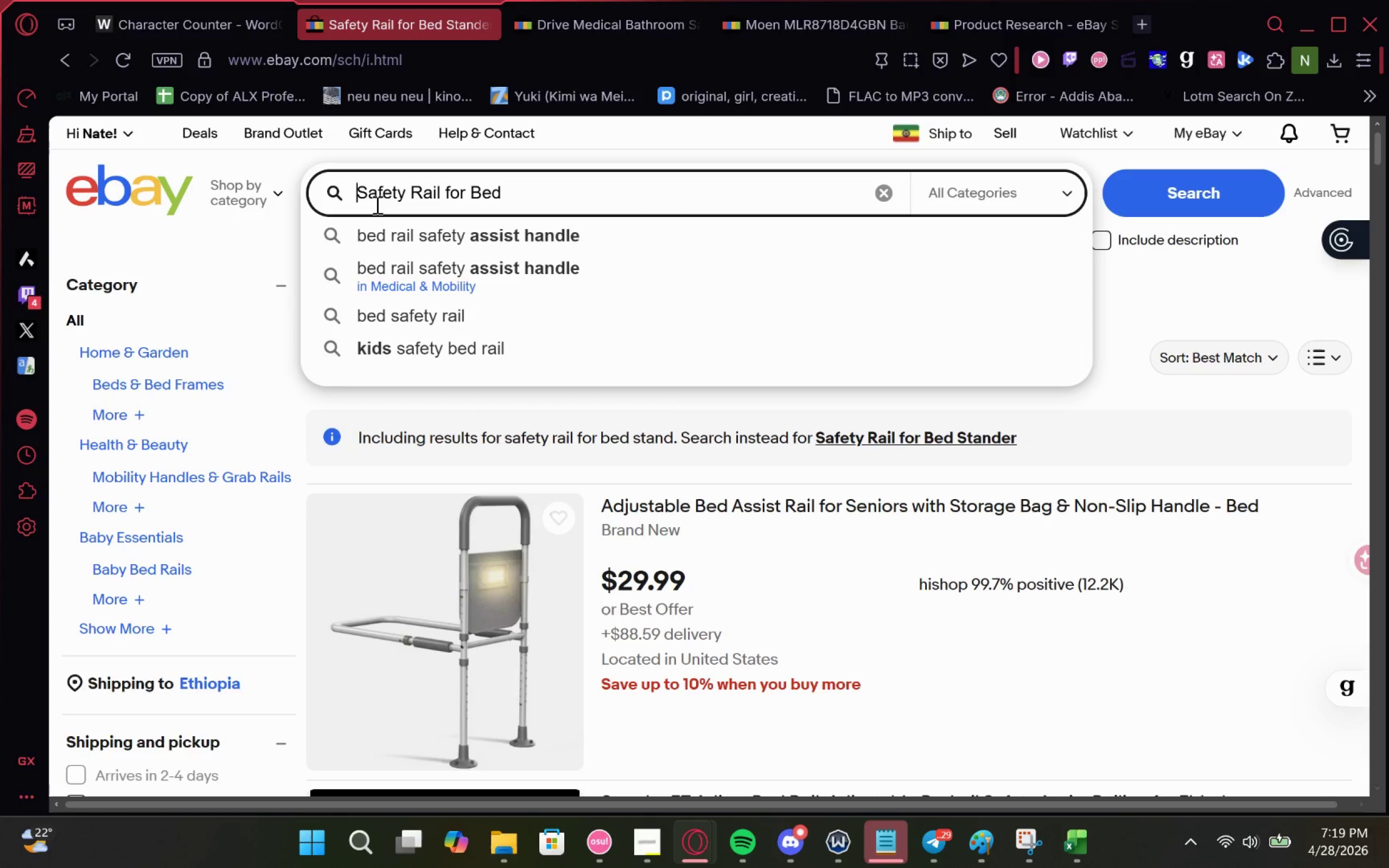 
key(Control+V)
 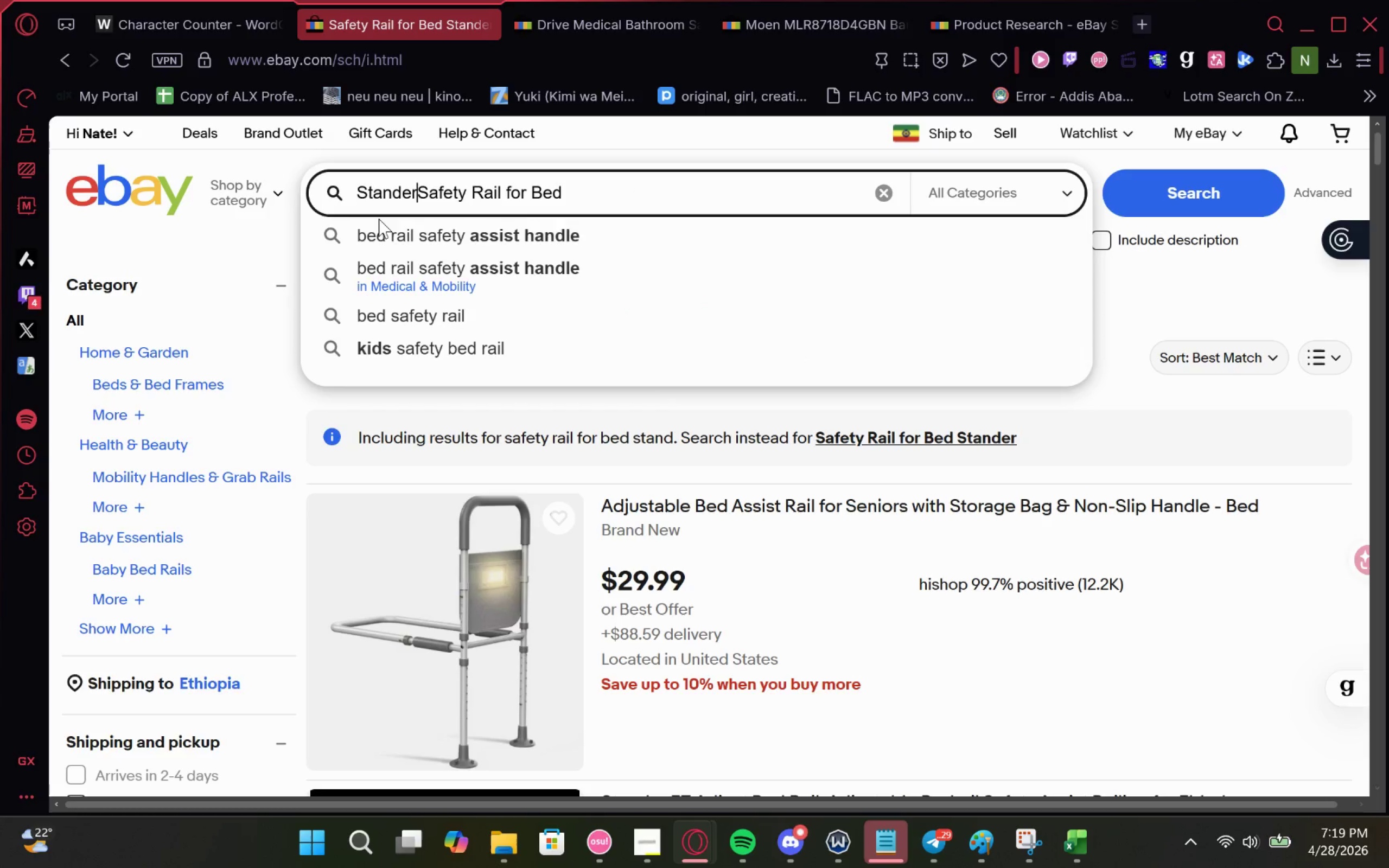 
key(Space)
 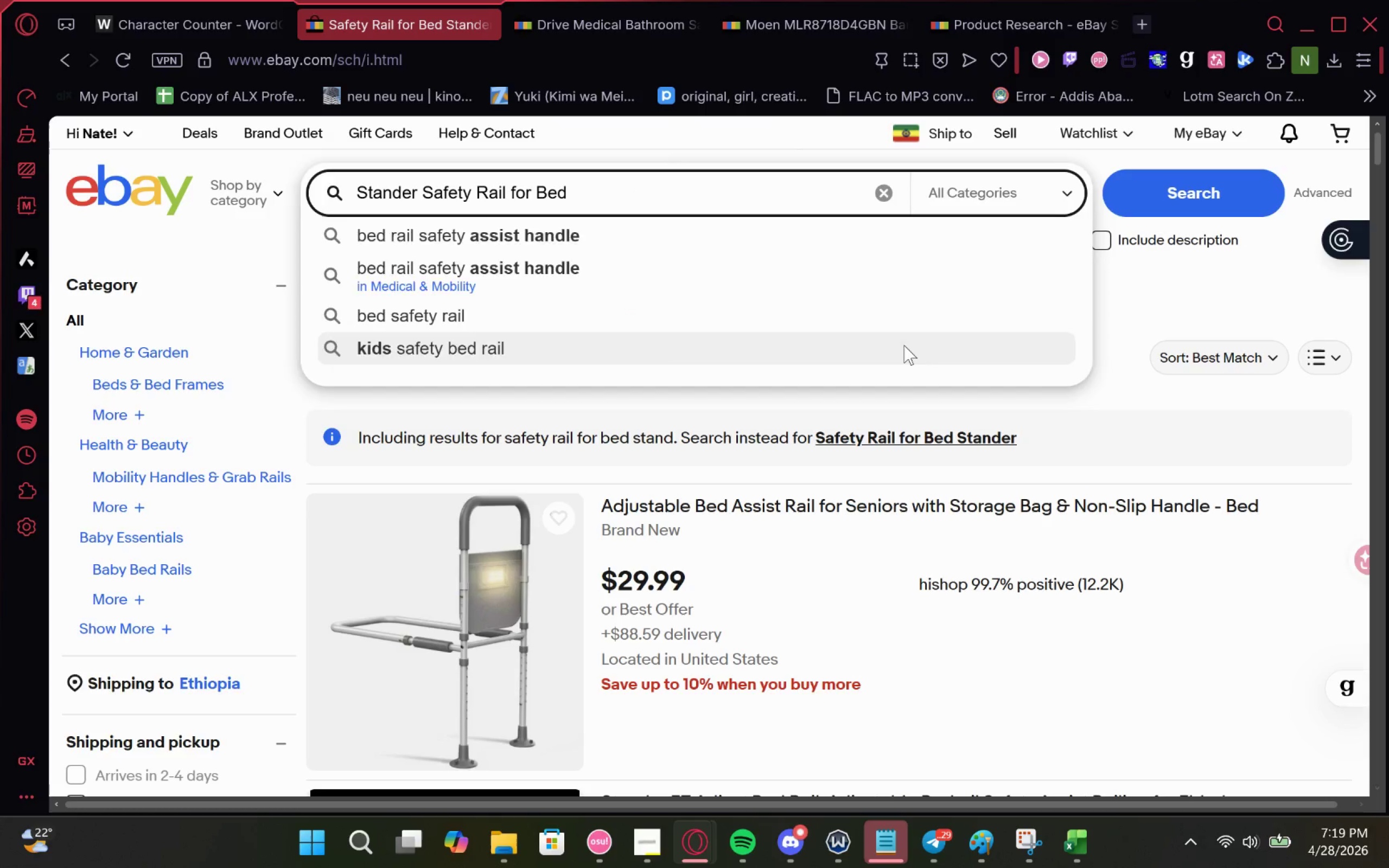 
key(Enter)
 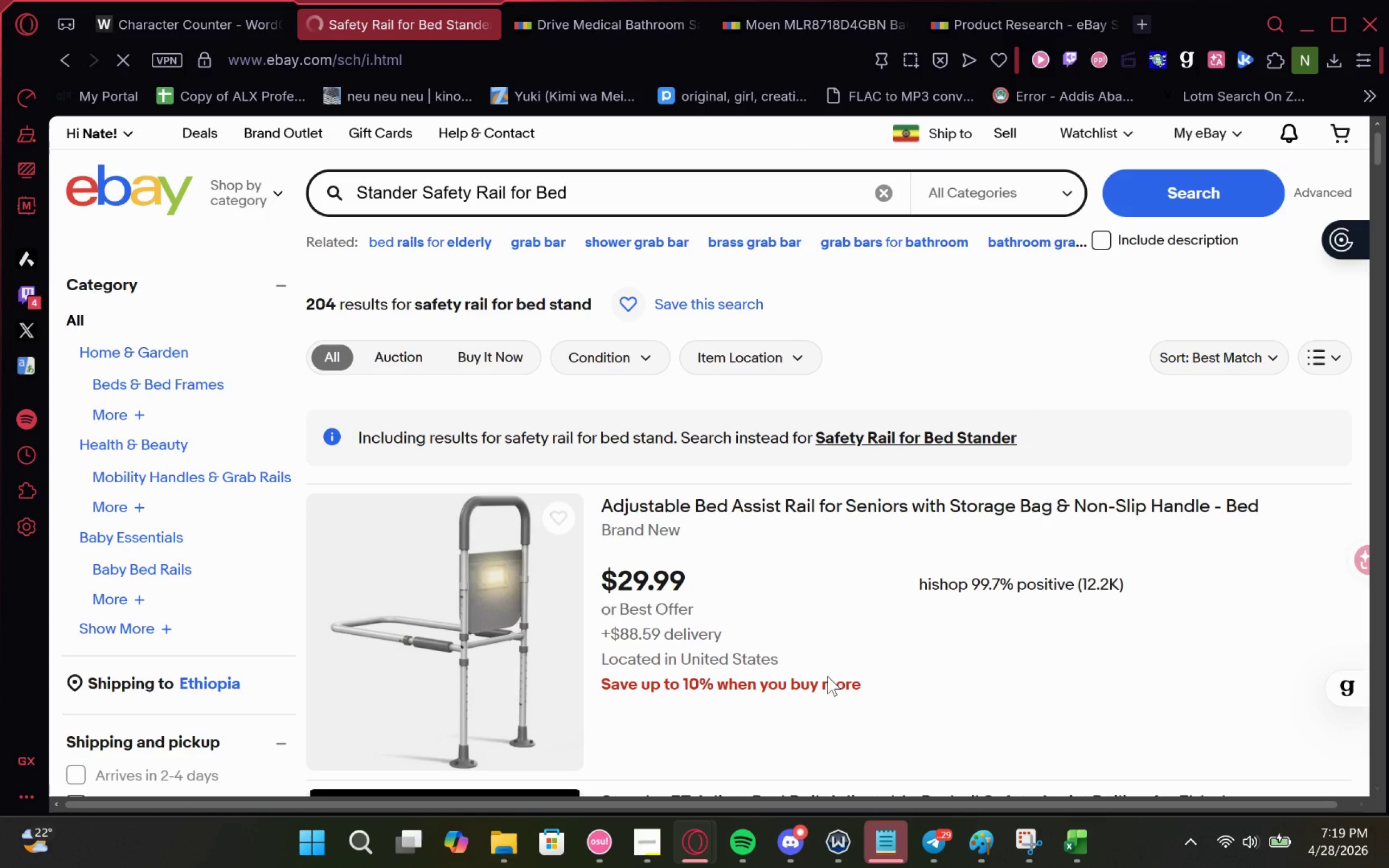 
mouse_move([735, 822])
 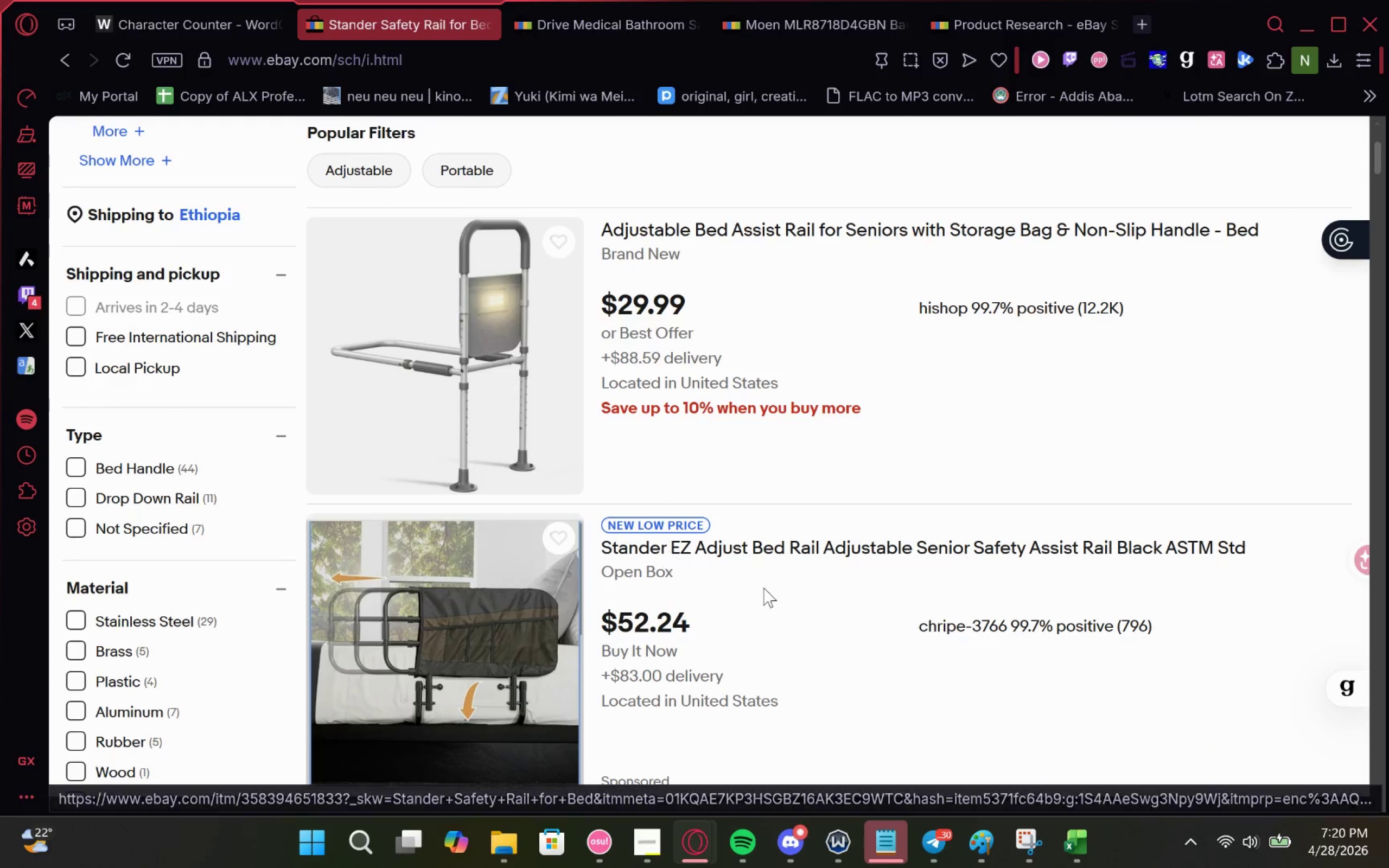 
wait(10.2)
 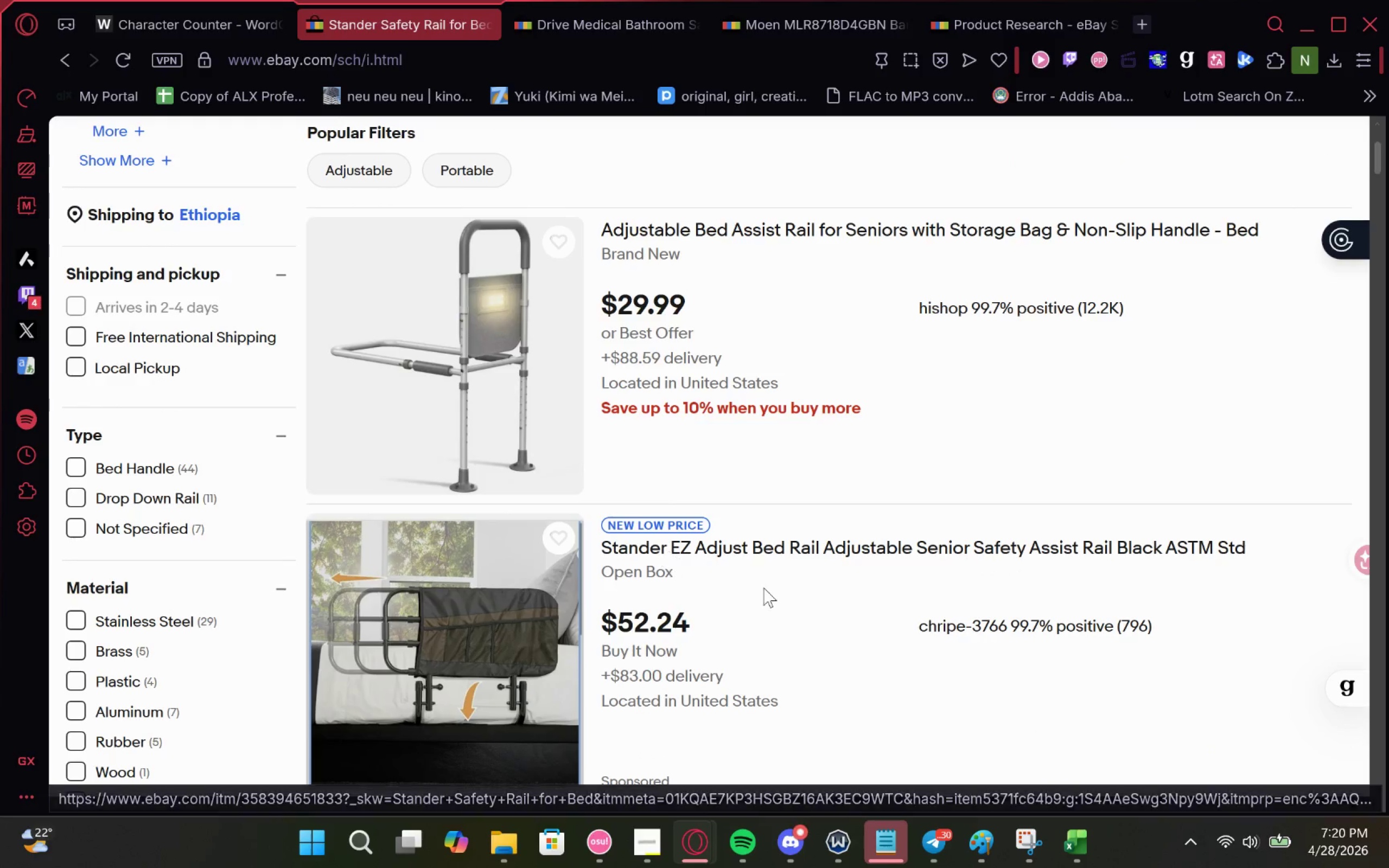 
left_click([824, 457])
 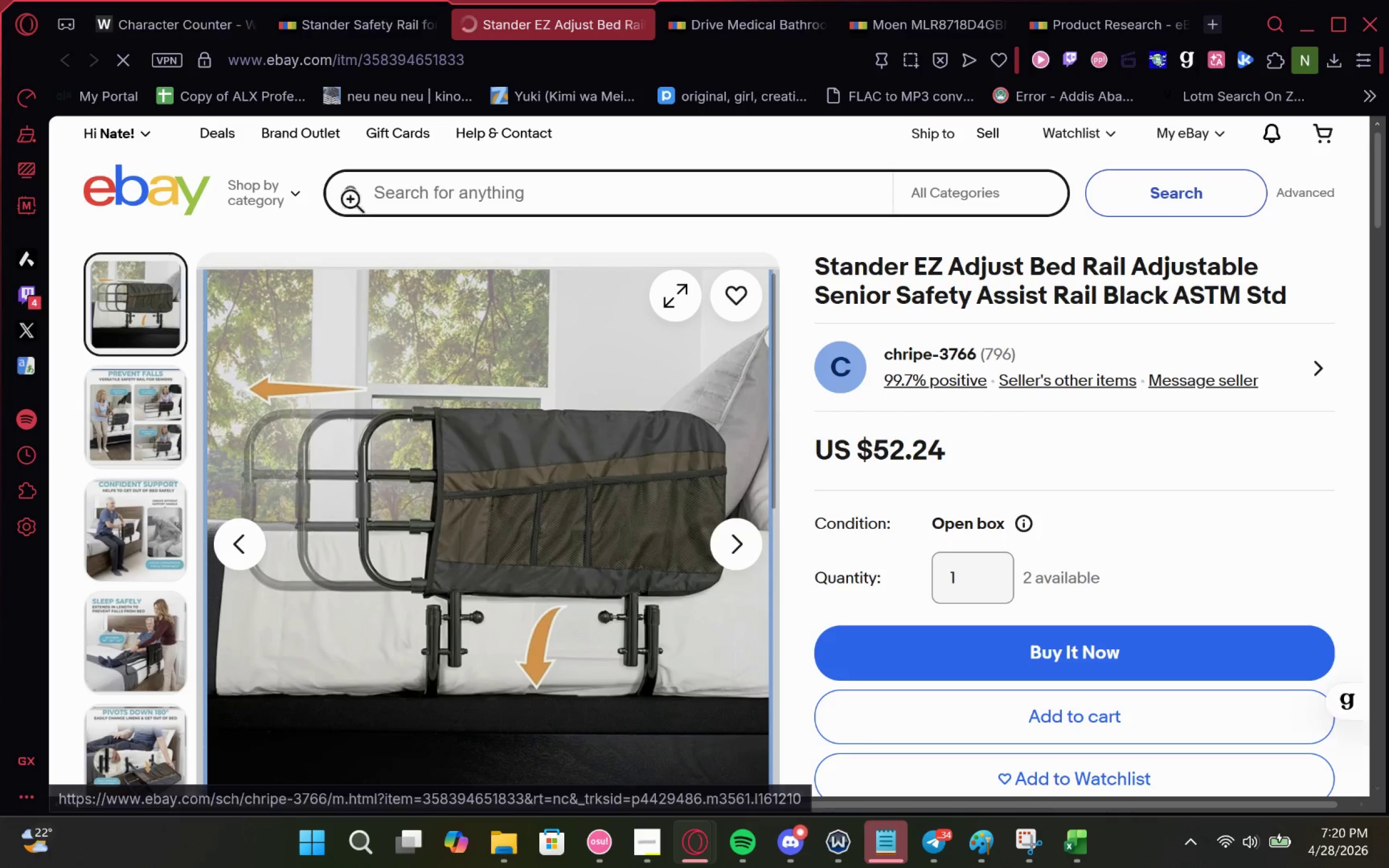 
left_click([333, 17])
 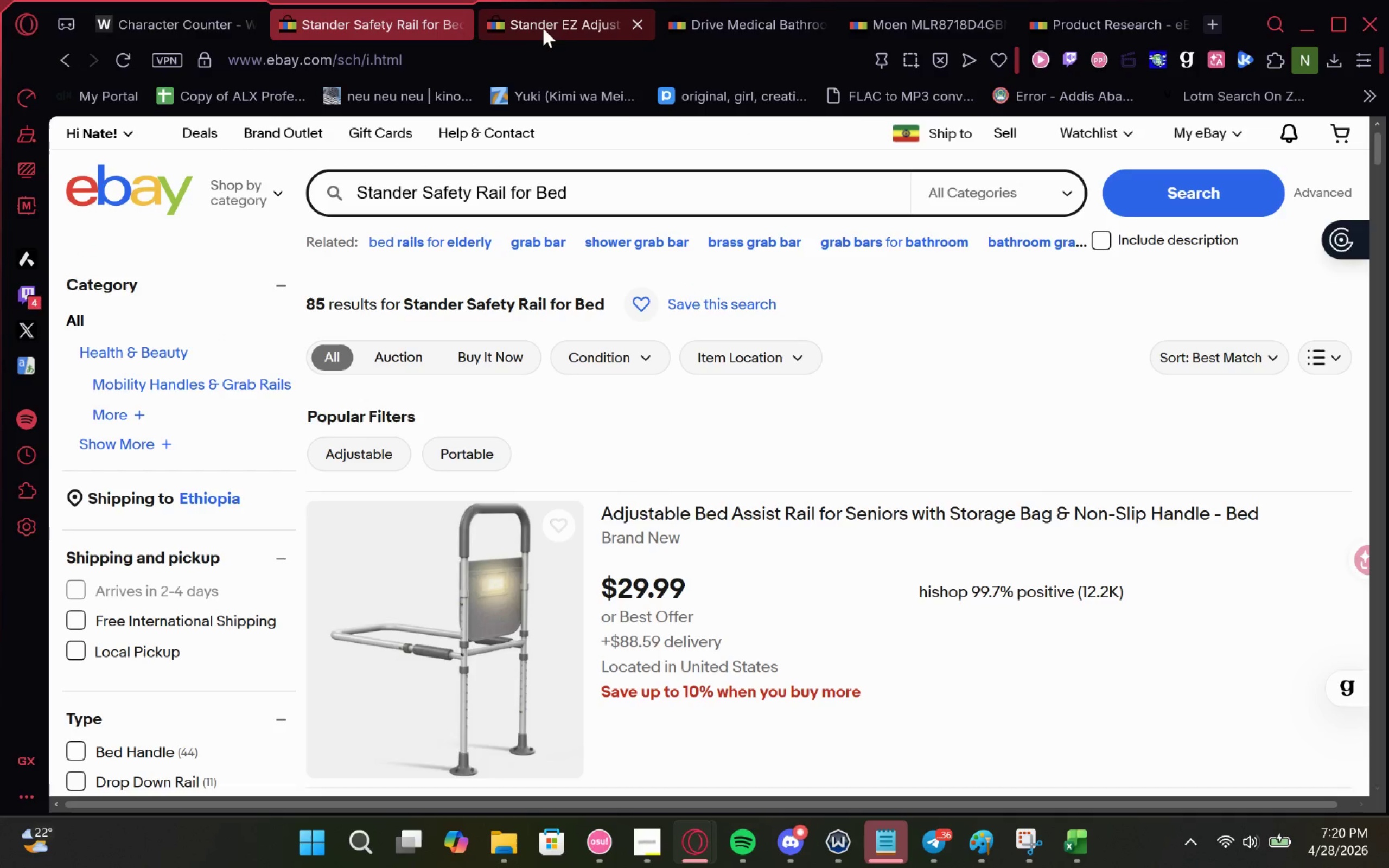 
left_click([545, 23])
 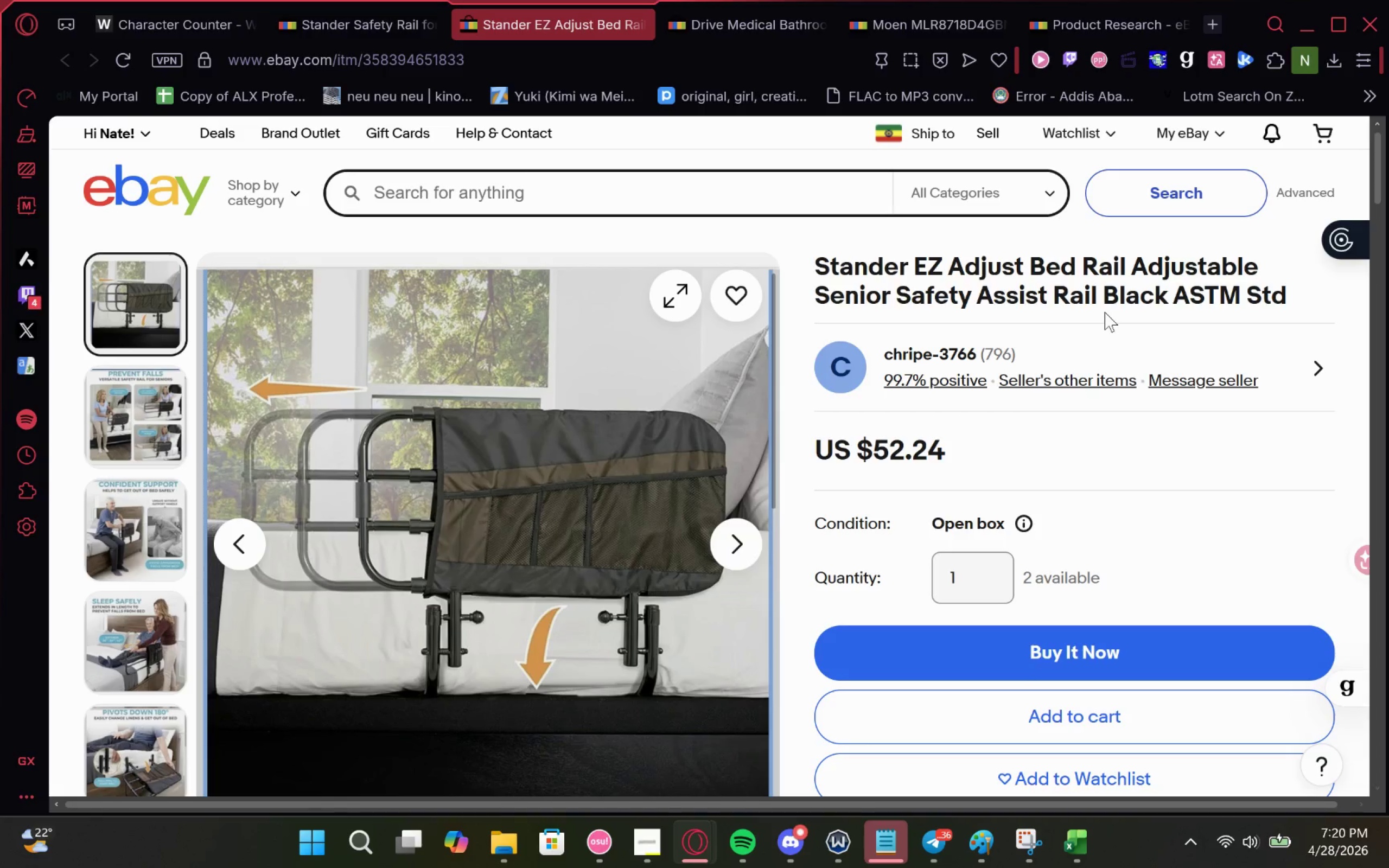 
wait(11.95)
 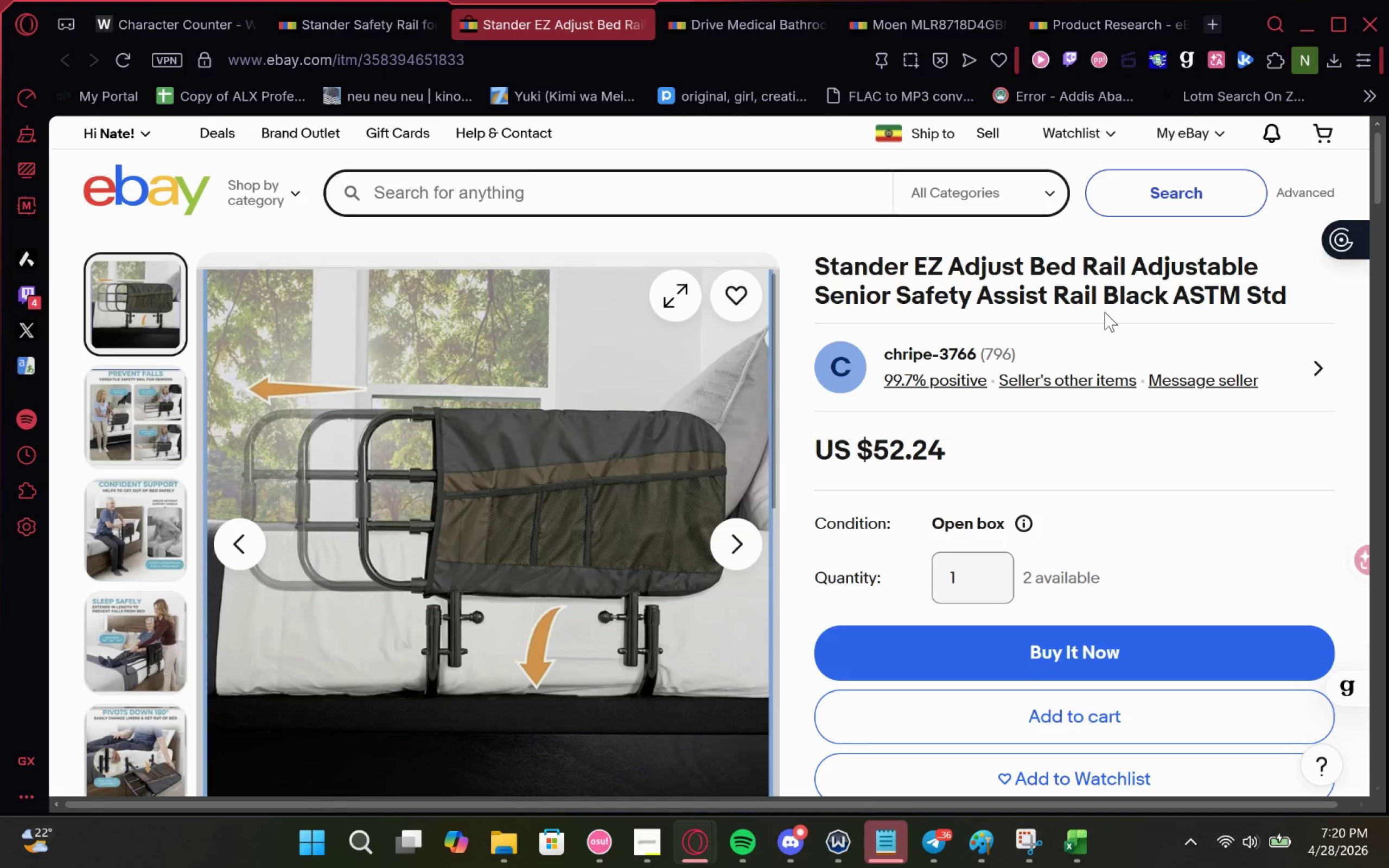 
left_click([914, 11])
 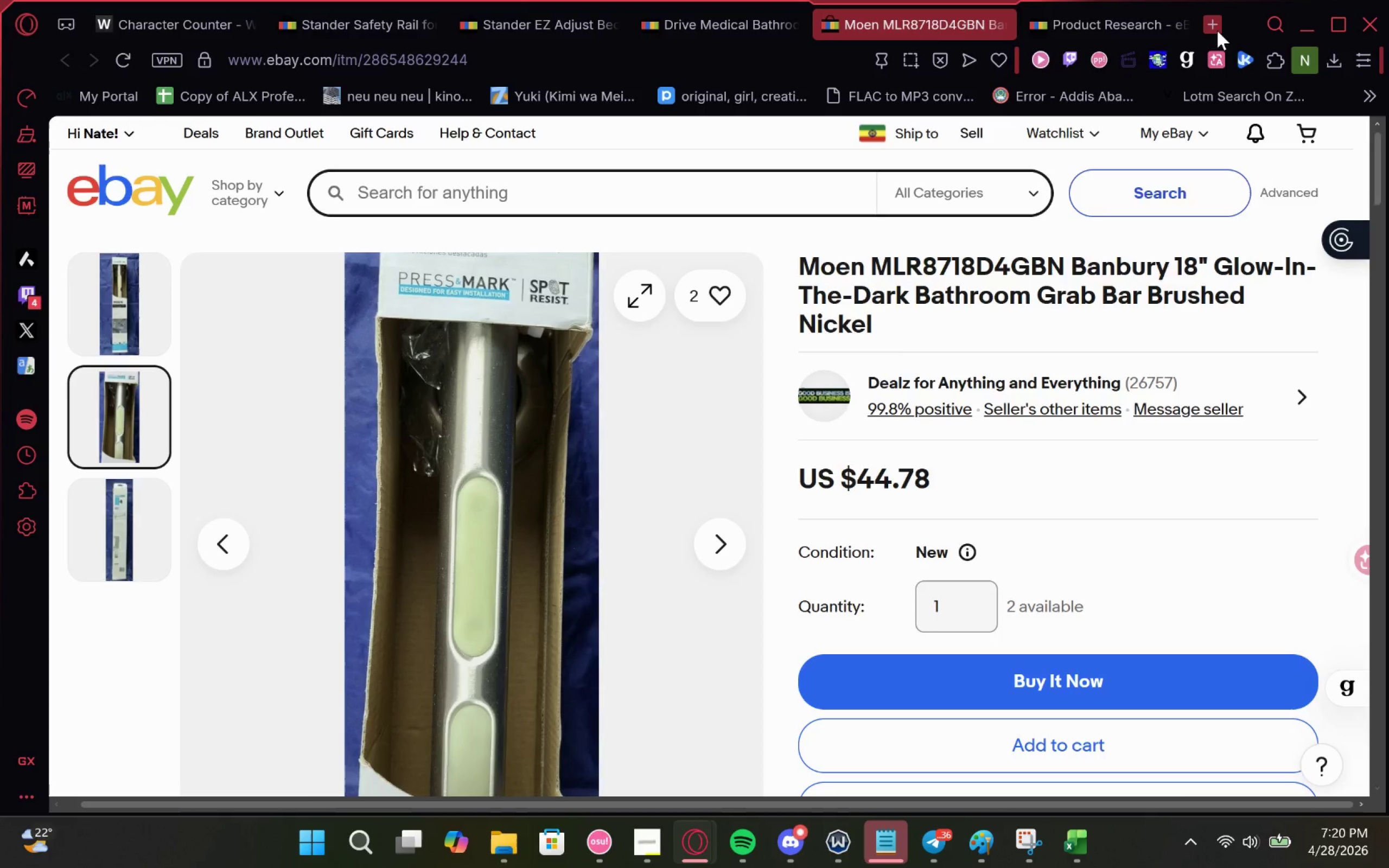 
wait(5.44)
 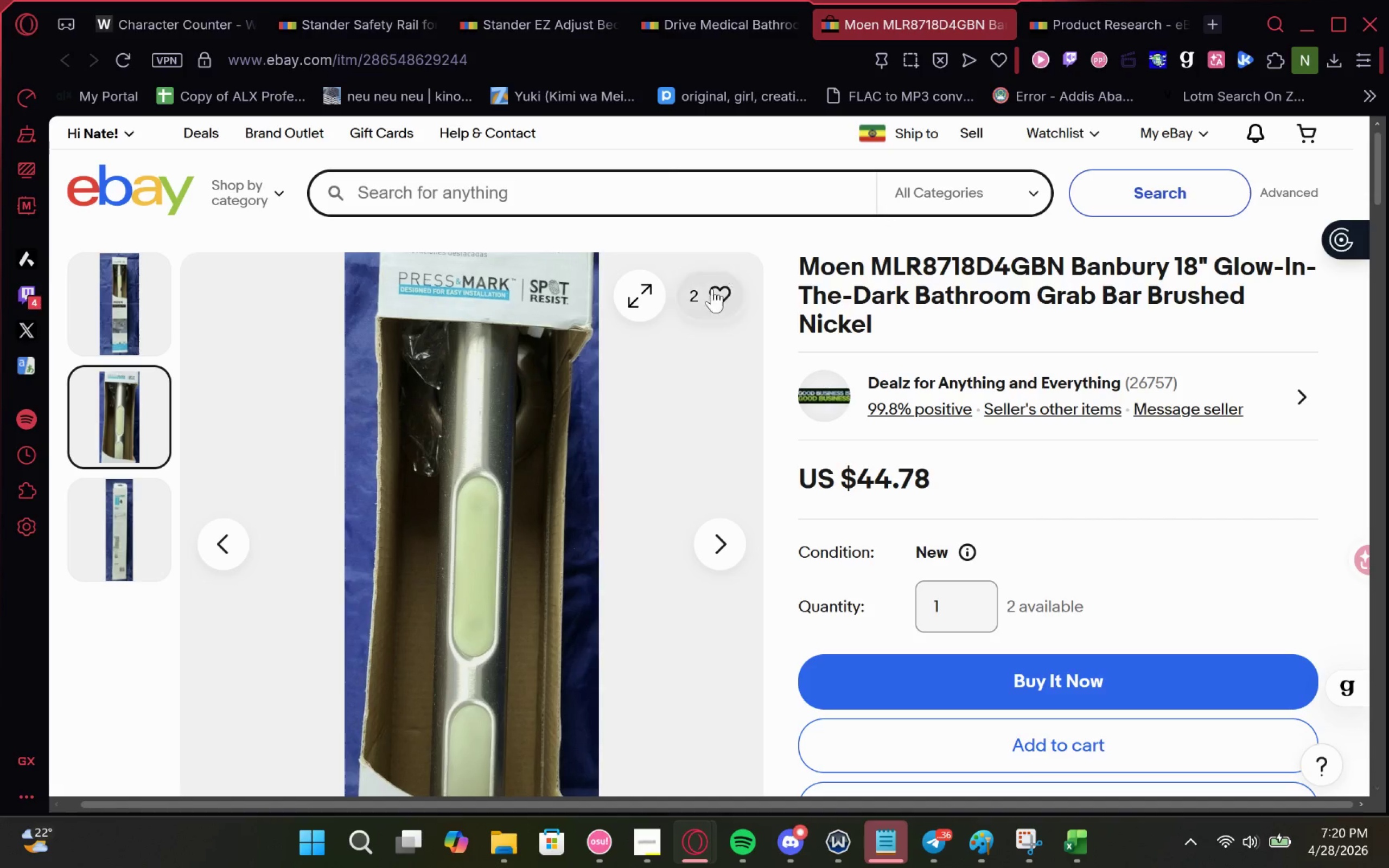 
type(mo)
 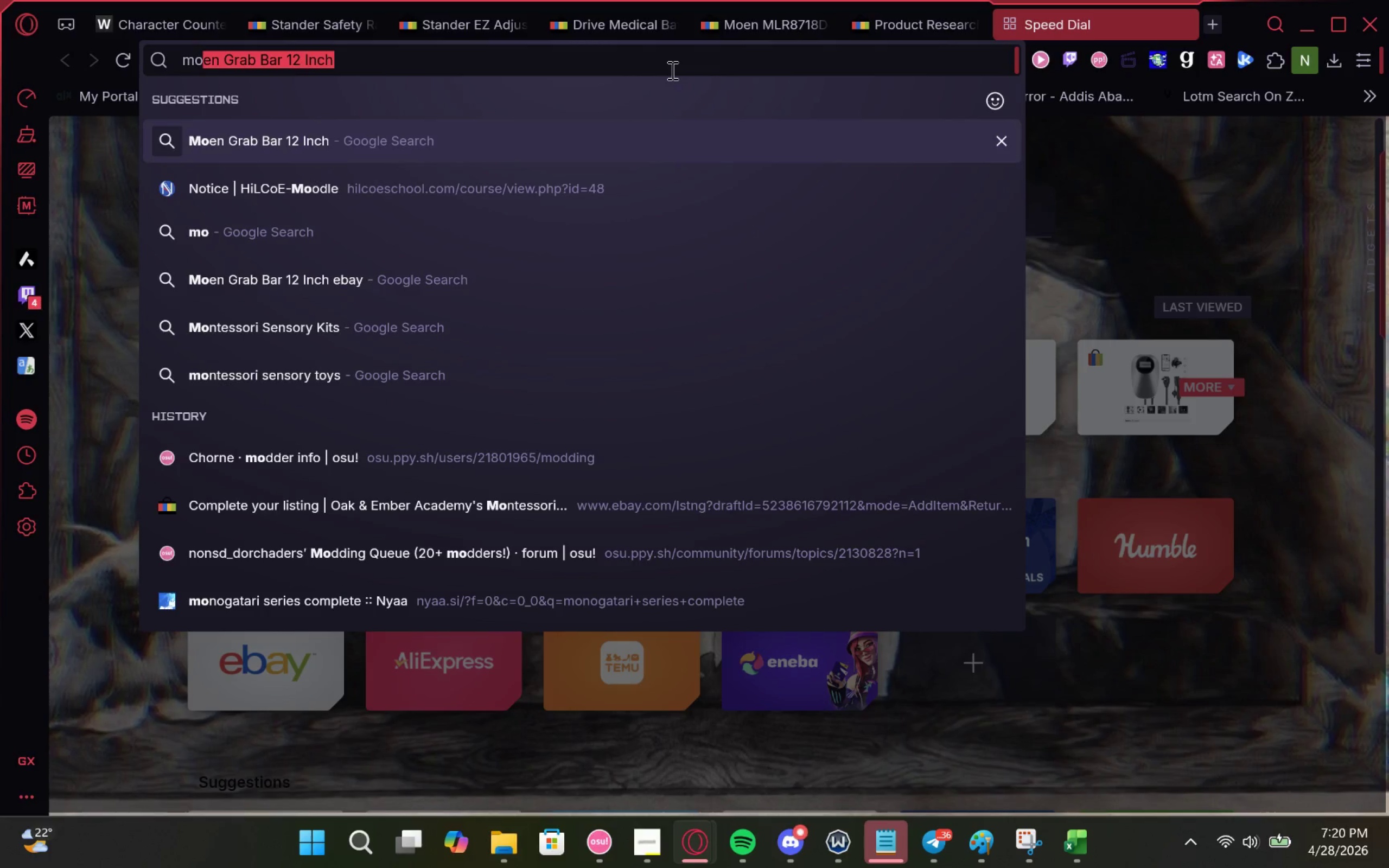 
key(Enter)
 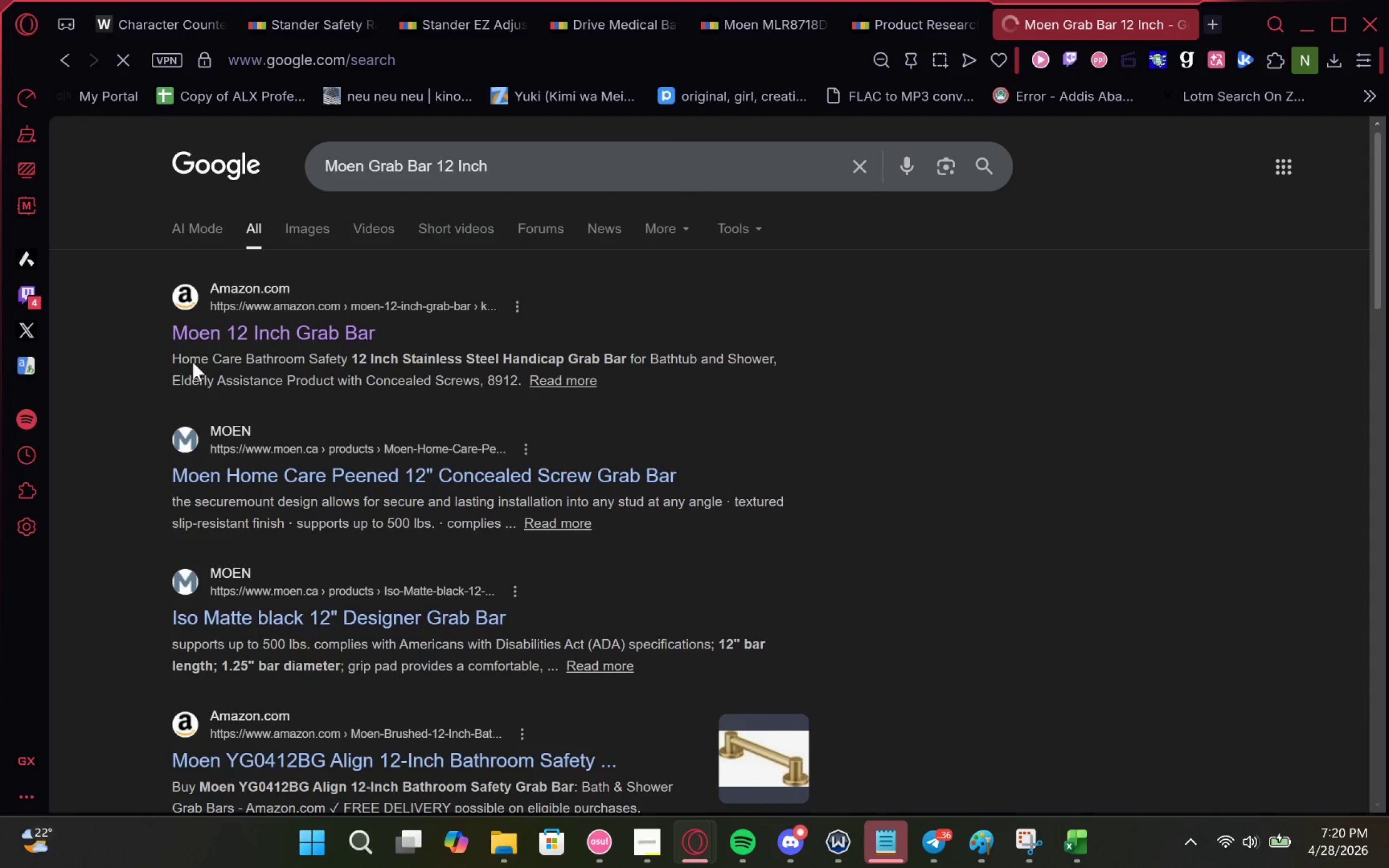 
right_click([274, 334])
 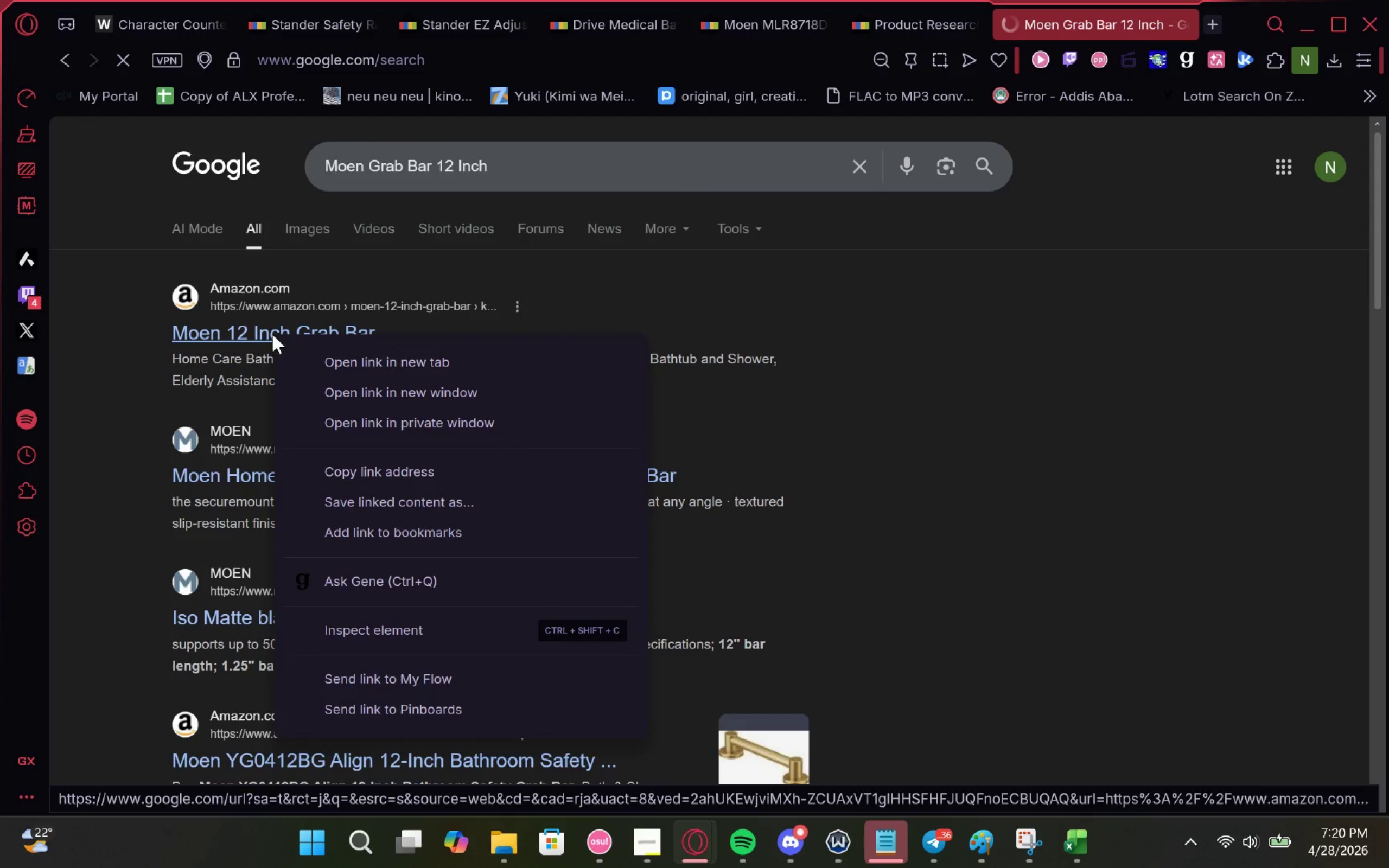 
left_click([267, 336])
 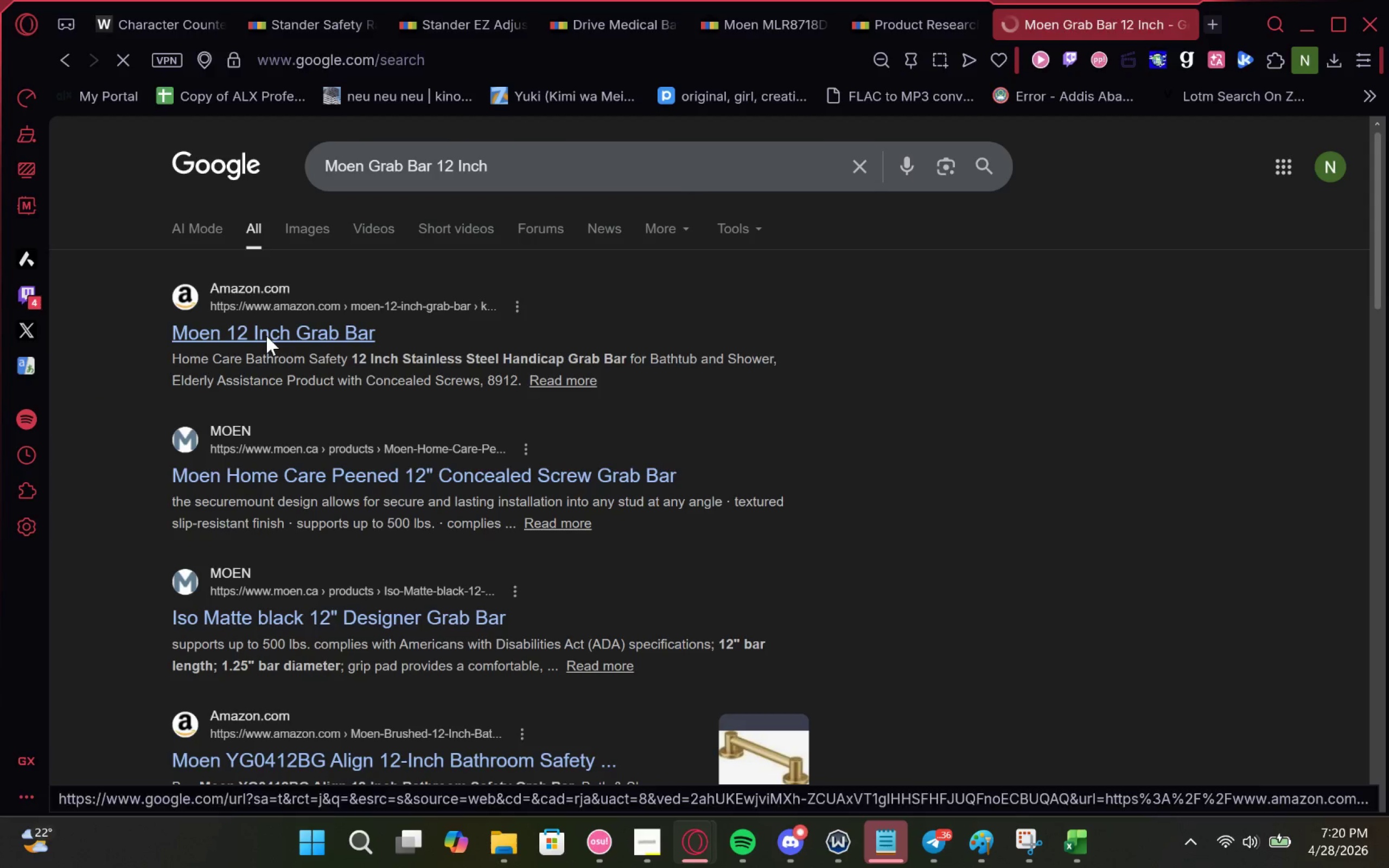 
left_click([266, 336])
 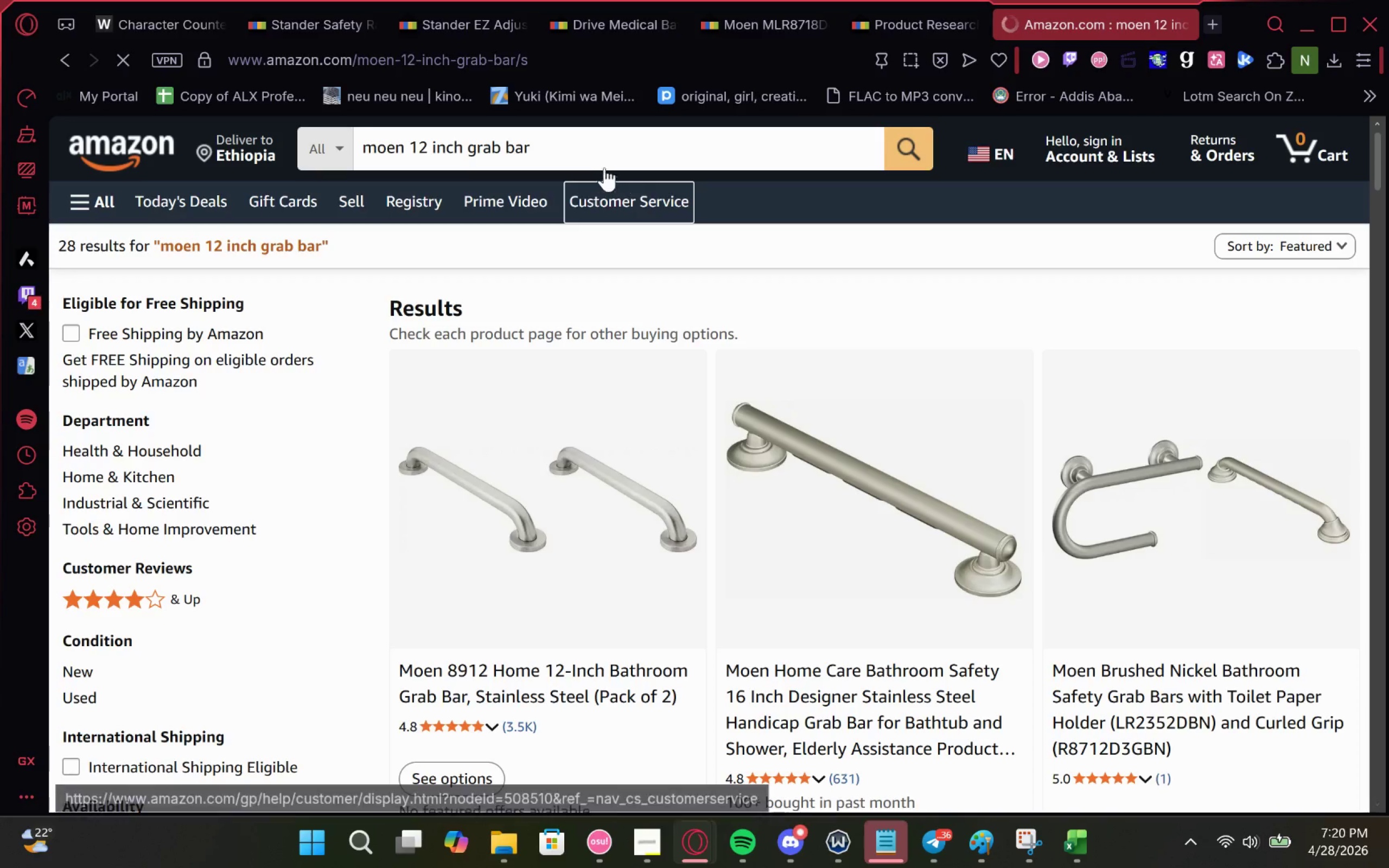 
left_click([425, 63])
 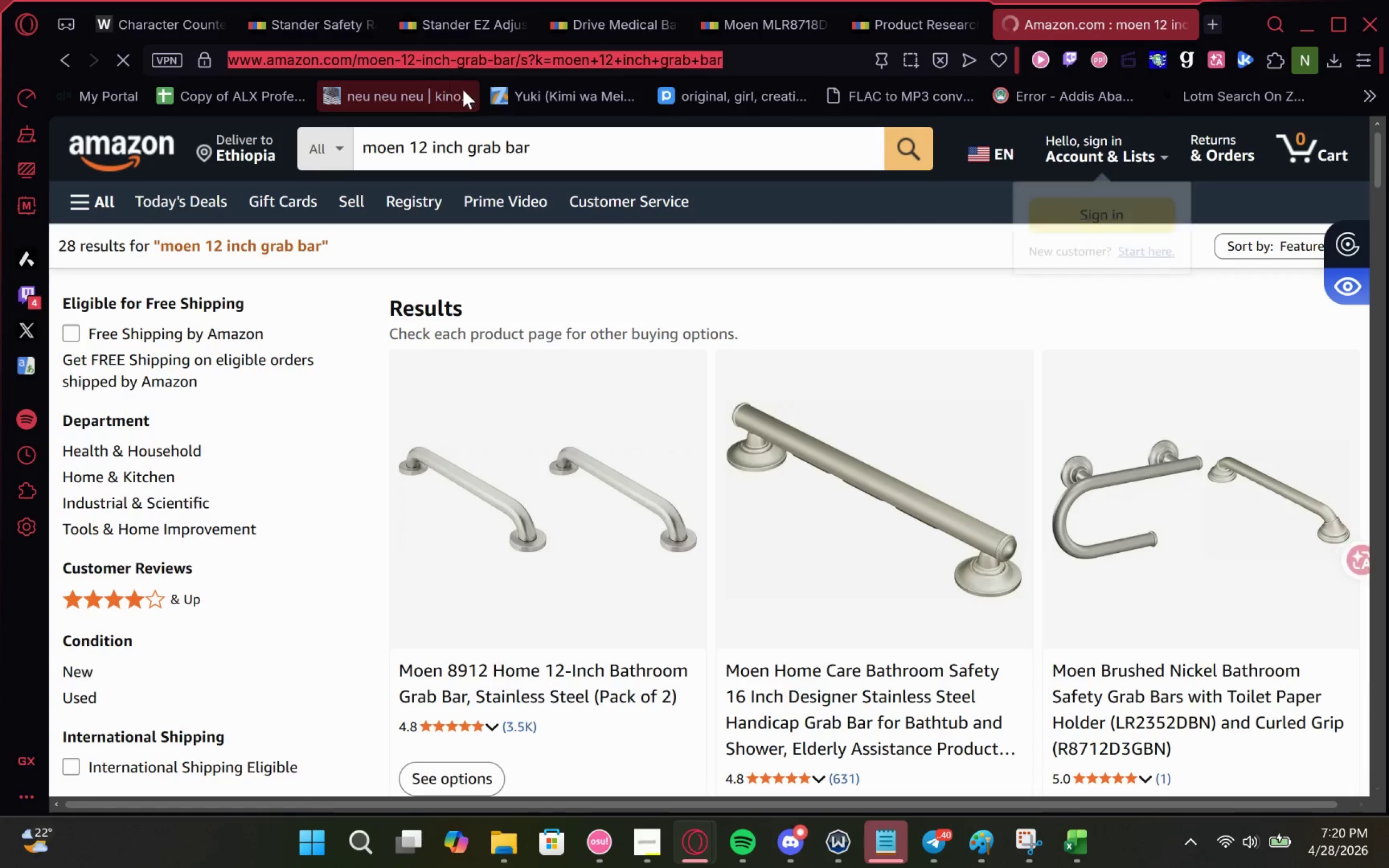 
key(Control+ControlLeft)
 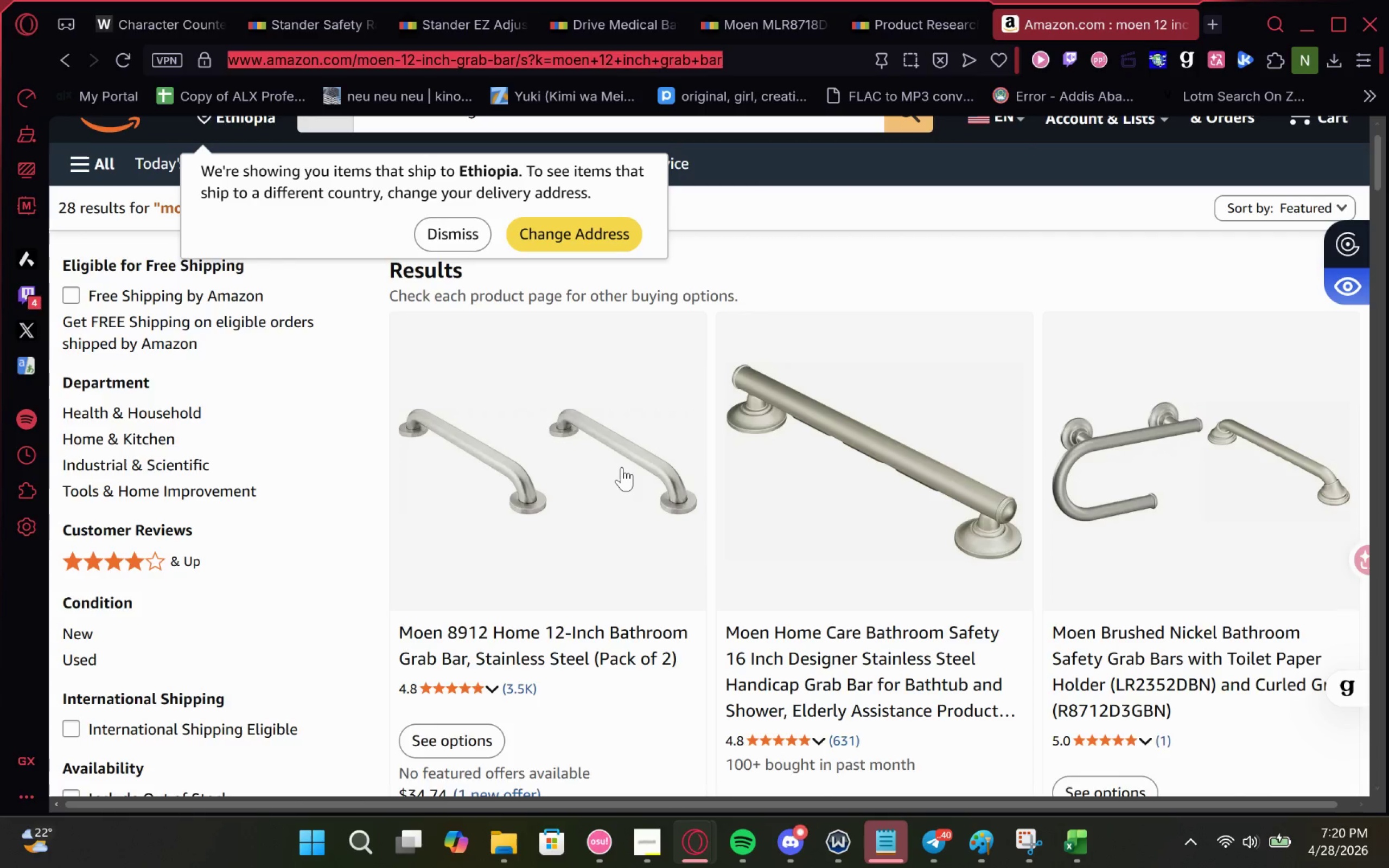 
left_click([885, 483])
 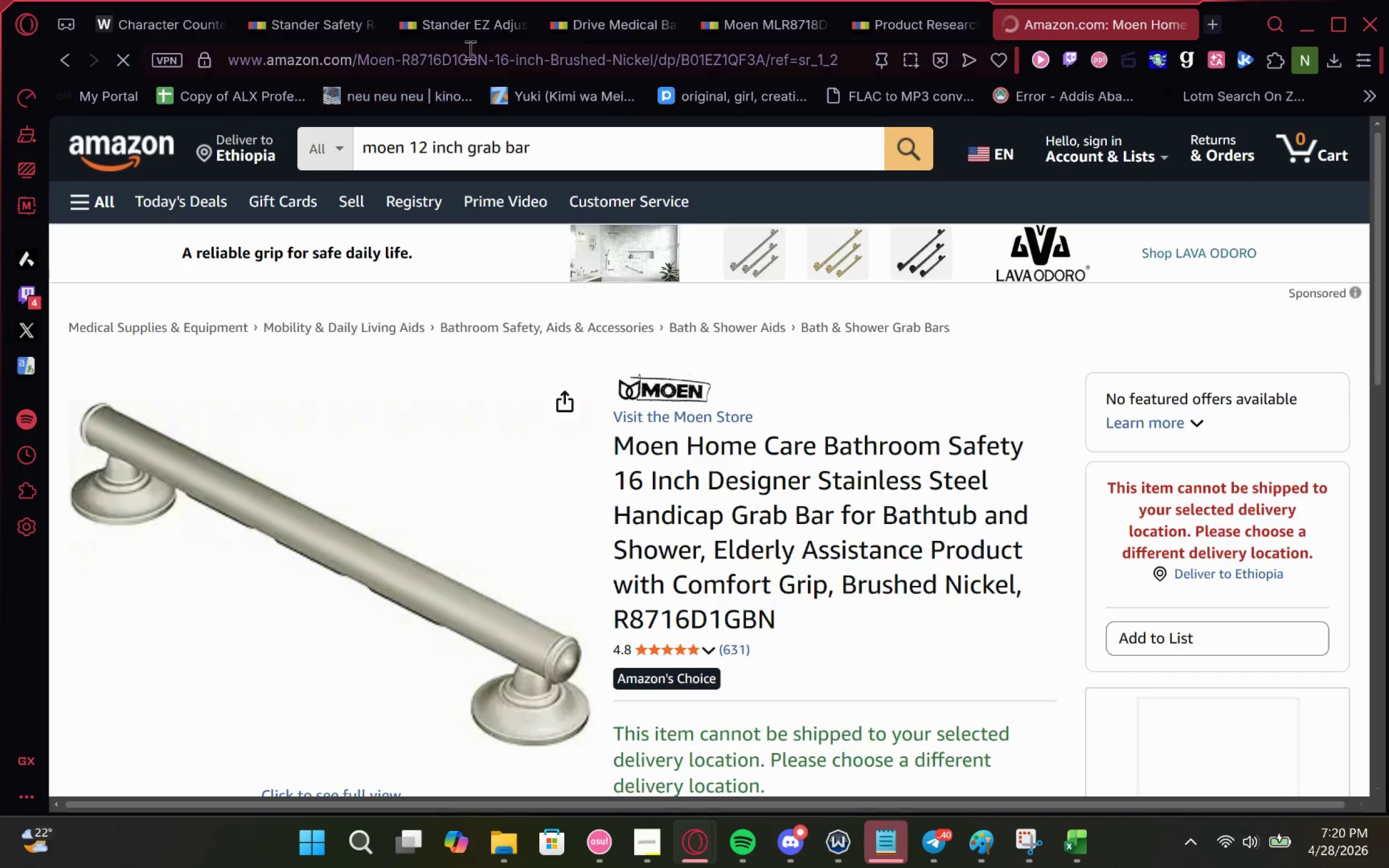 
left_click([514, 59])
 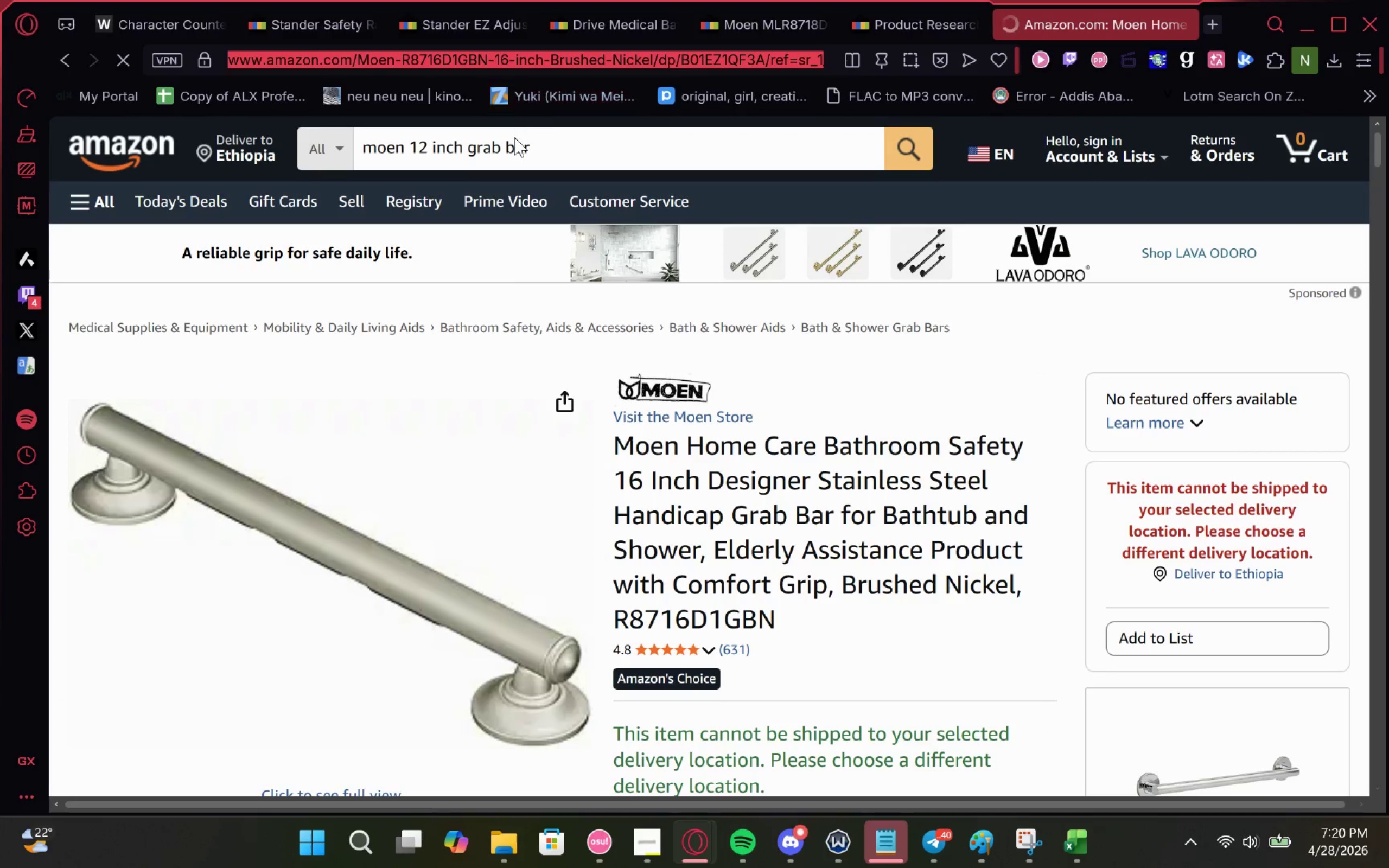 
key(Control+C)
 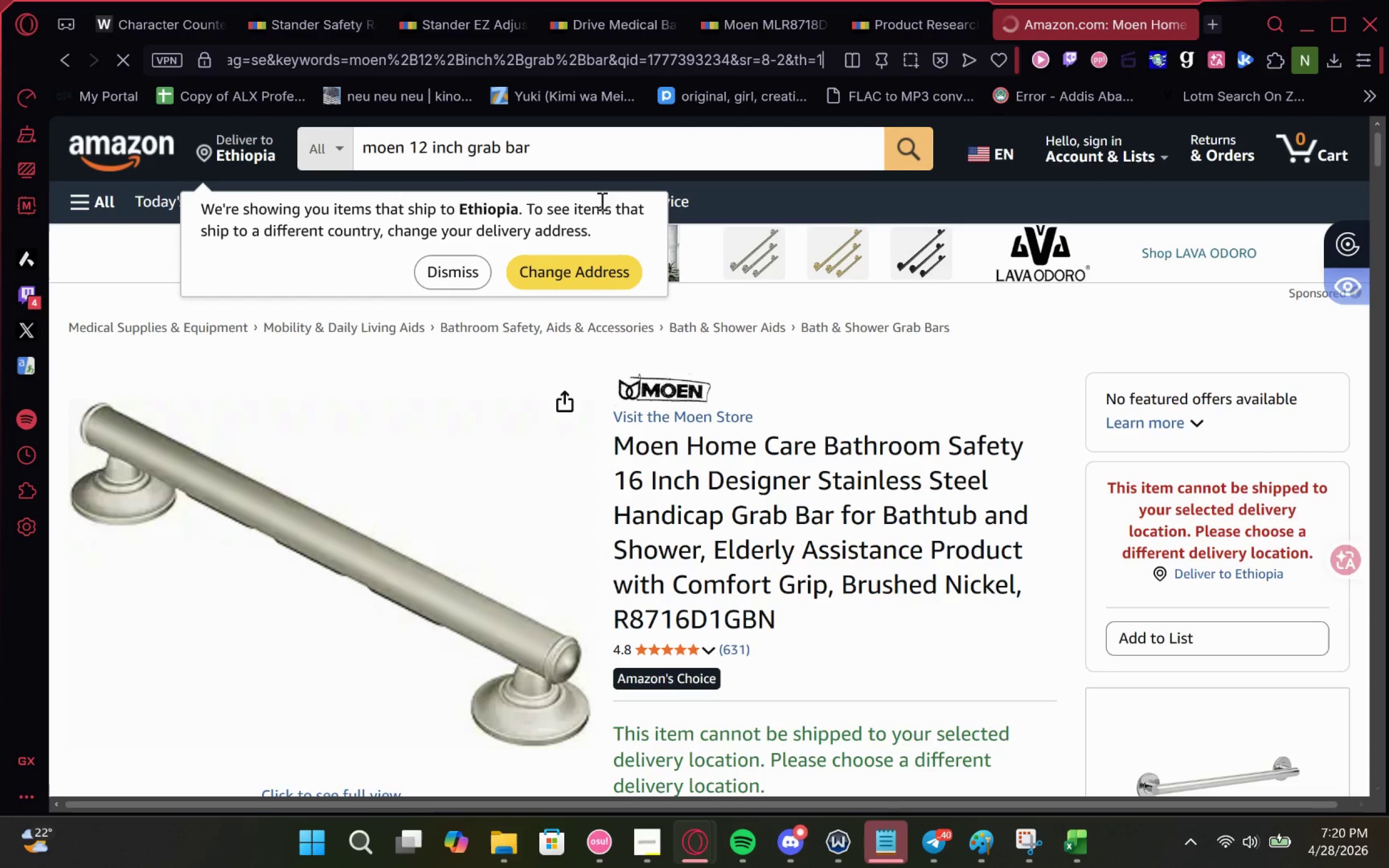 
key(Control+C)
 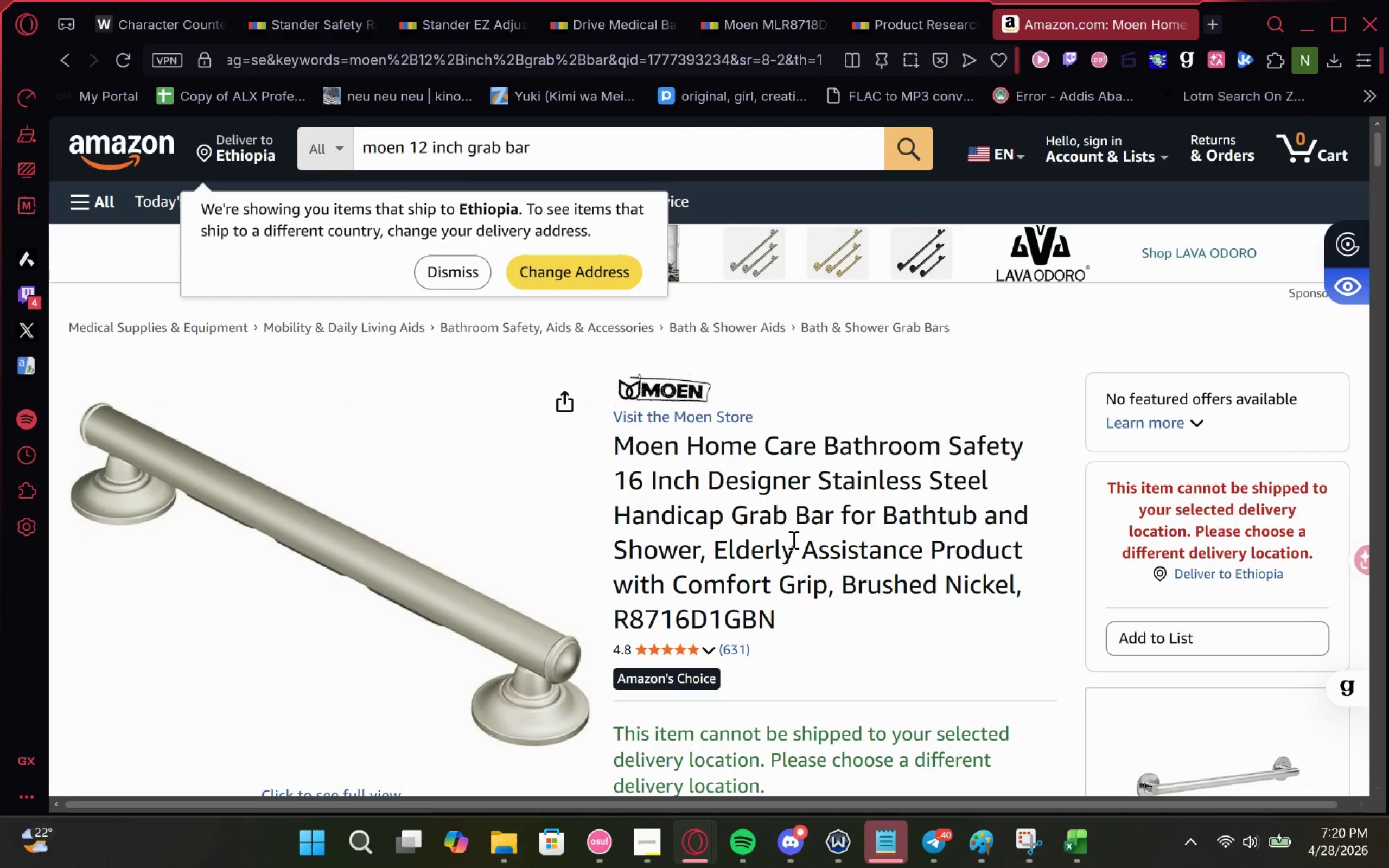 
mouse_move([838, 584])
 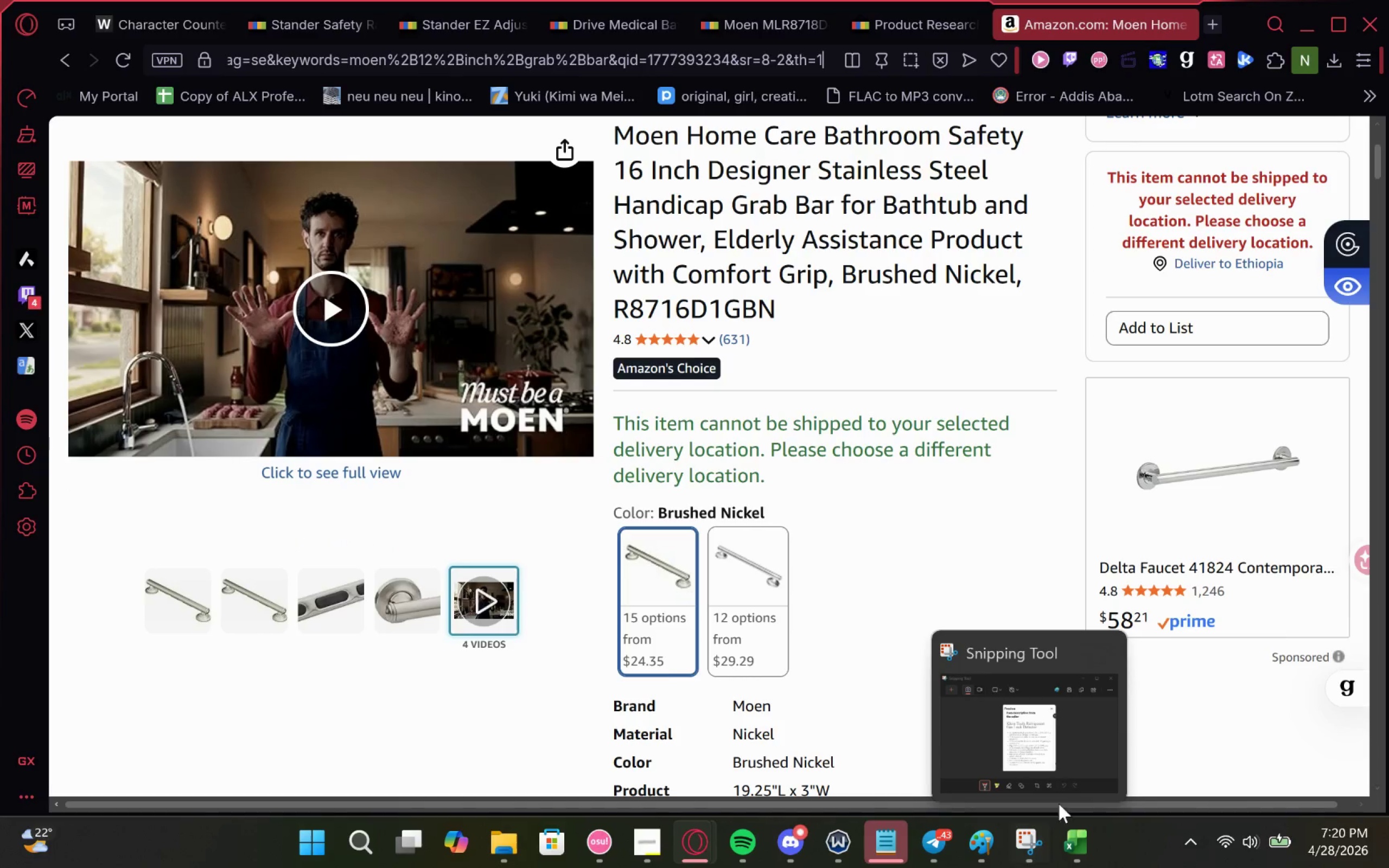 
wait(6.08)
 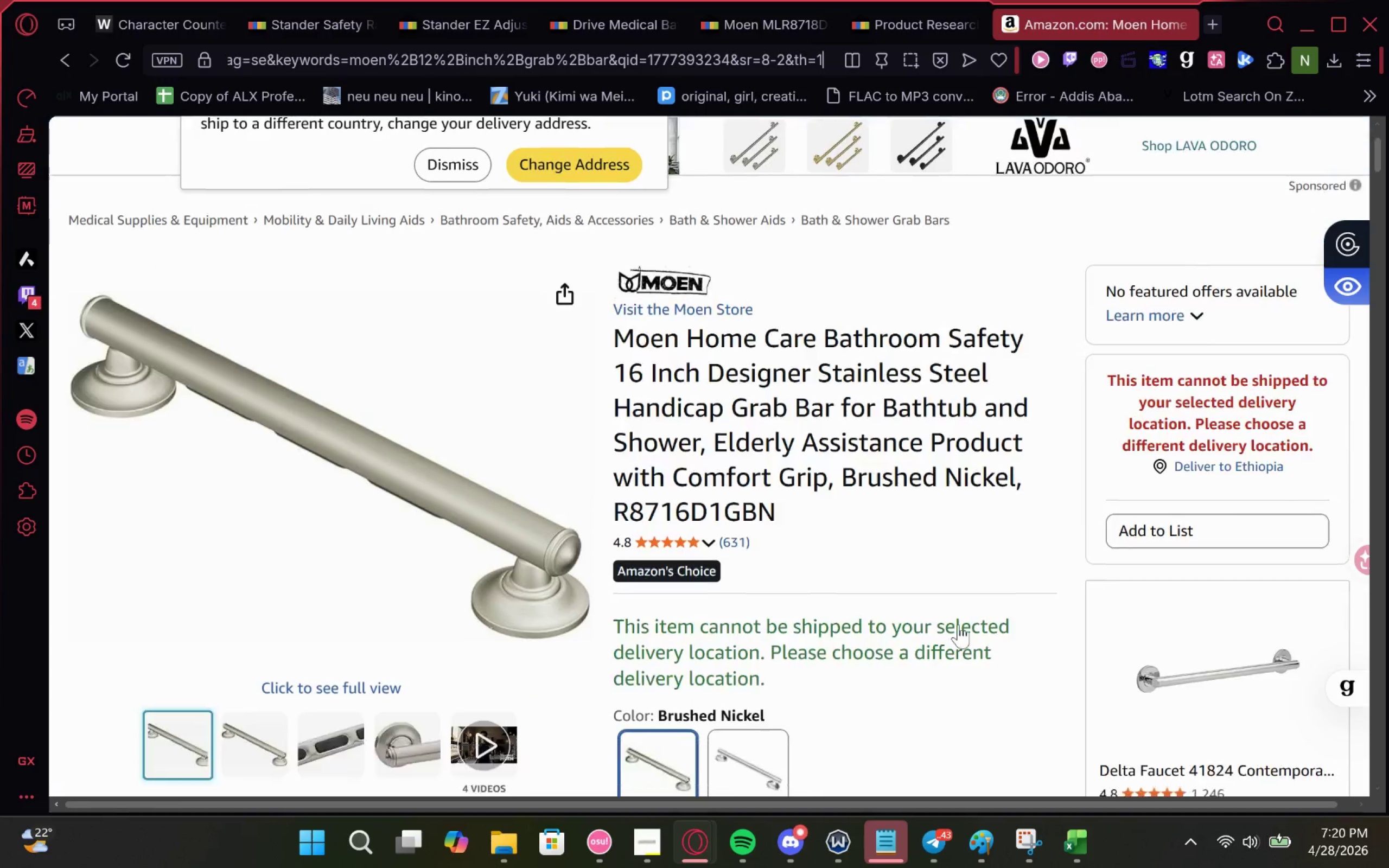 
left_click([1082, 764])
 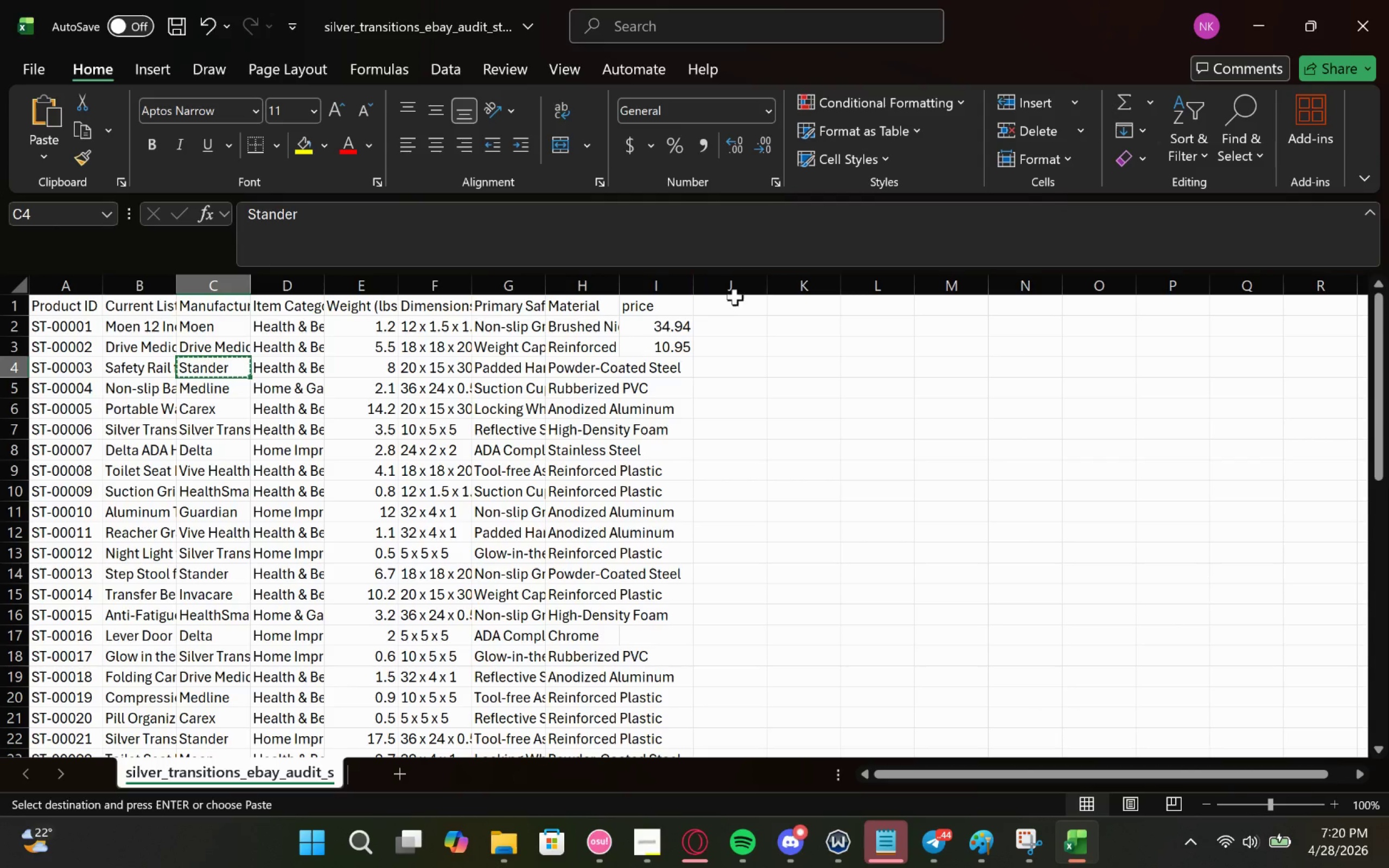 
left_click([736, 305])
 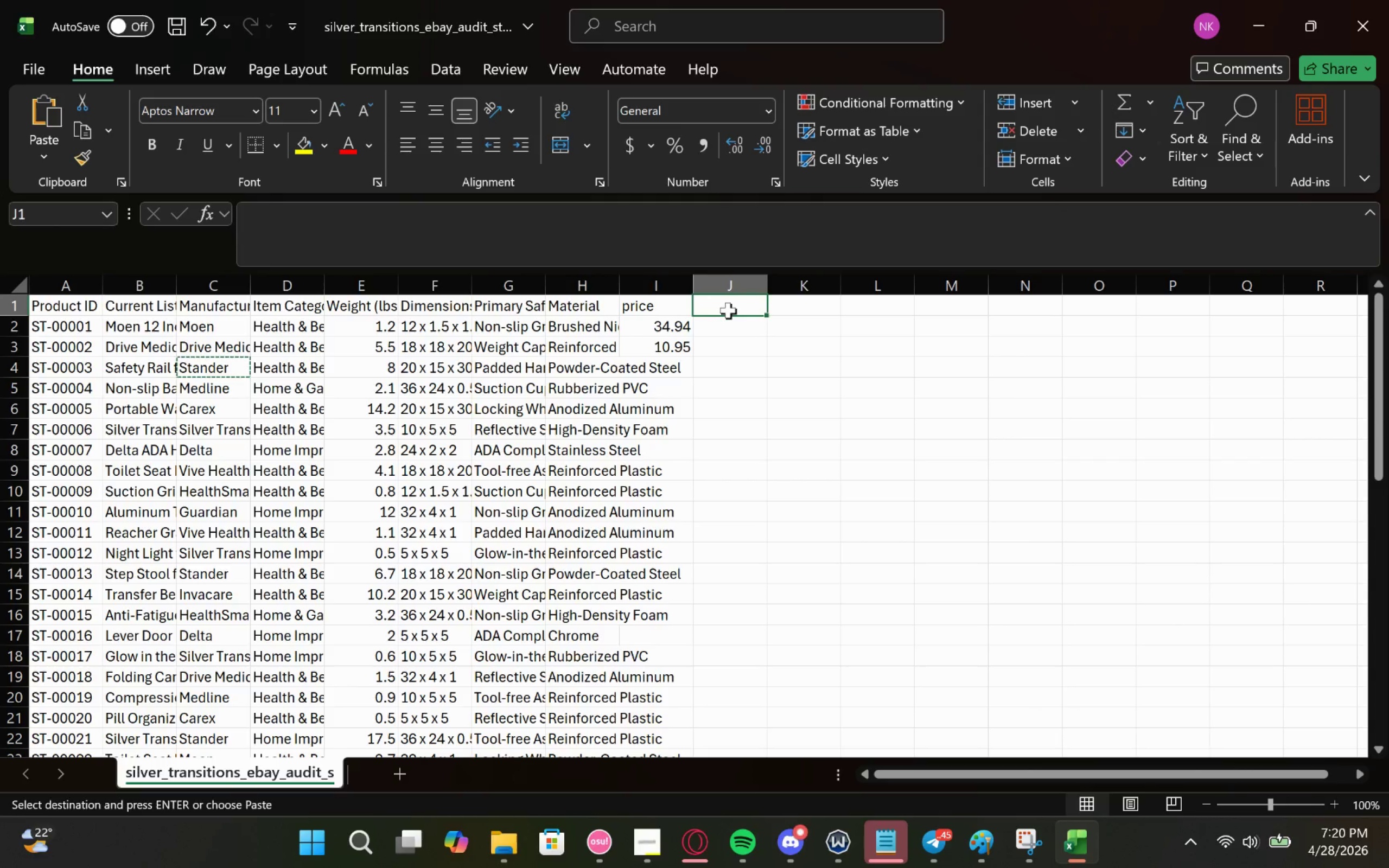 
type(link for future use)
 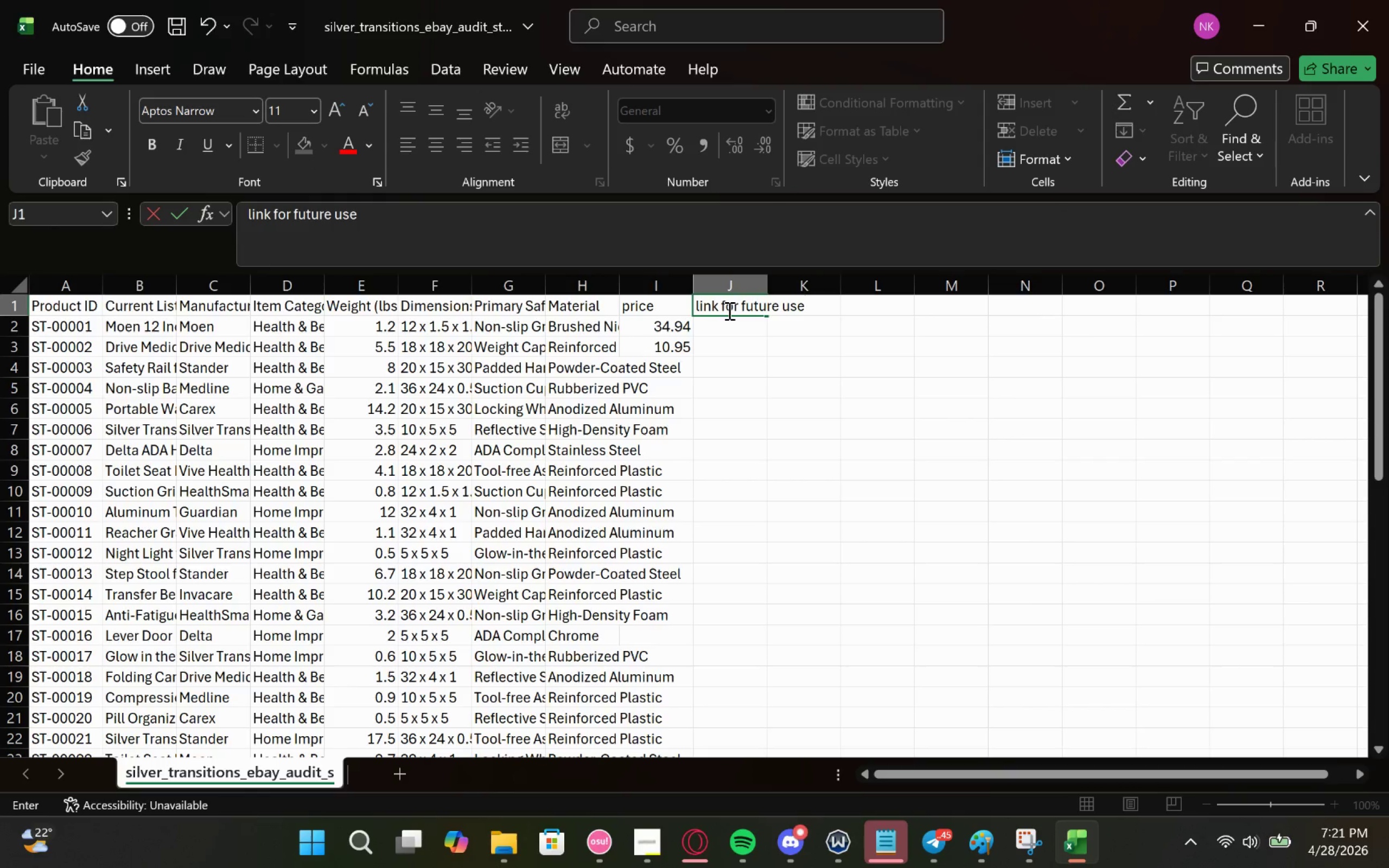 
left_click([737, 339])
 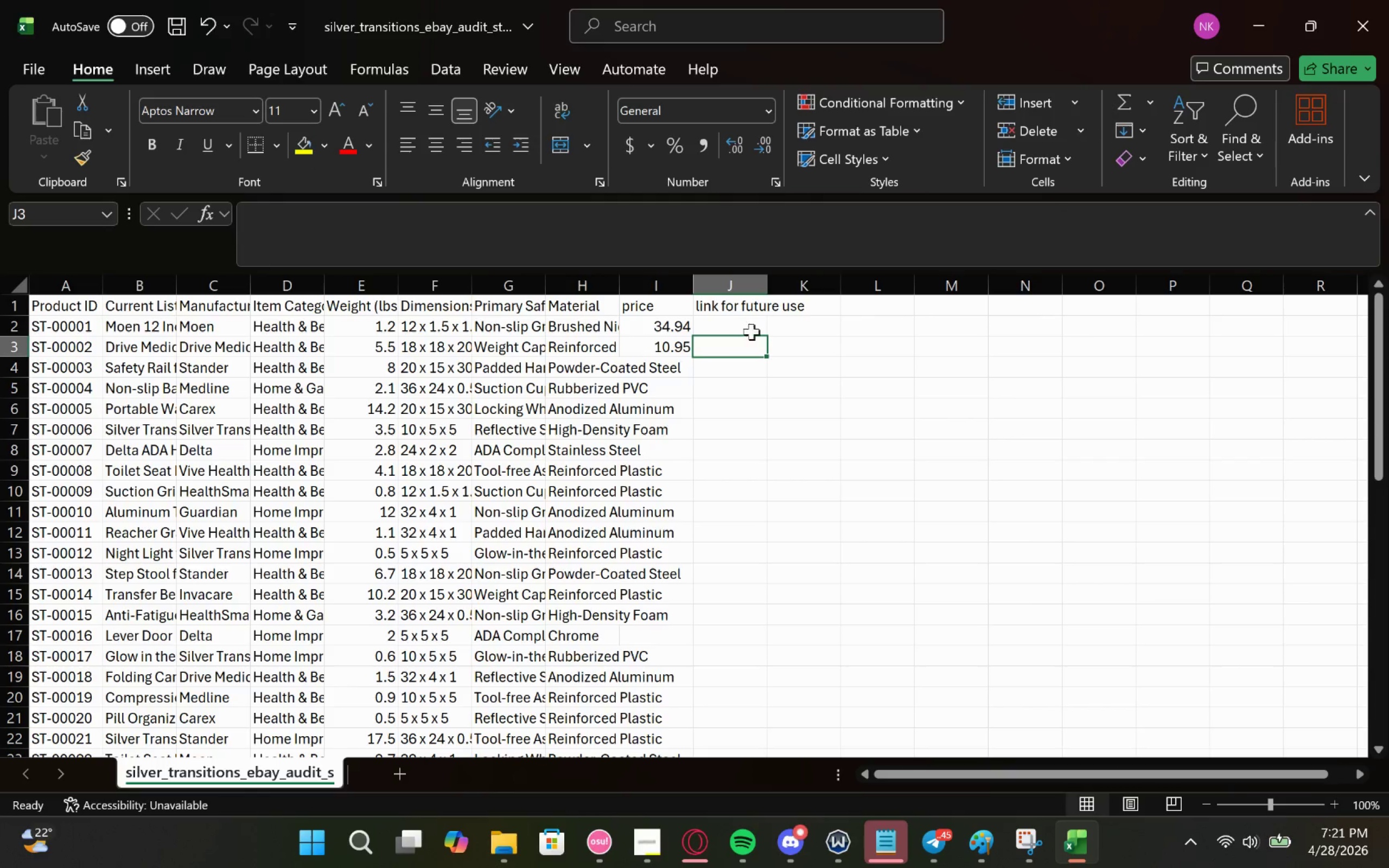 
left_click([754, 326])
 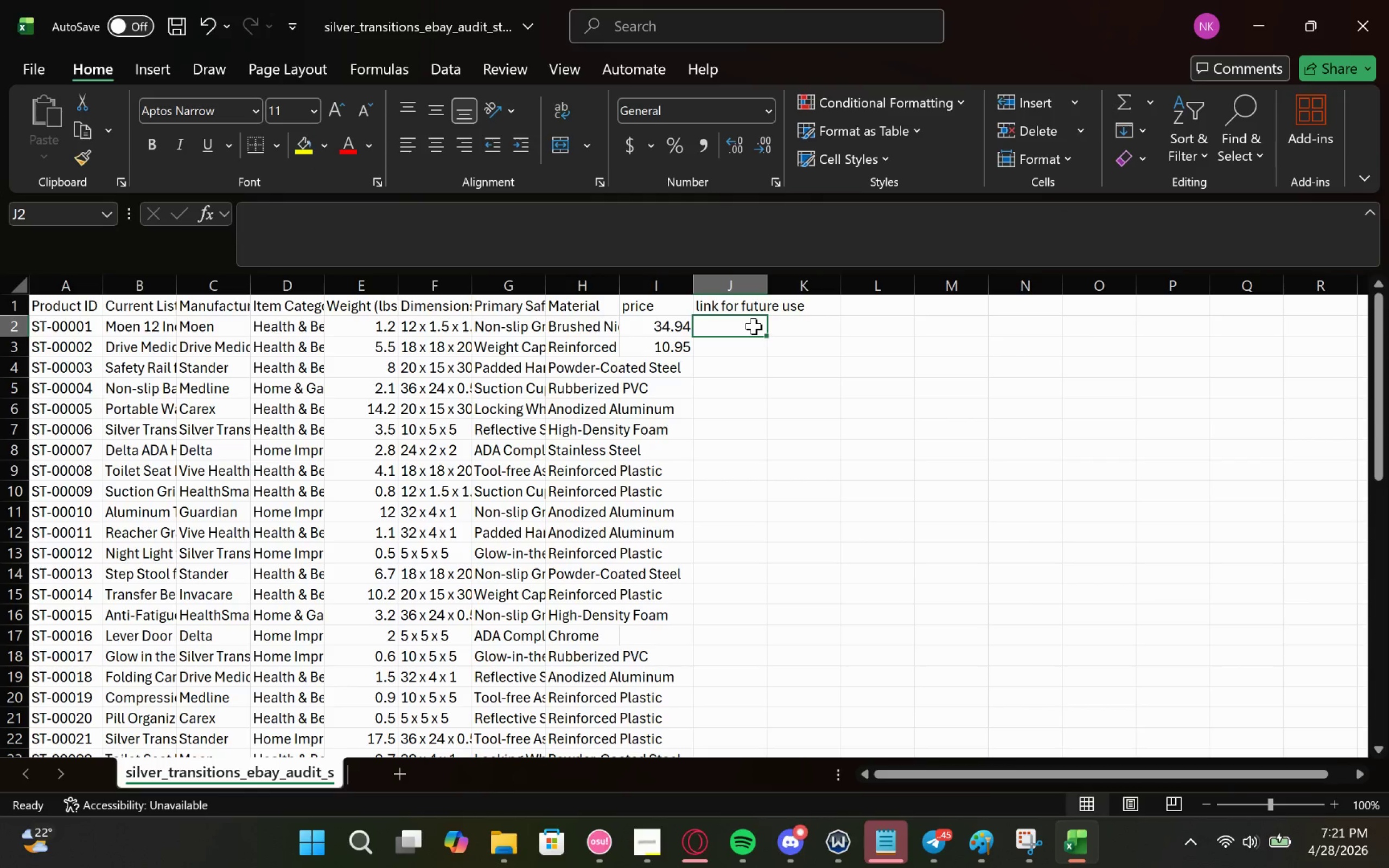 
key(Control+V)
 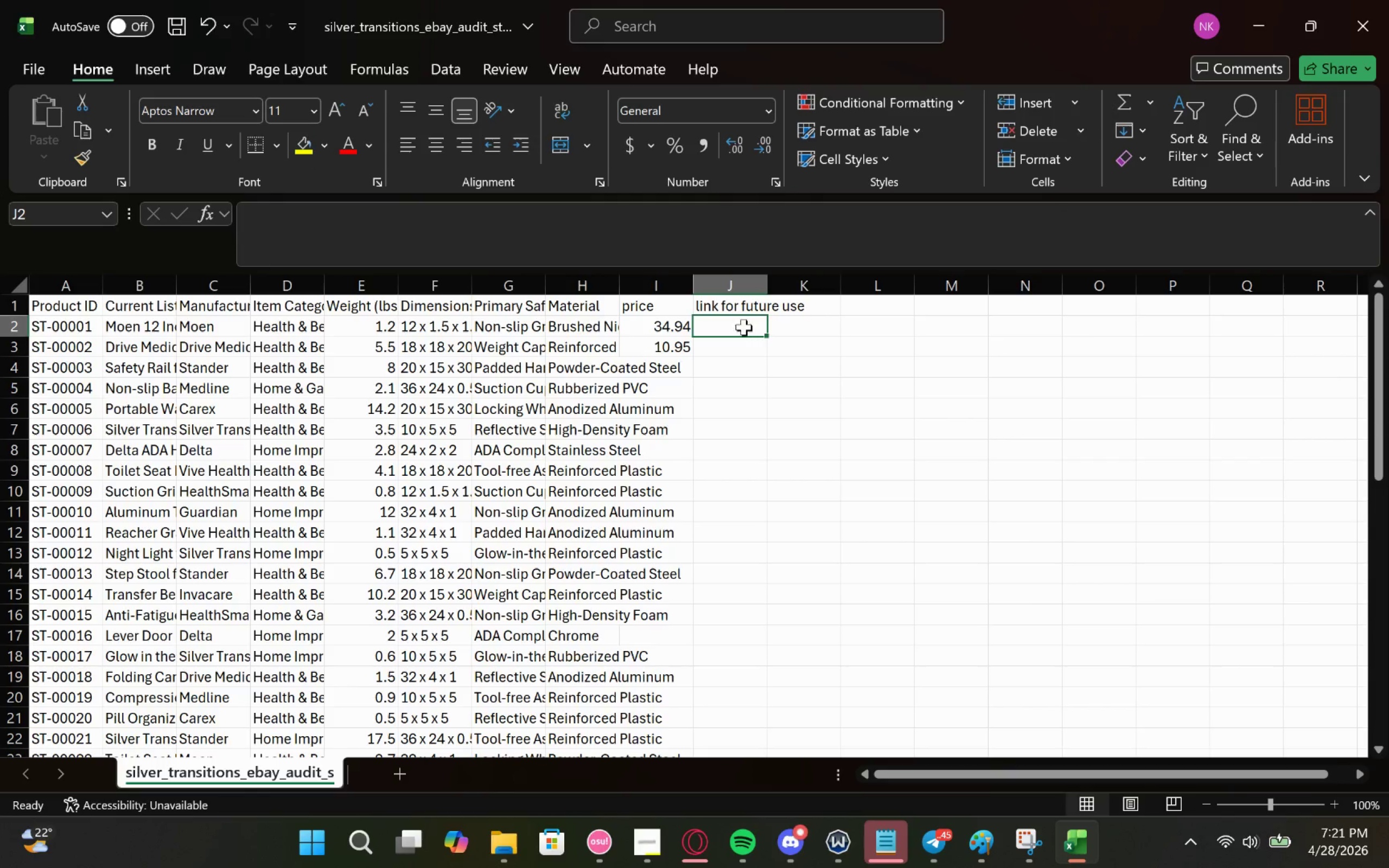 
double_click([740, 323])
 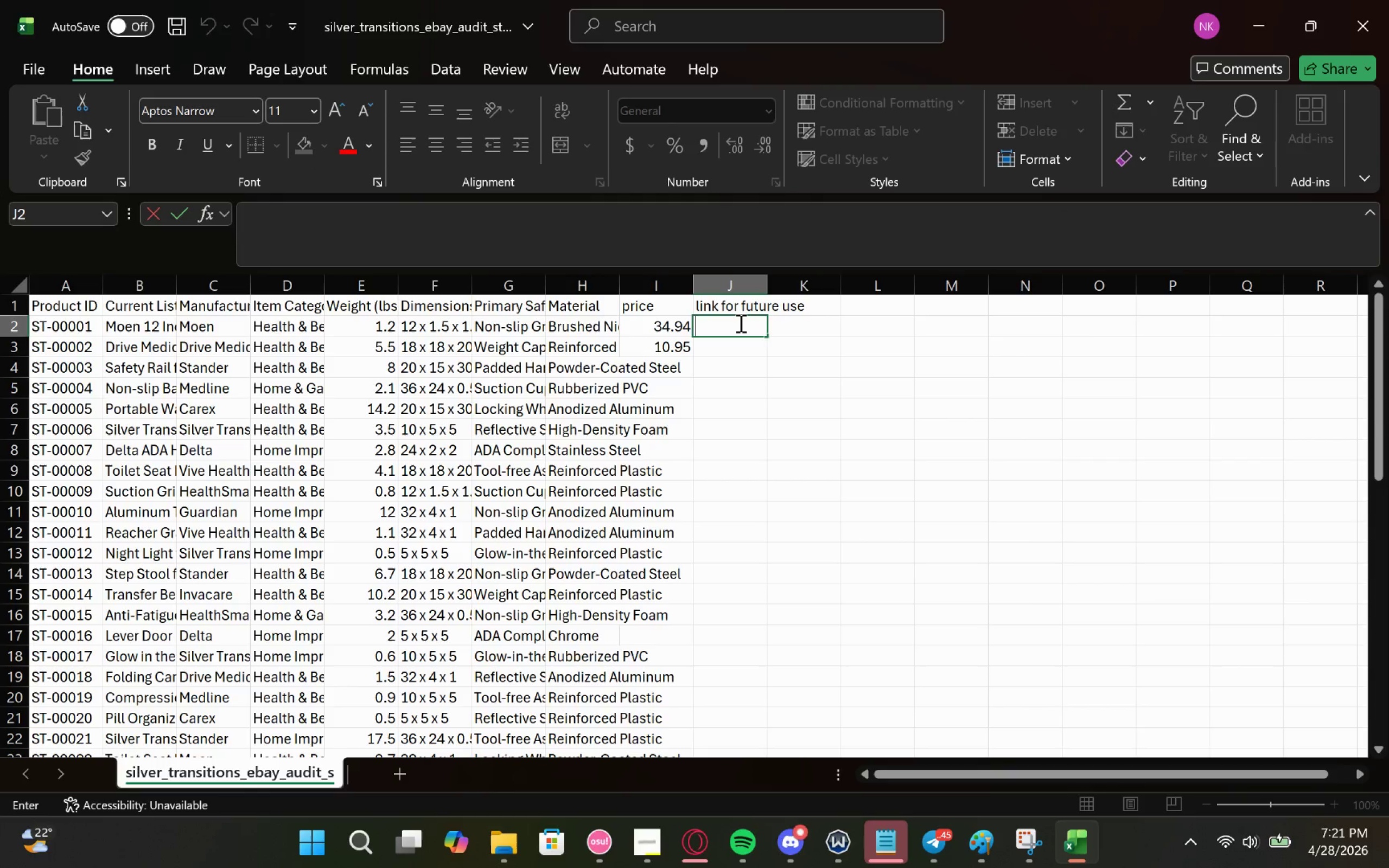 
key(Control+V)
 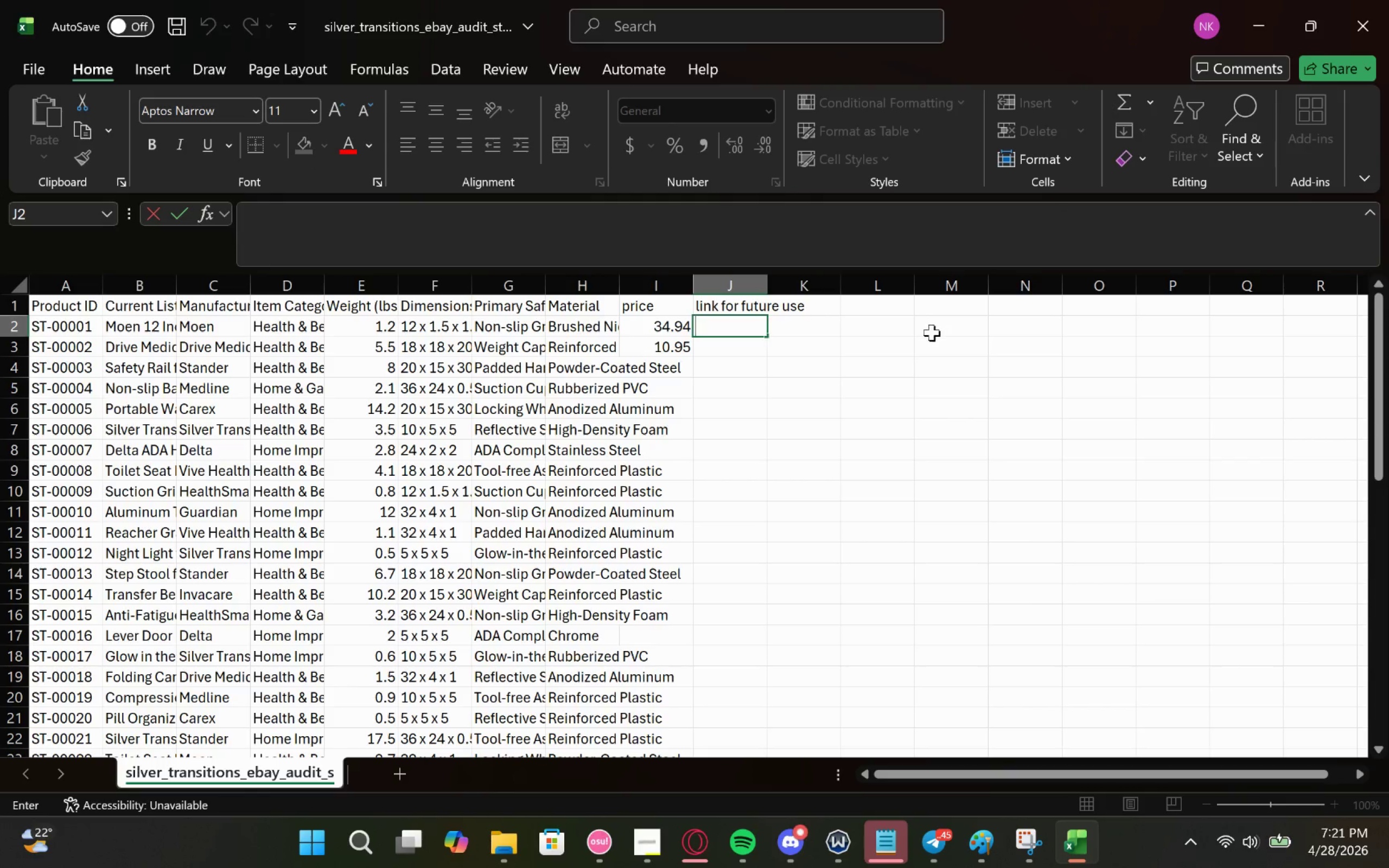 
key(Control+ControlLeft)
 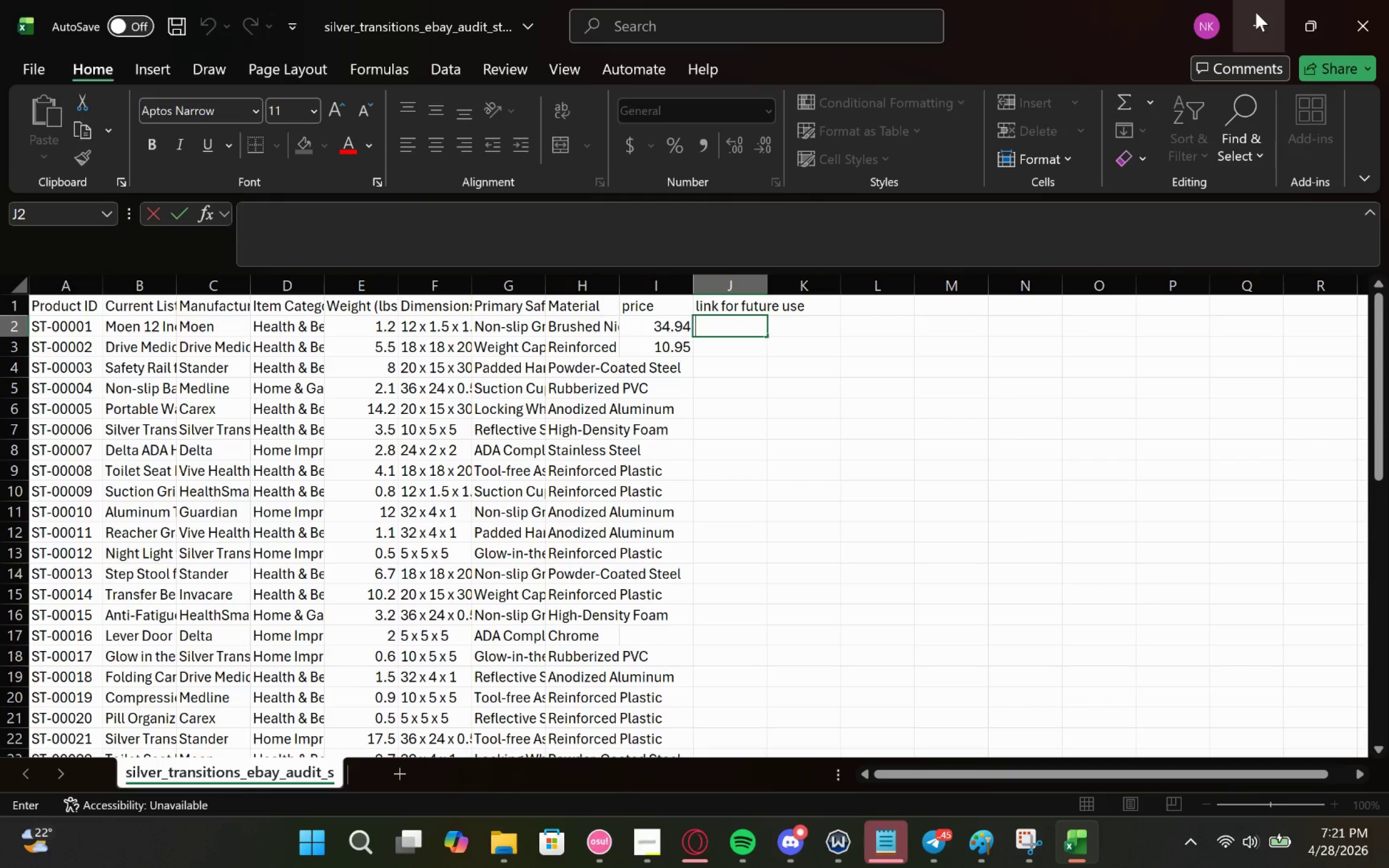 
left_click([1256, 12])
 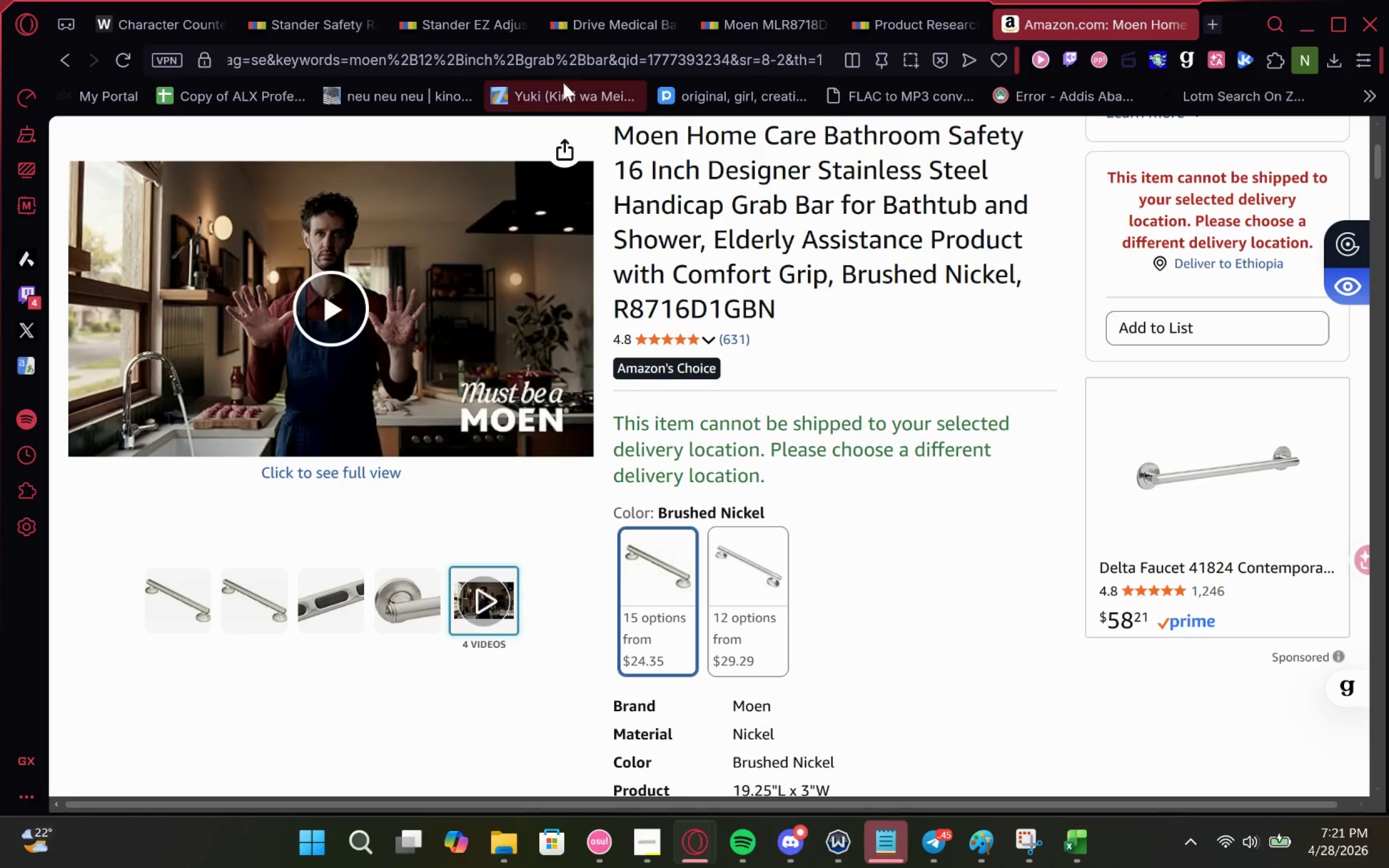 
left_click([601, 61])
 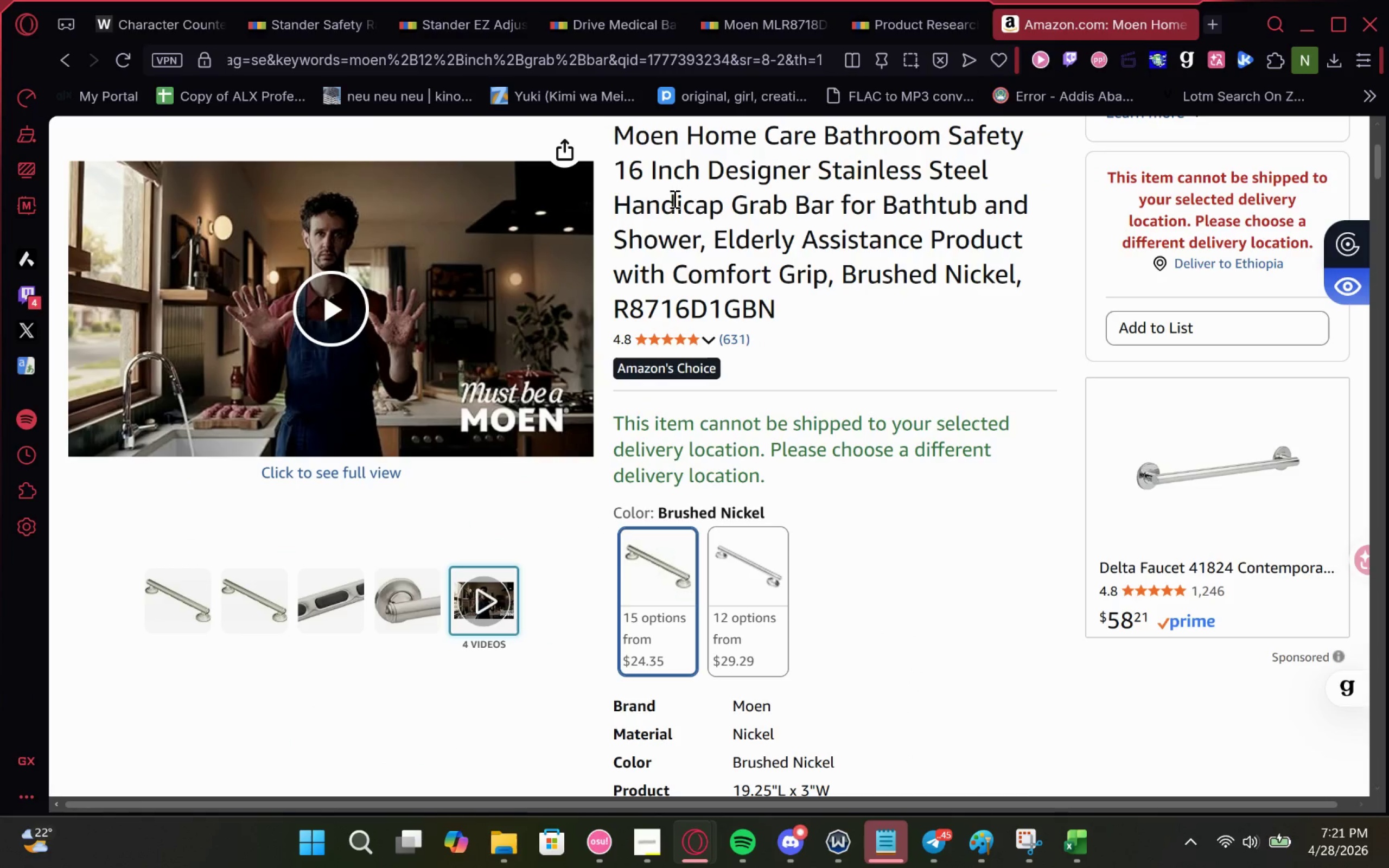 
key(Control+A)
 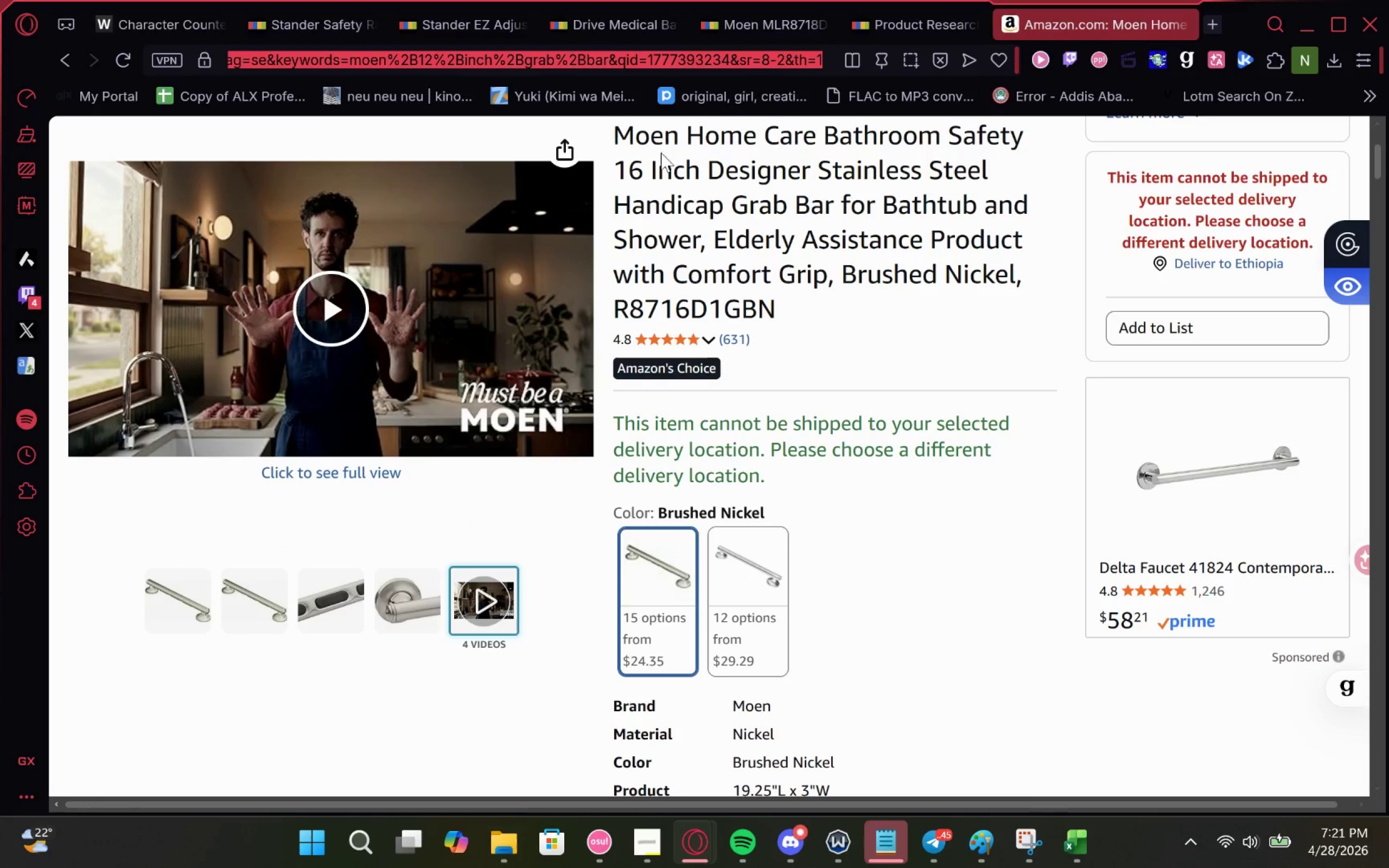 
key(Control+C)
 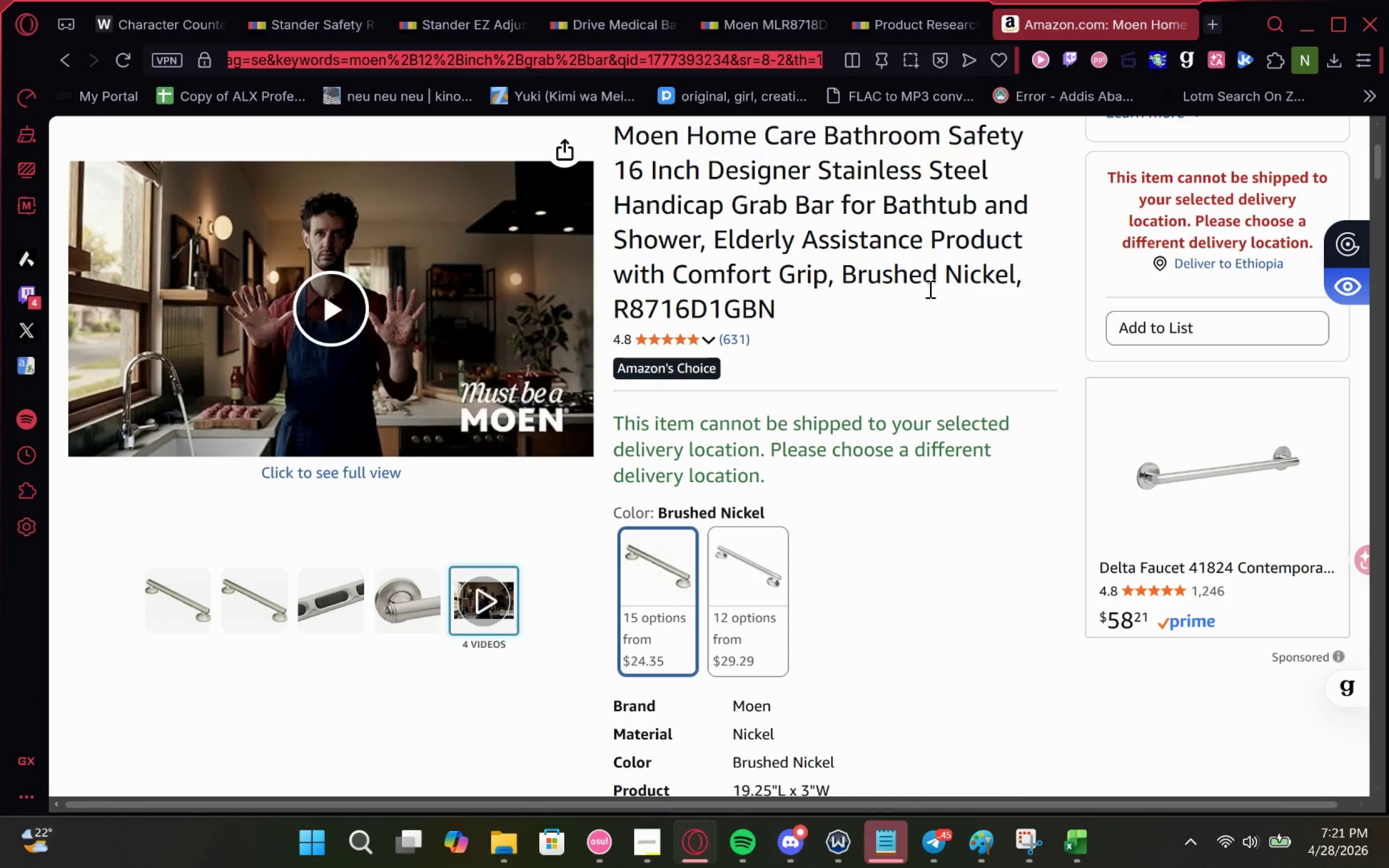 
key(Control+C)
 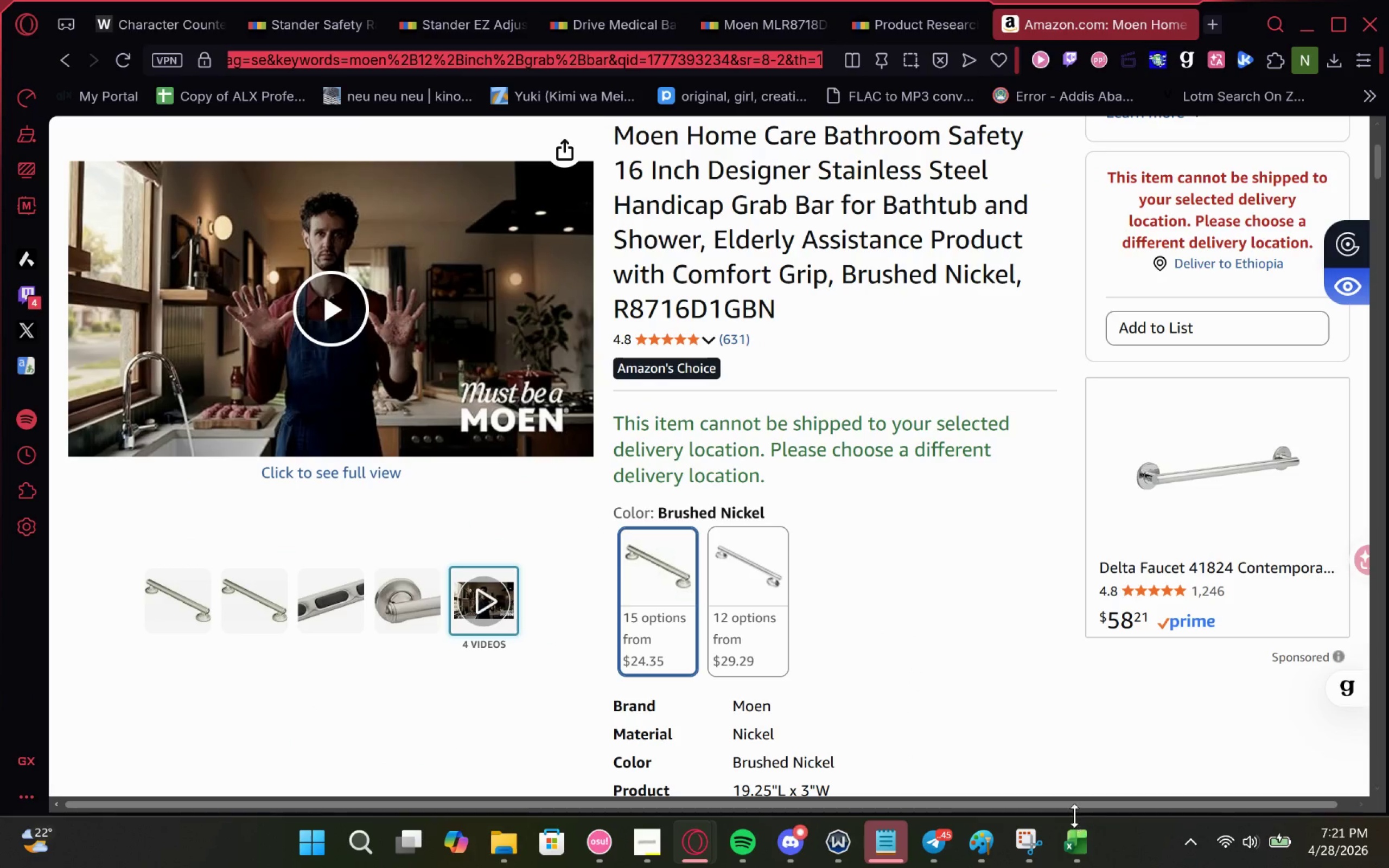 
left_click([1076, 838])
 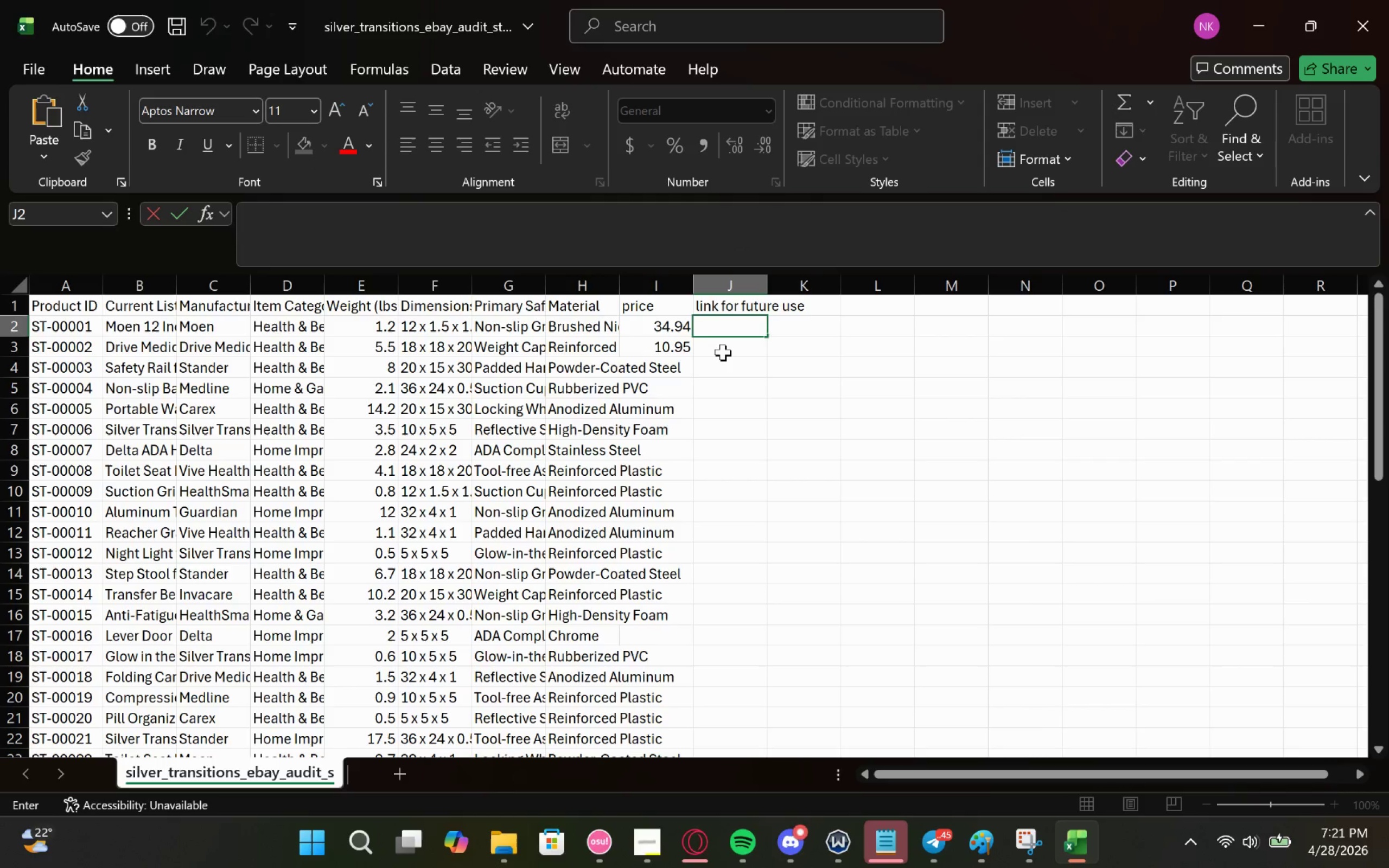 
key(Control+V)
 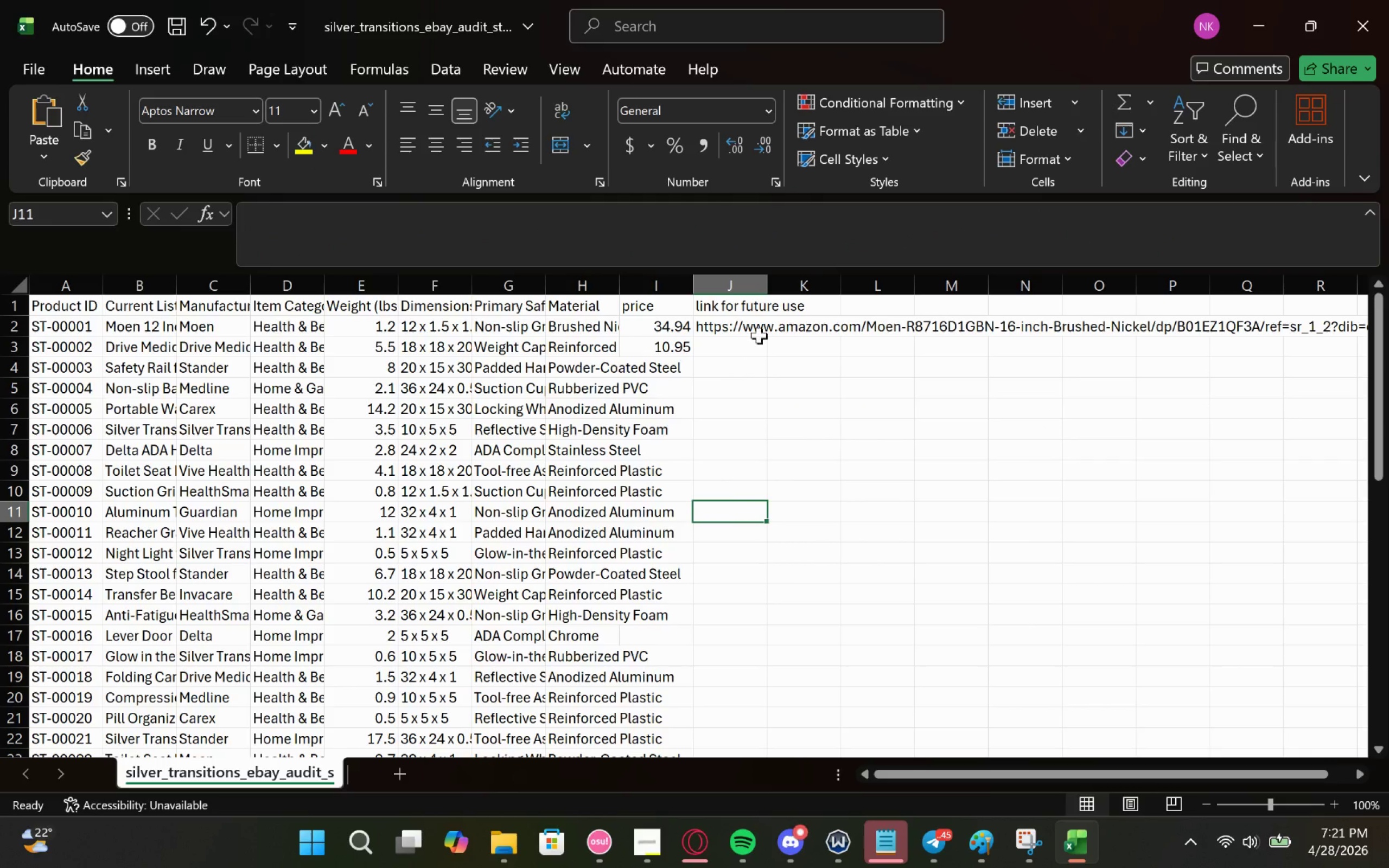 
left_click([719, 350])
 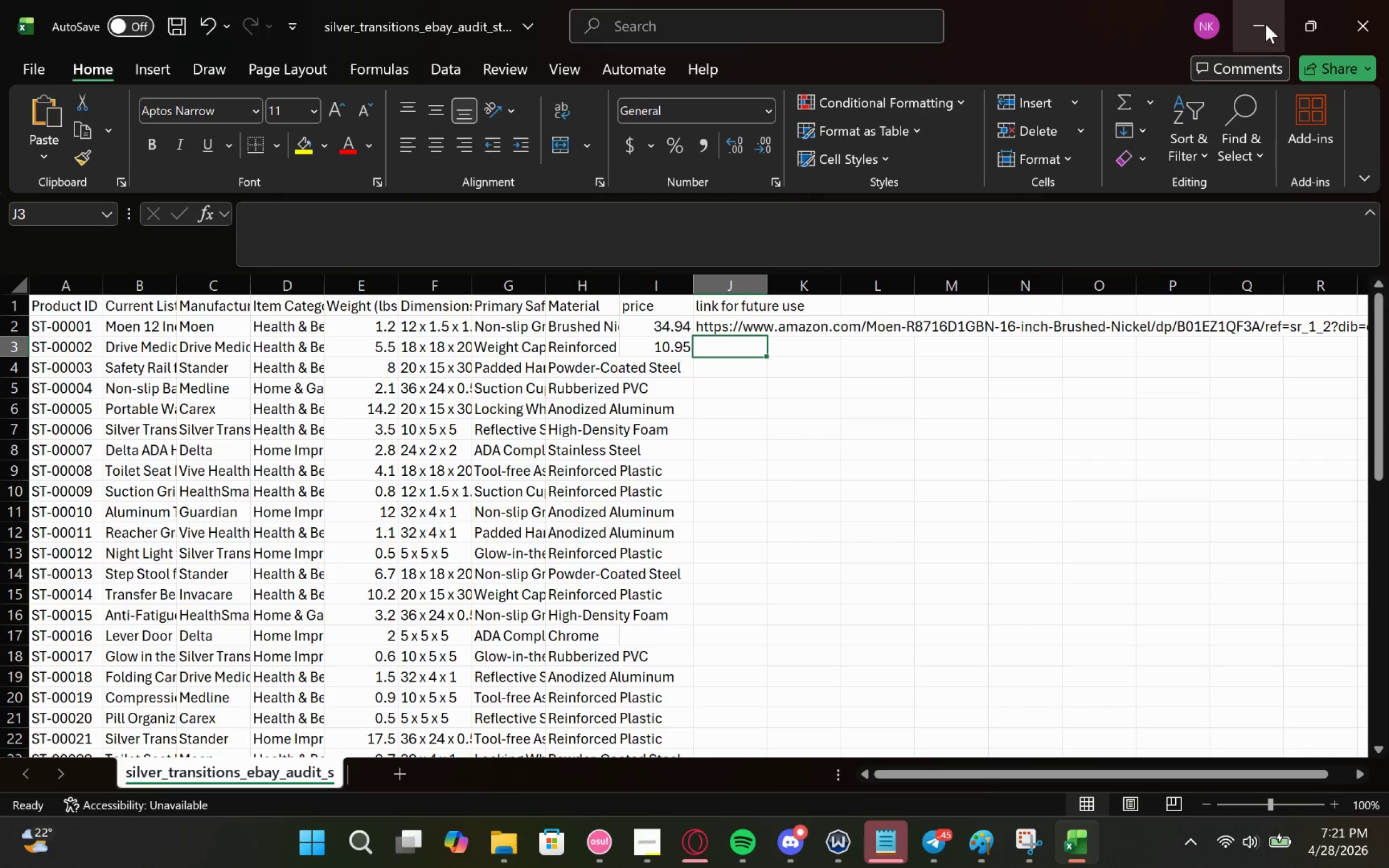 
left_click([1265, 24])
 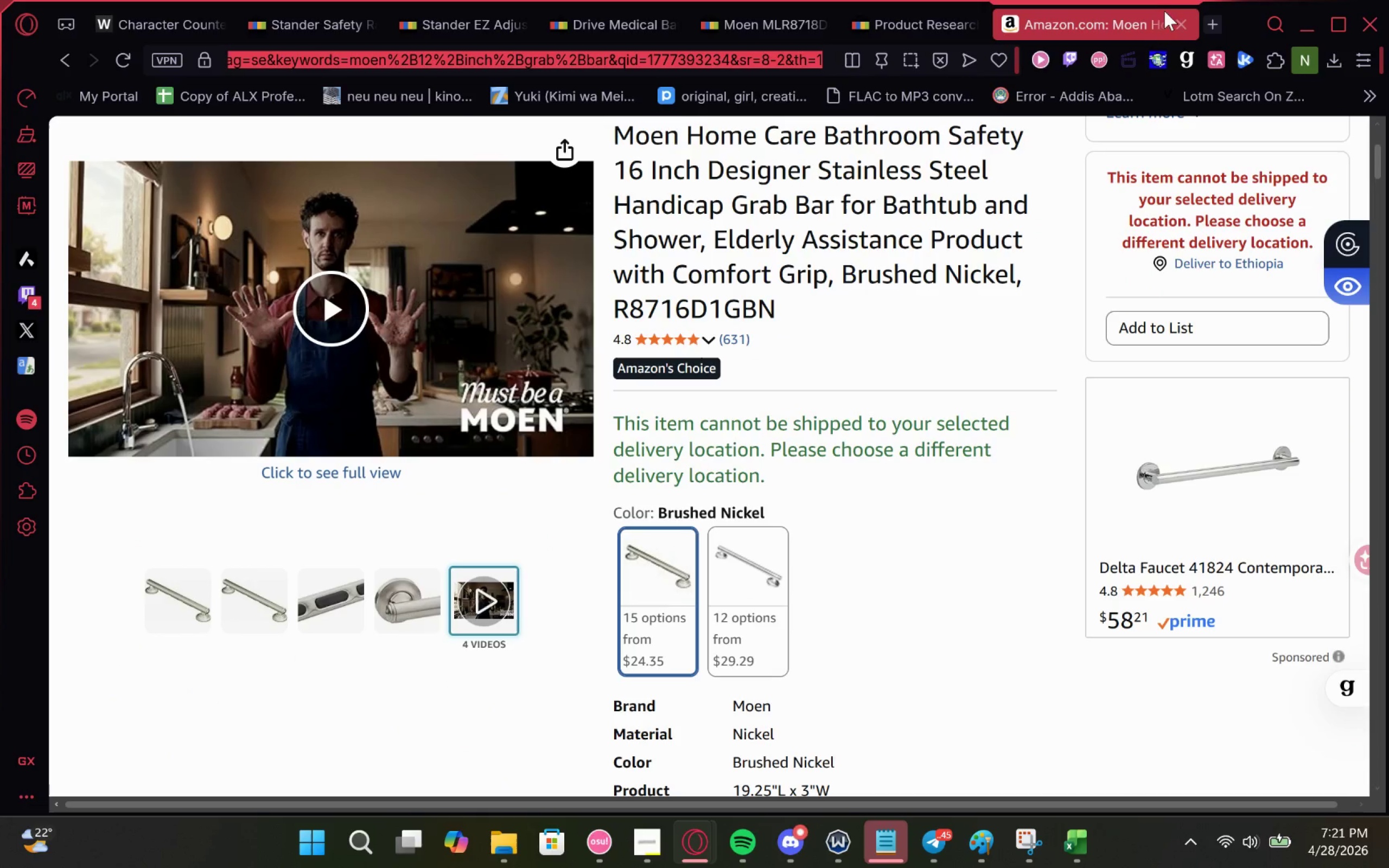 
left_click([1184, 20])
 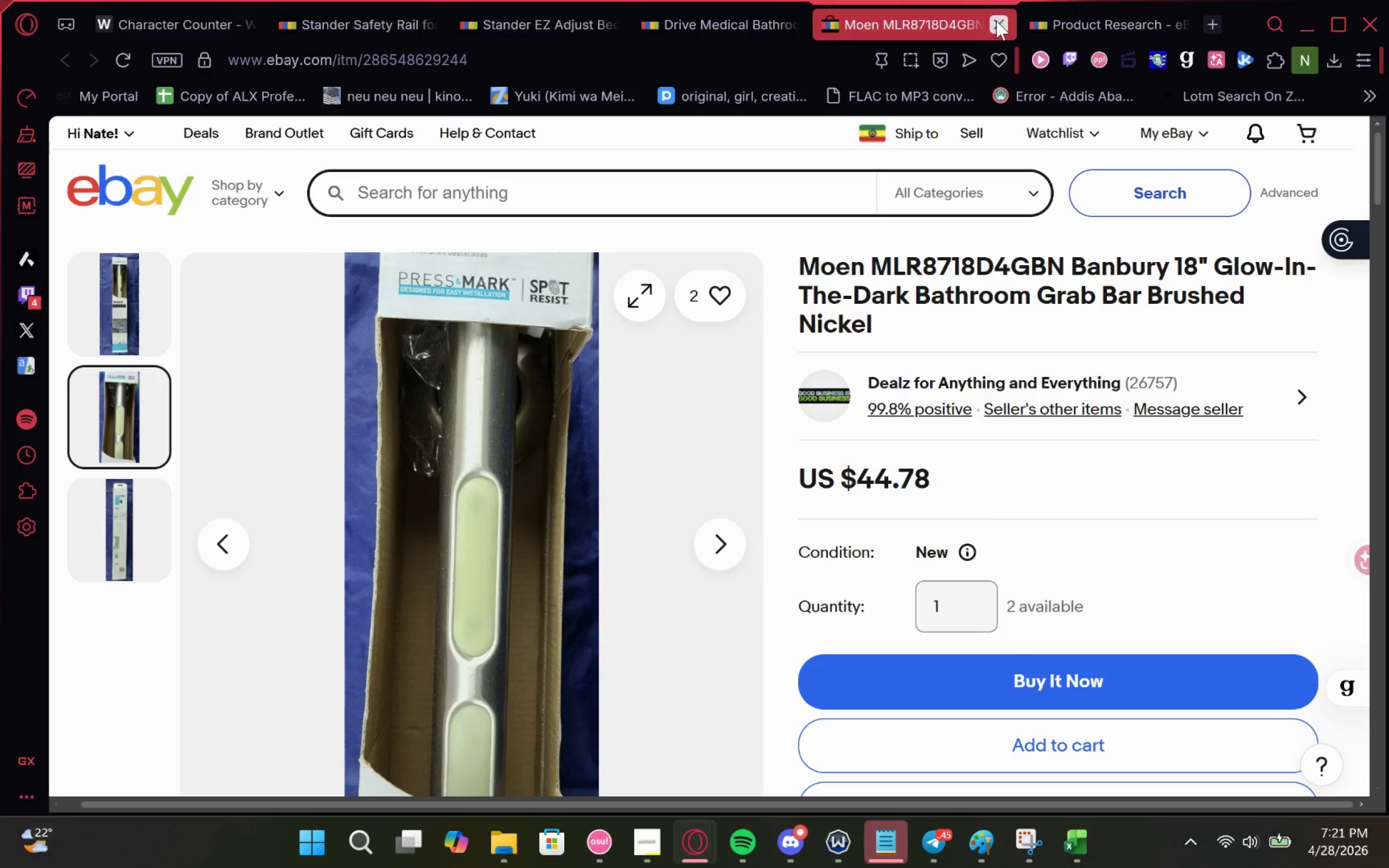 
left_click([996, 21])
 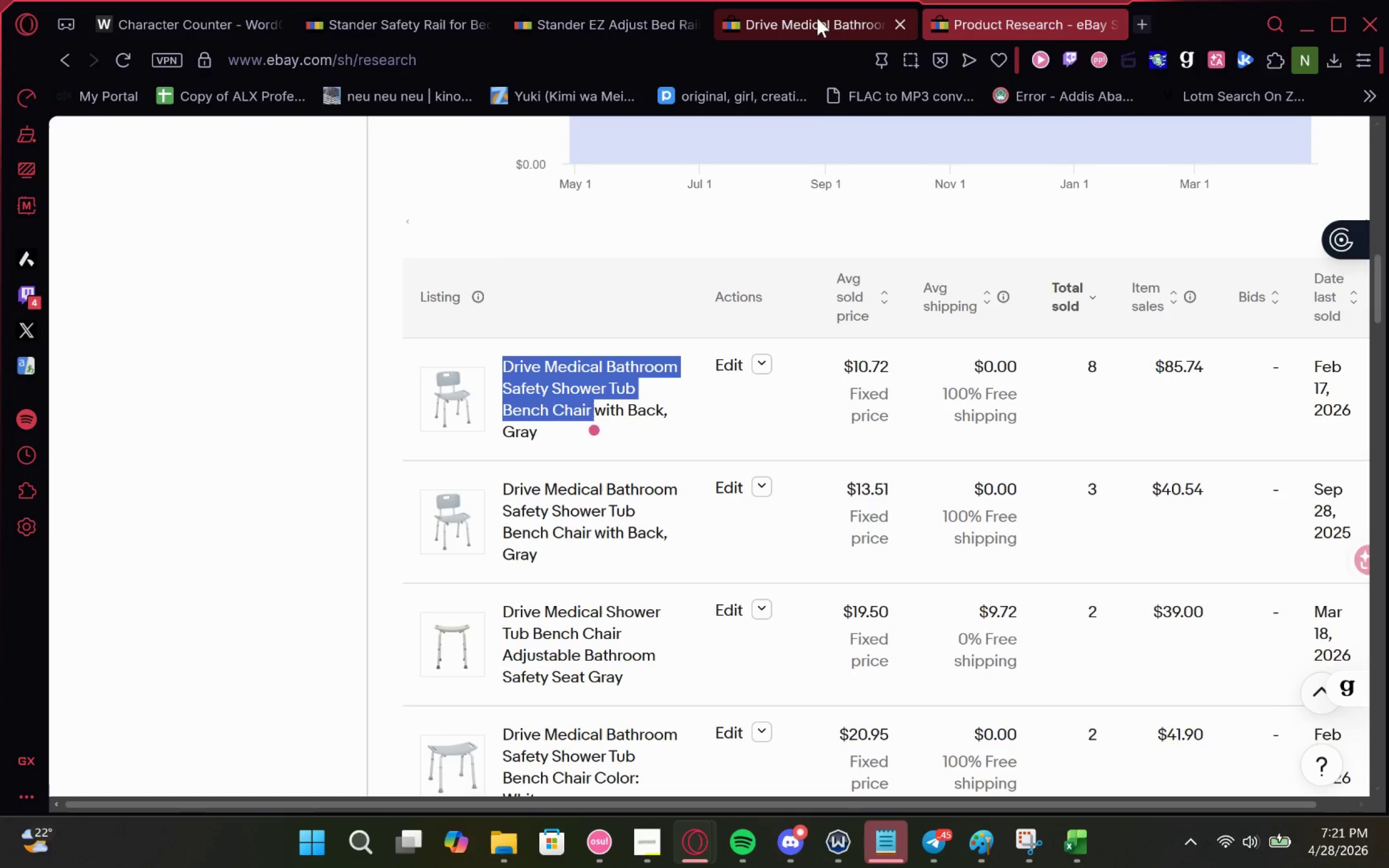 
left_click([817, 18])
 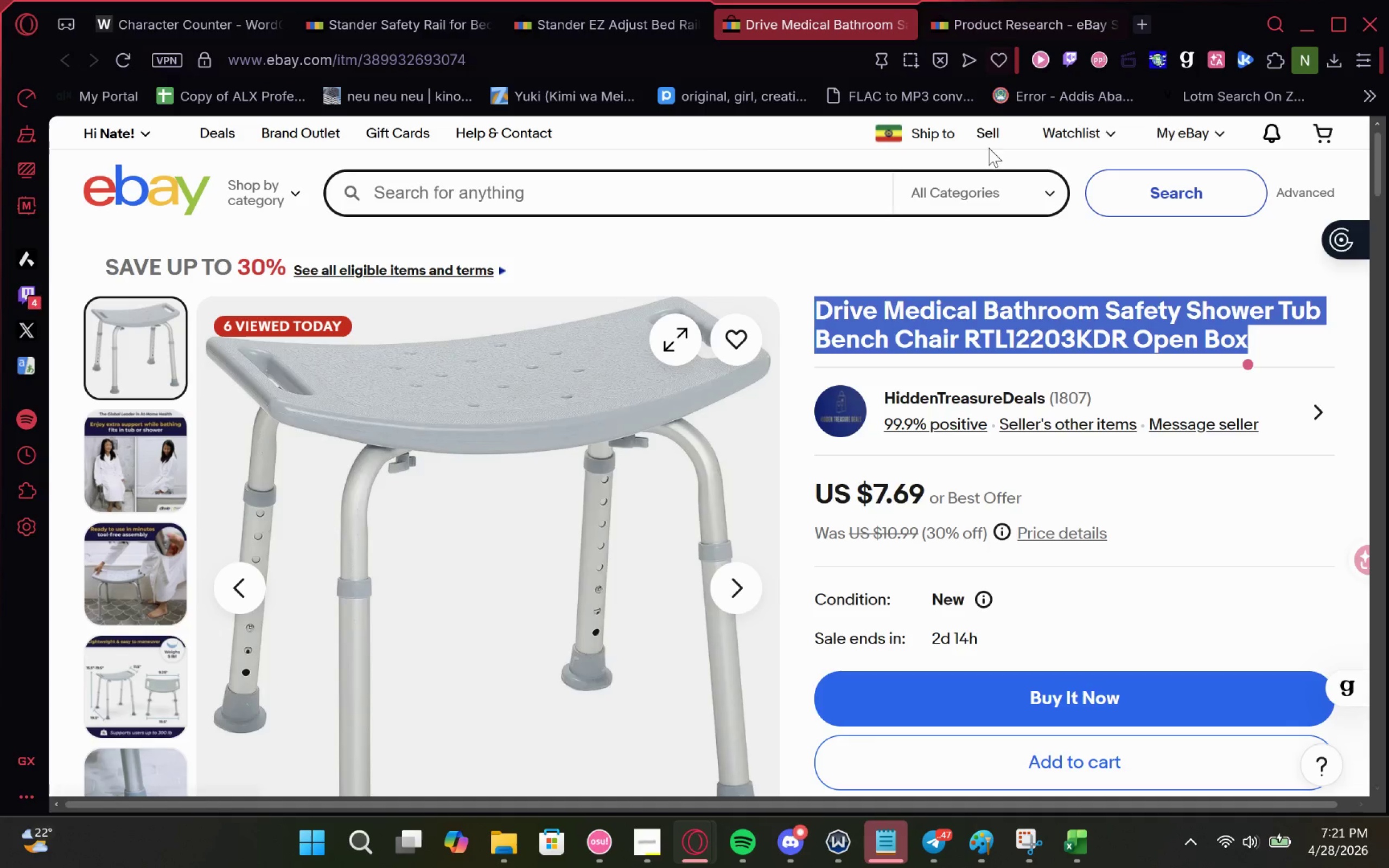 
left_click([984, 22])
 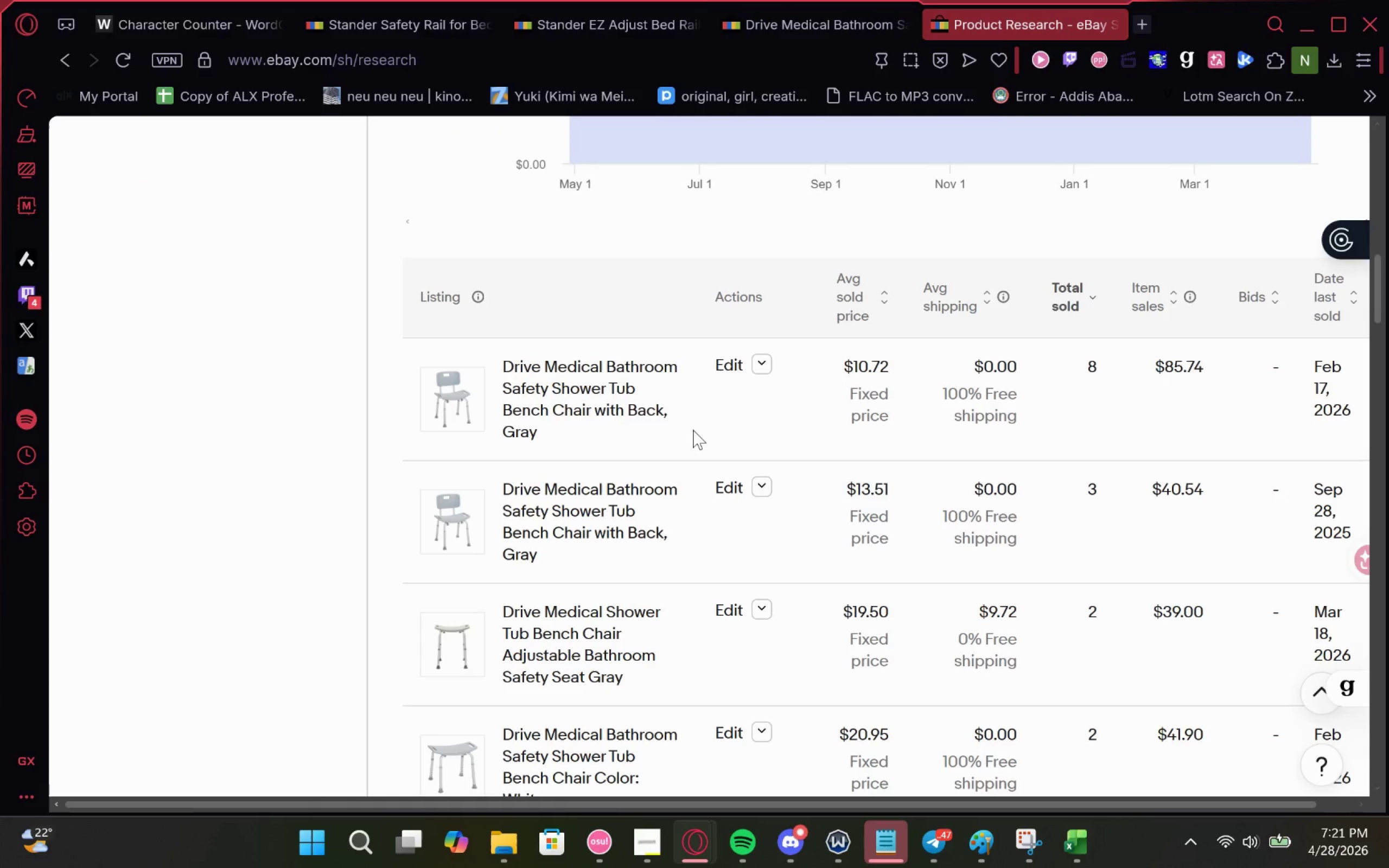 
double_click([606, 407])
 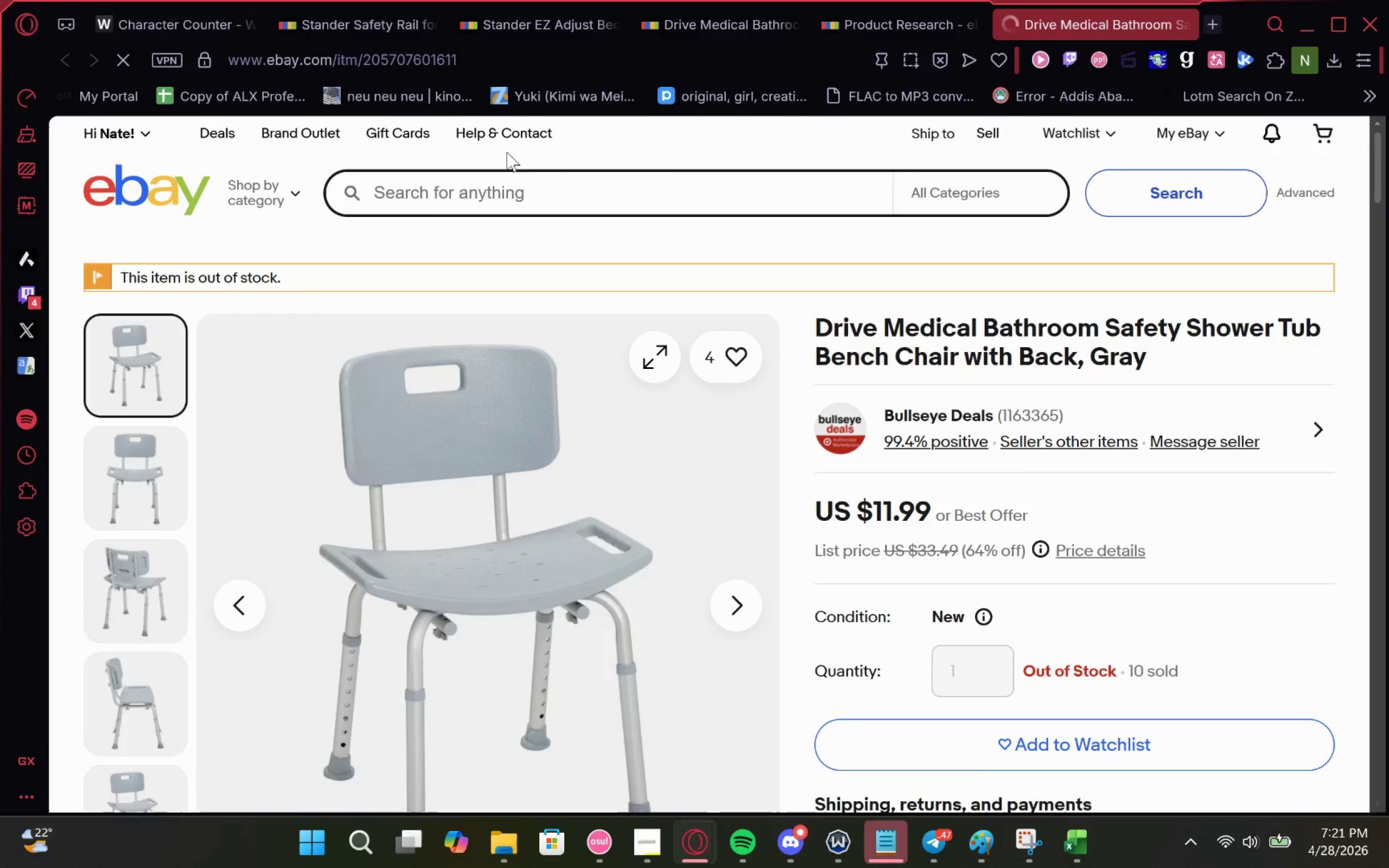 
left_click([536, 66])
 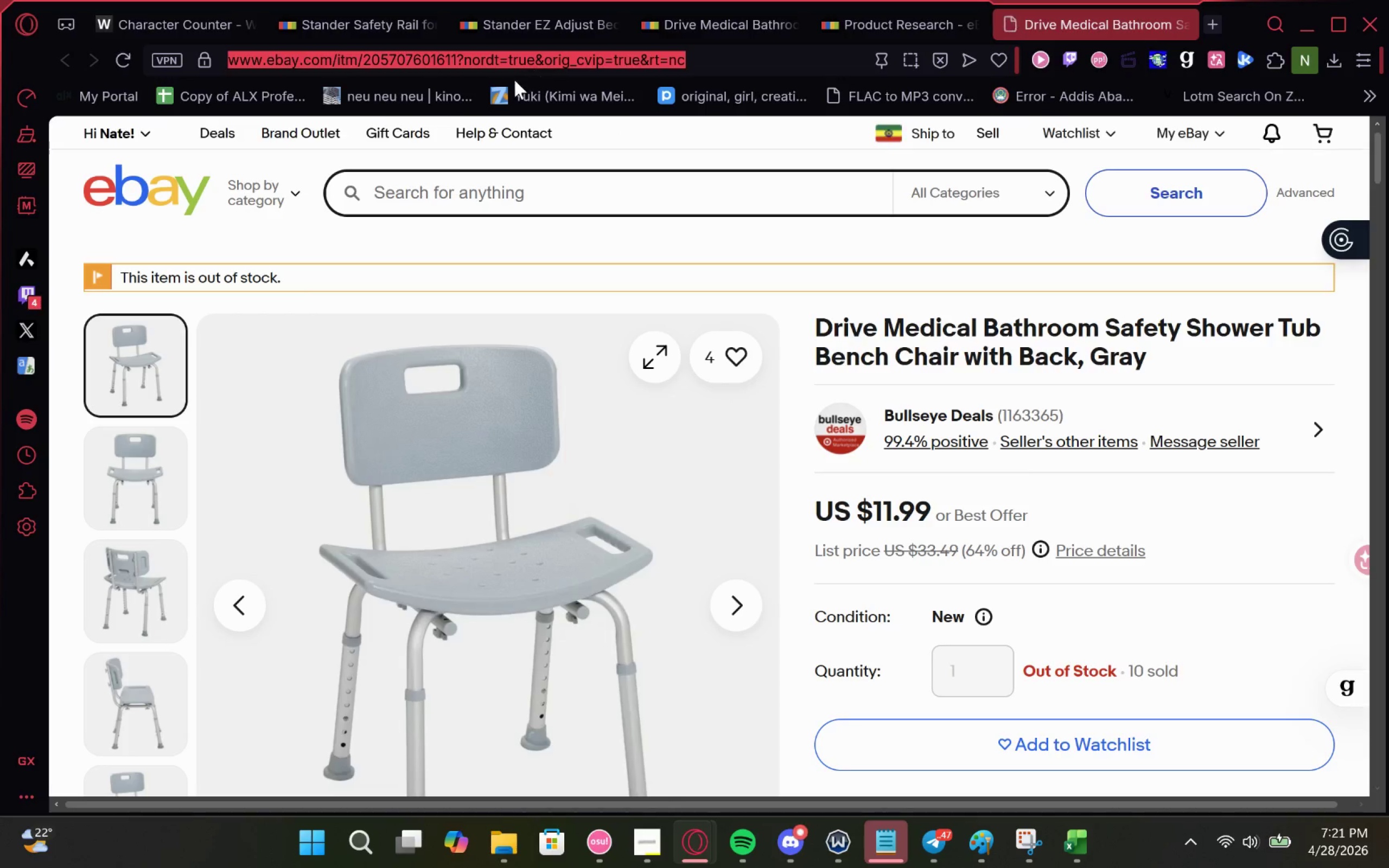 
key(Control+C)
 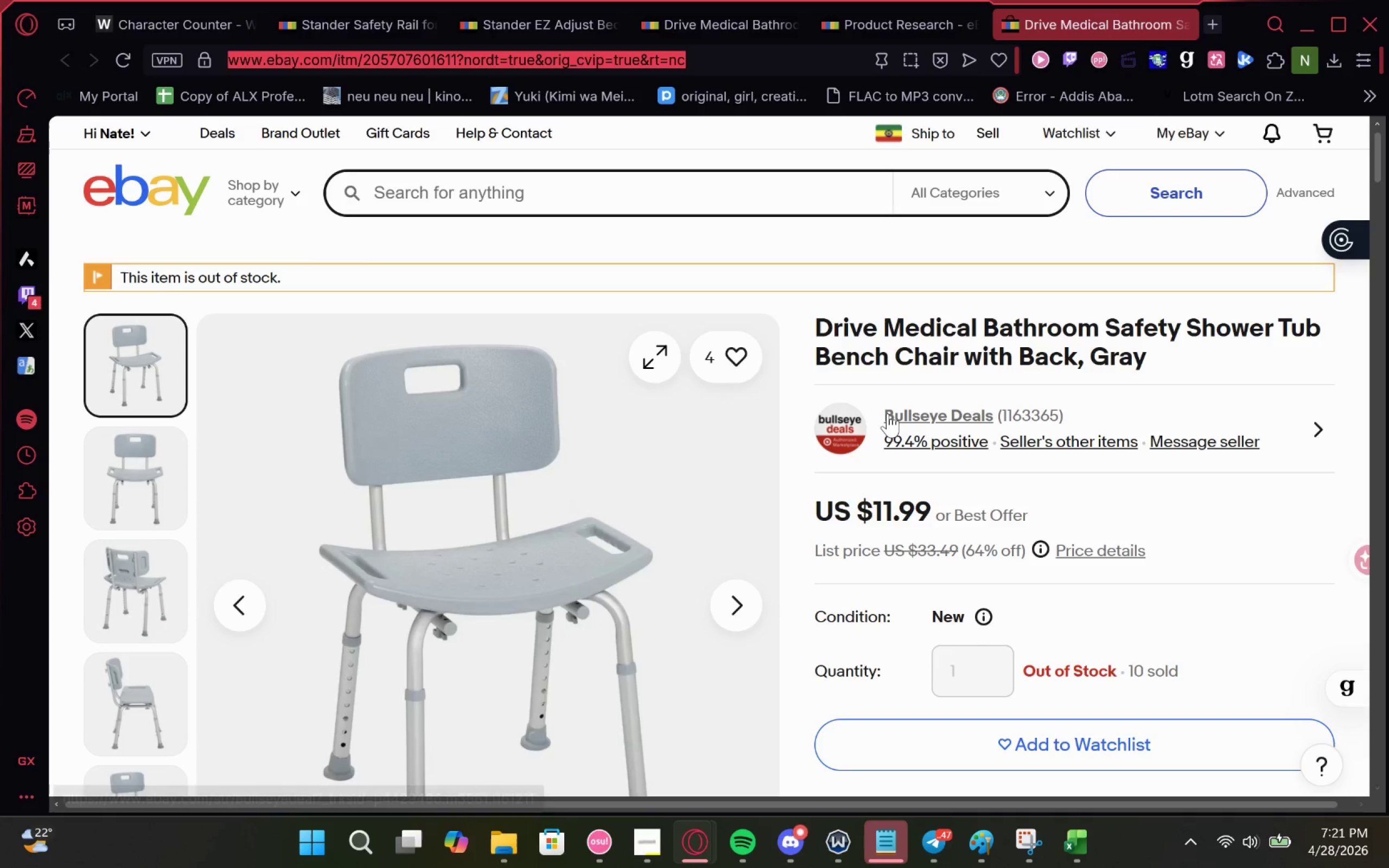 
key(Control+C)
 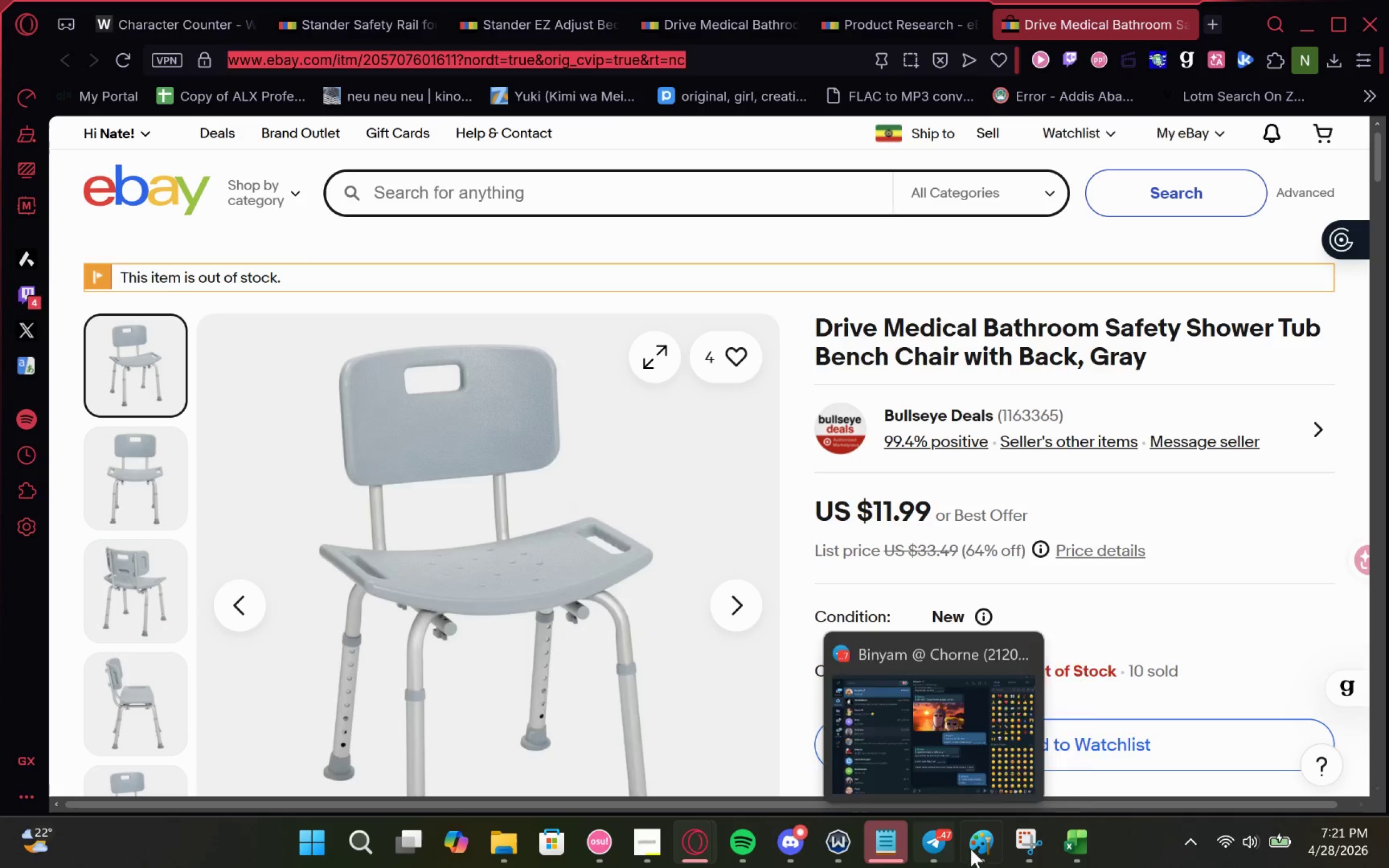 
left_click([1064, 840])
 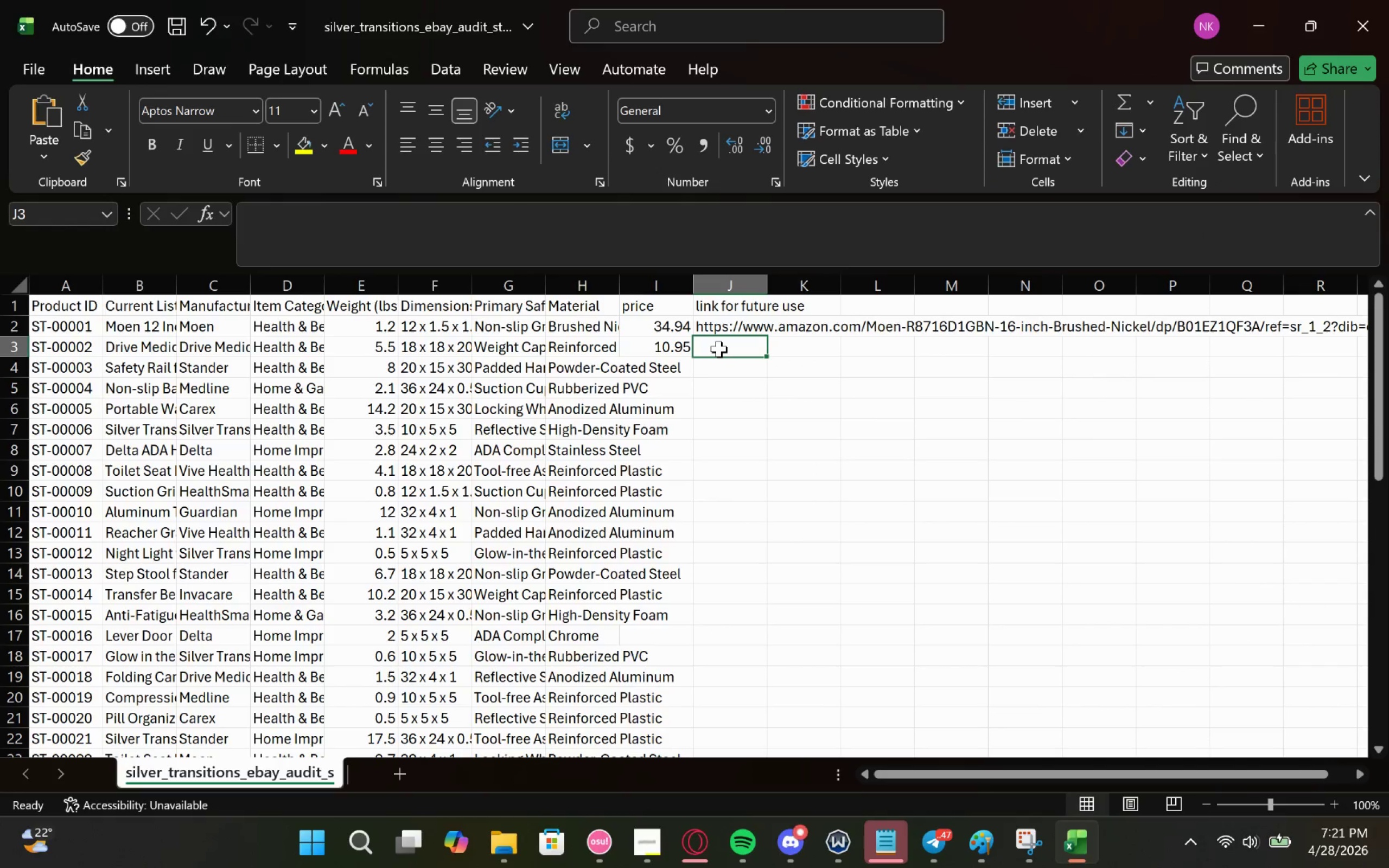 
double_click([719, 349])
 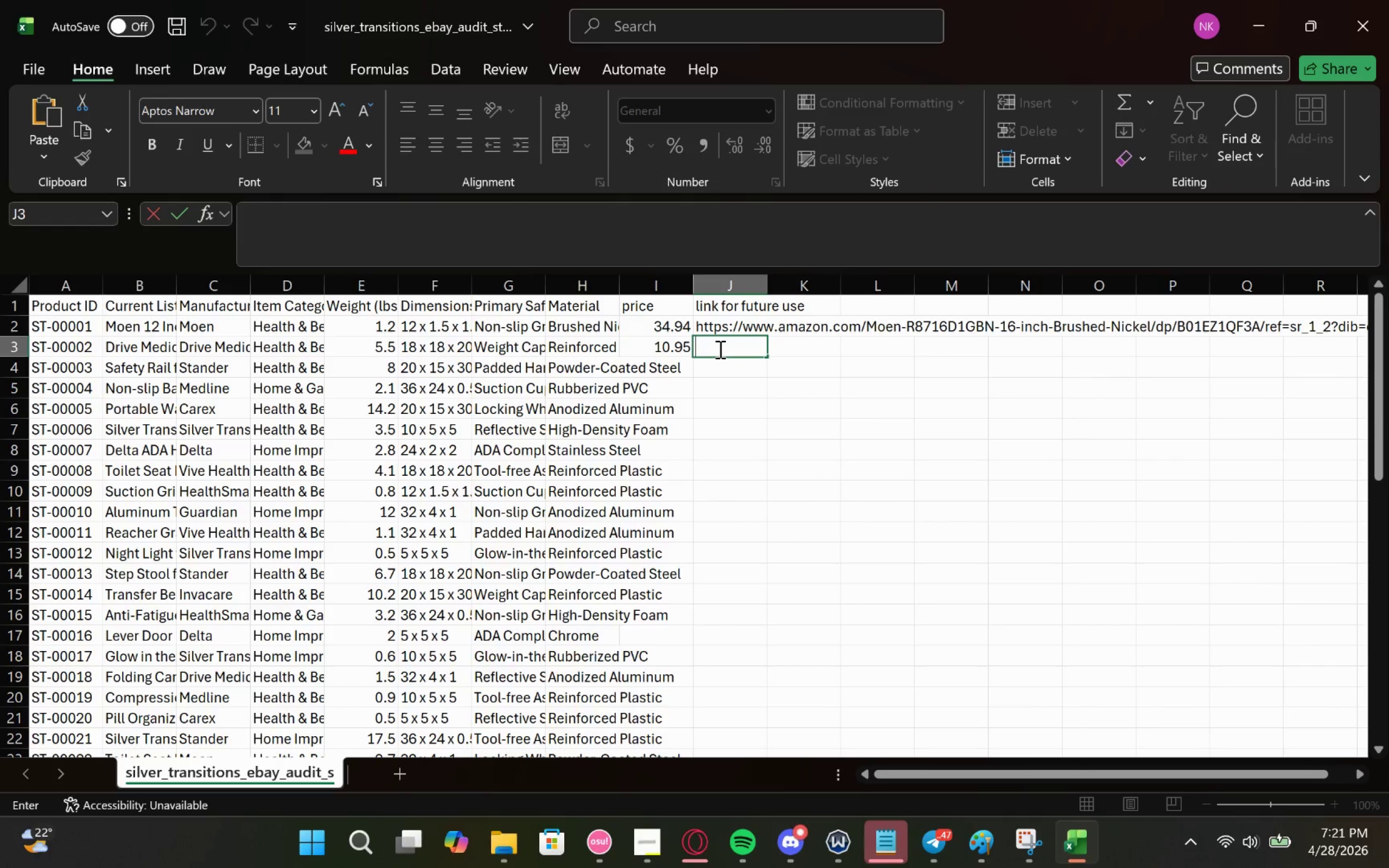 
key(Control+V)
 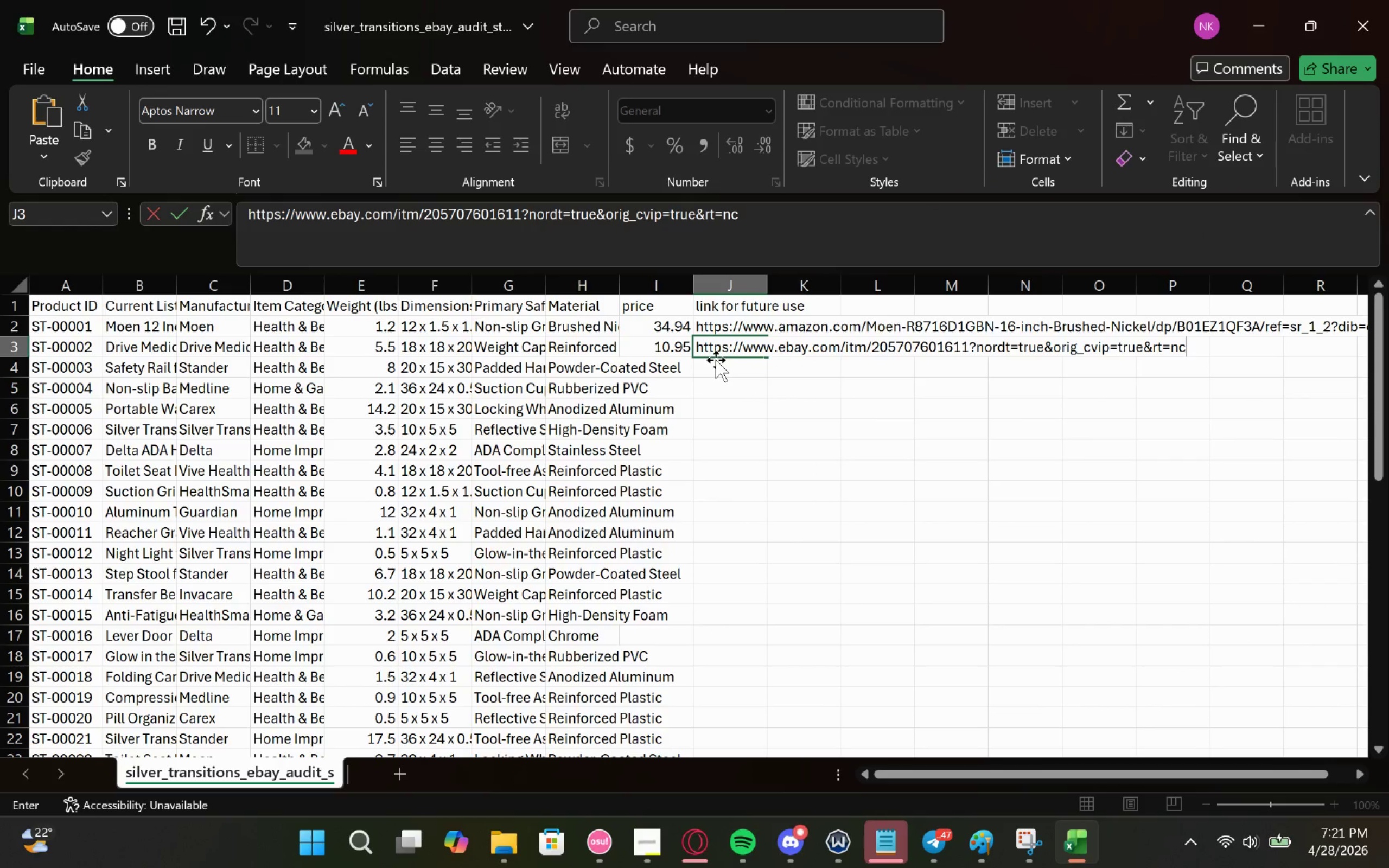 
left_click([710, 369])
 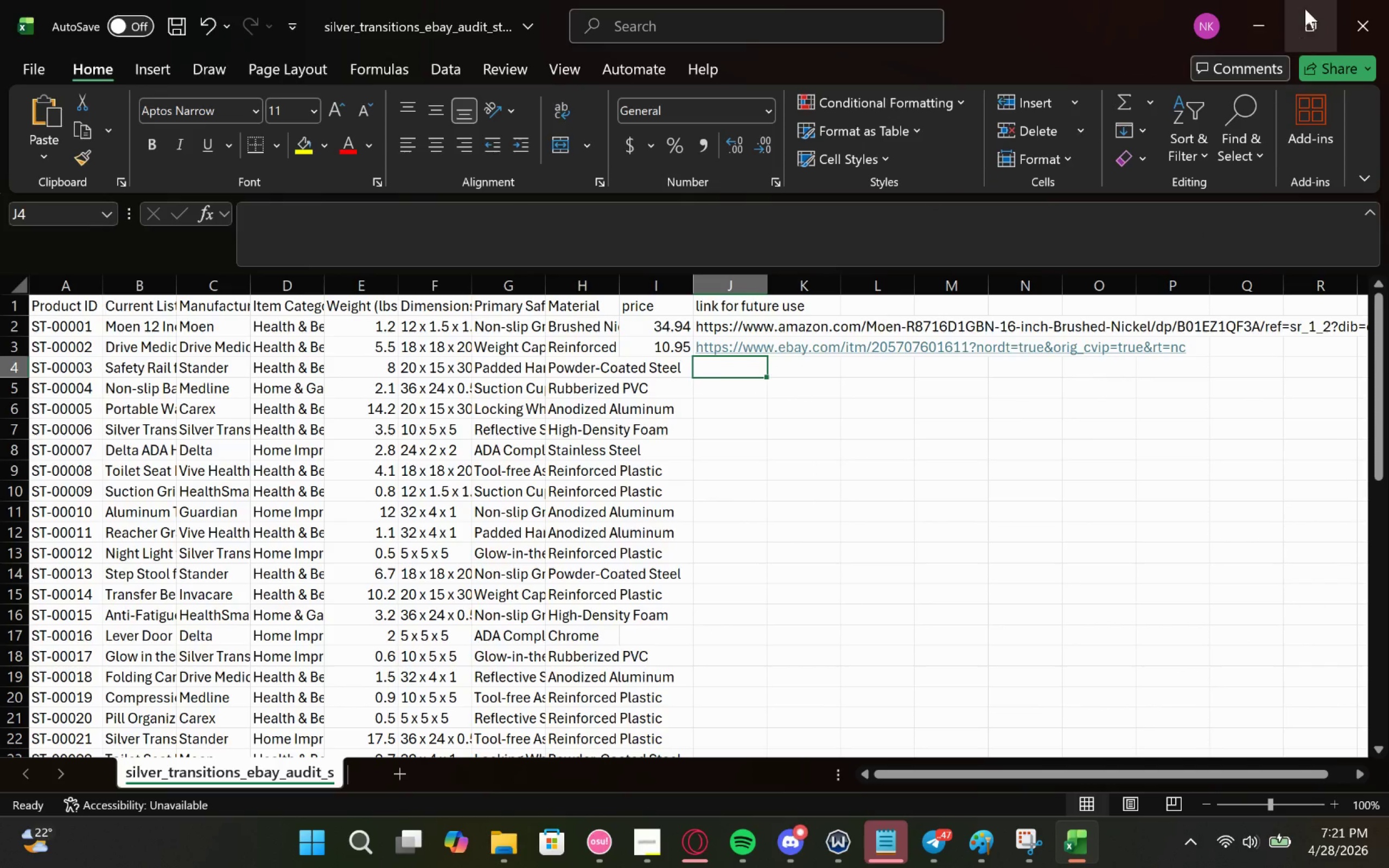 
left_click([1268, 7])
 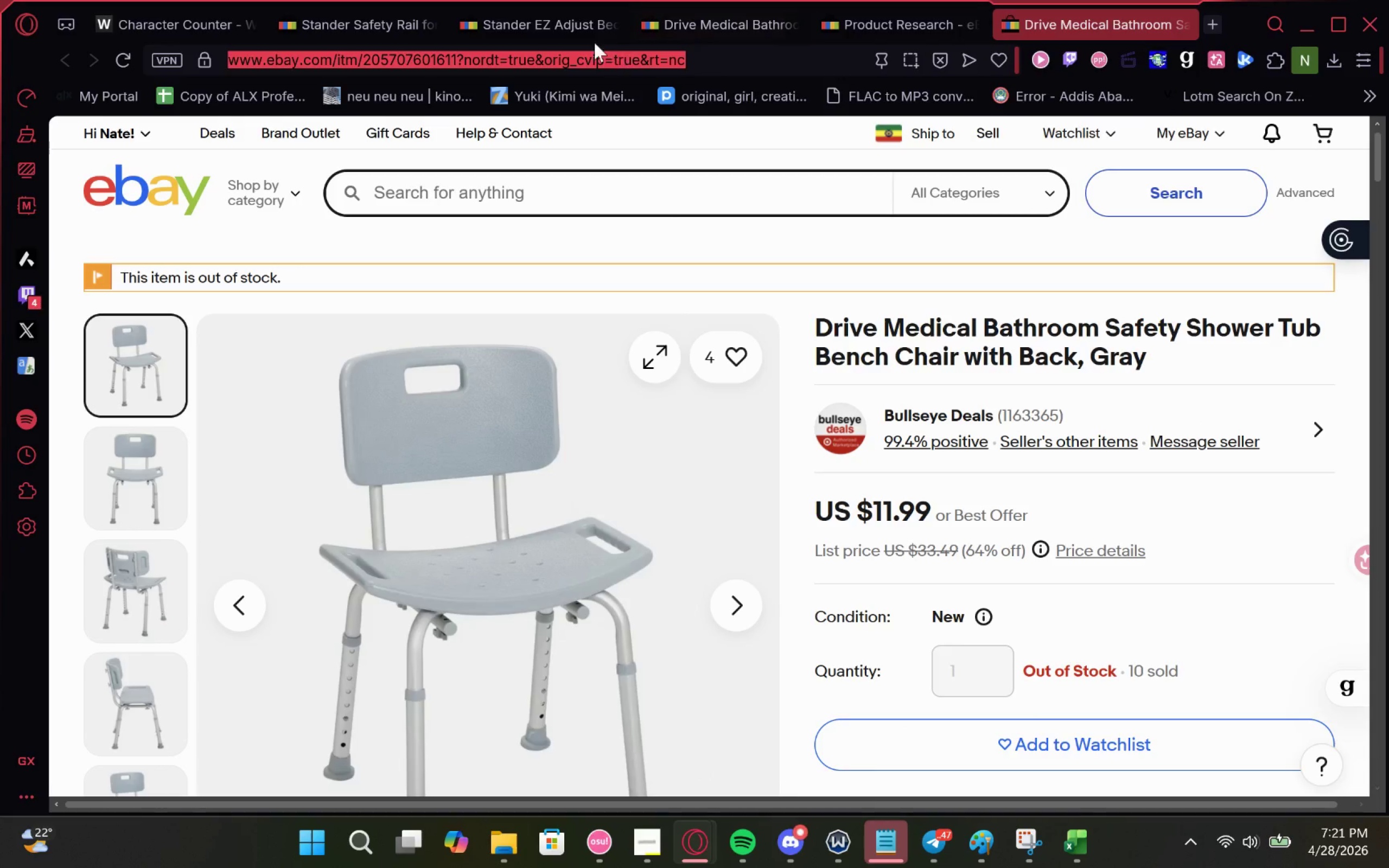 
left_click([522, 17])
 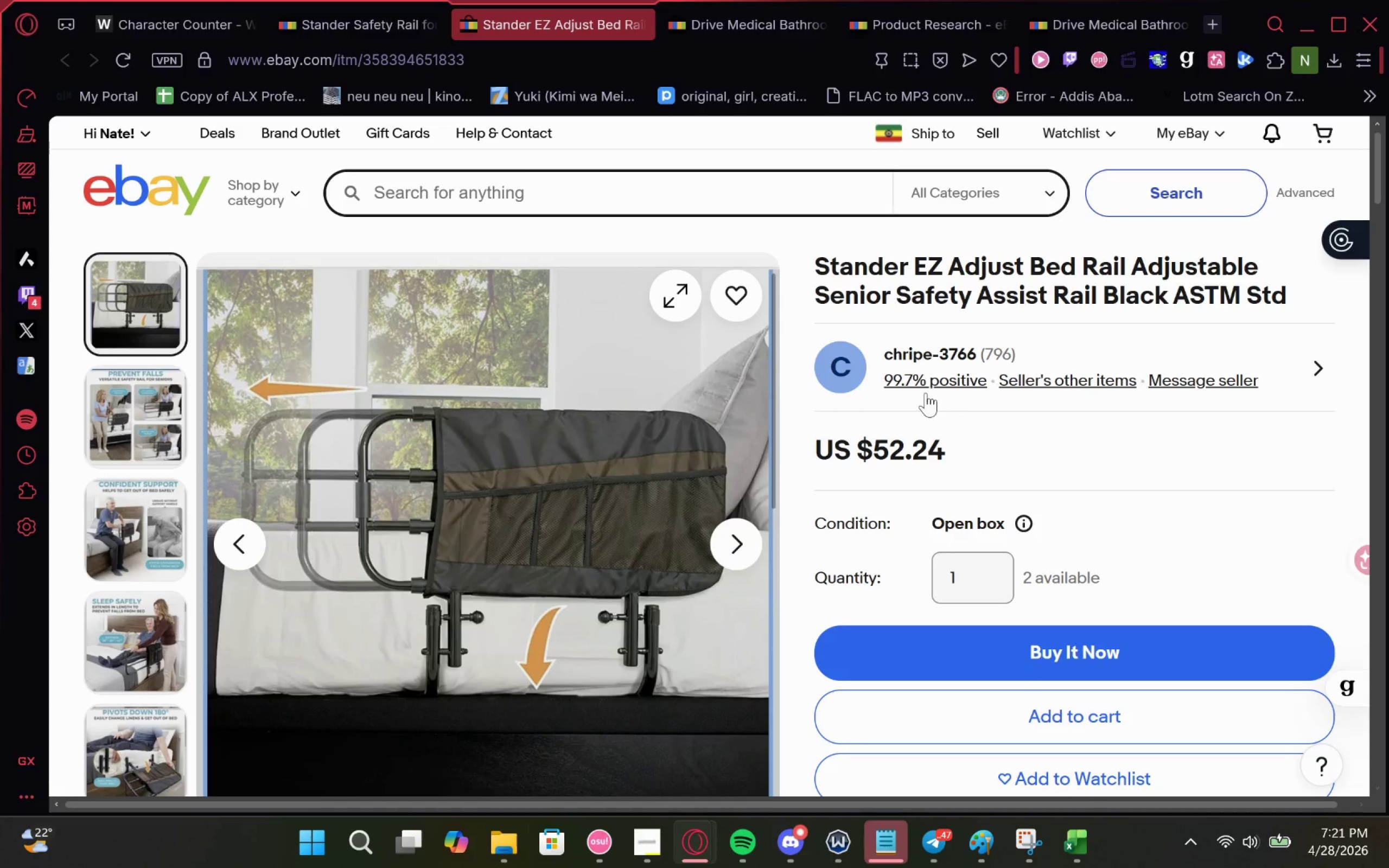 
wait(7.65)
 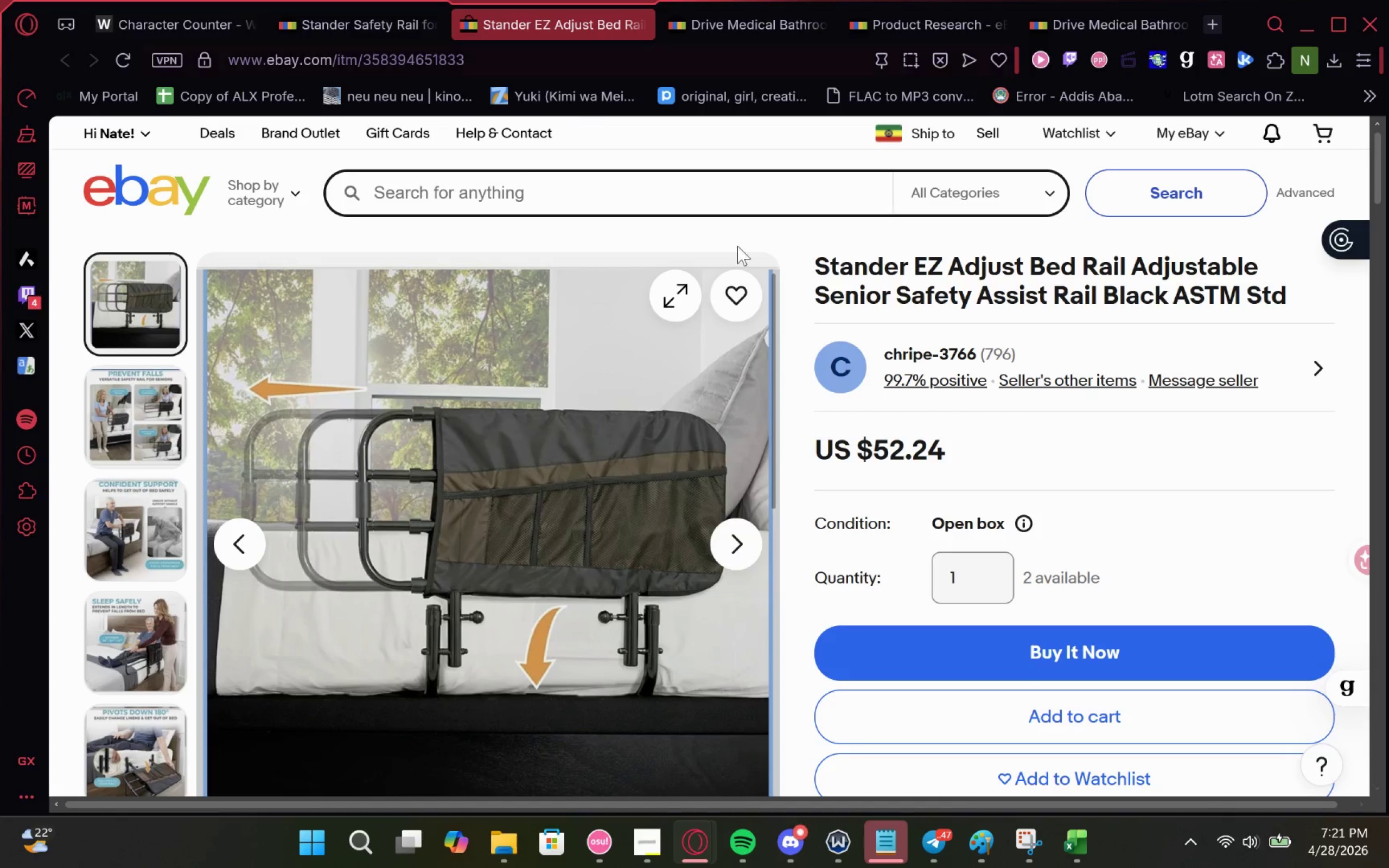 
mouse_move([920, 404])
 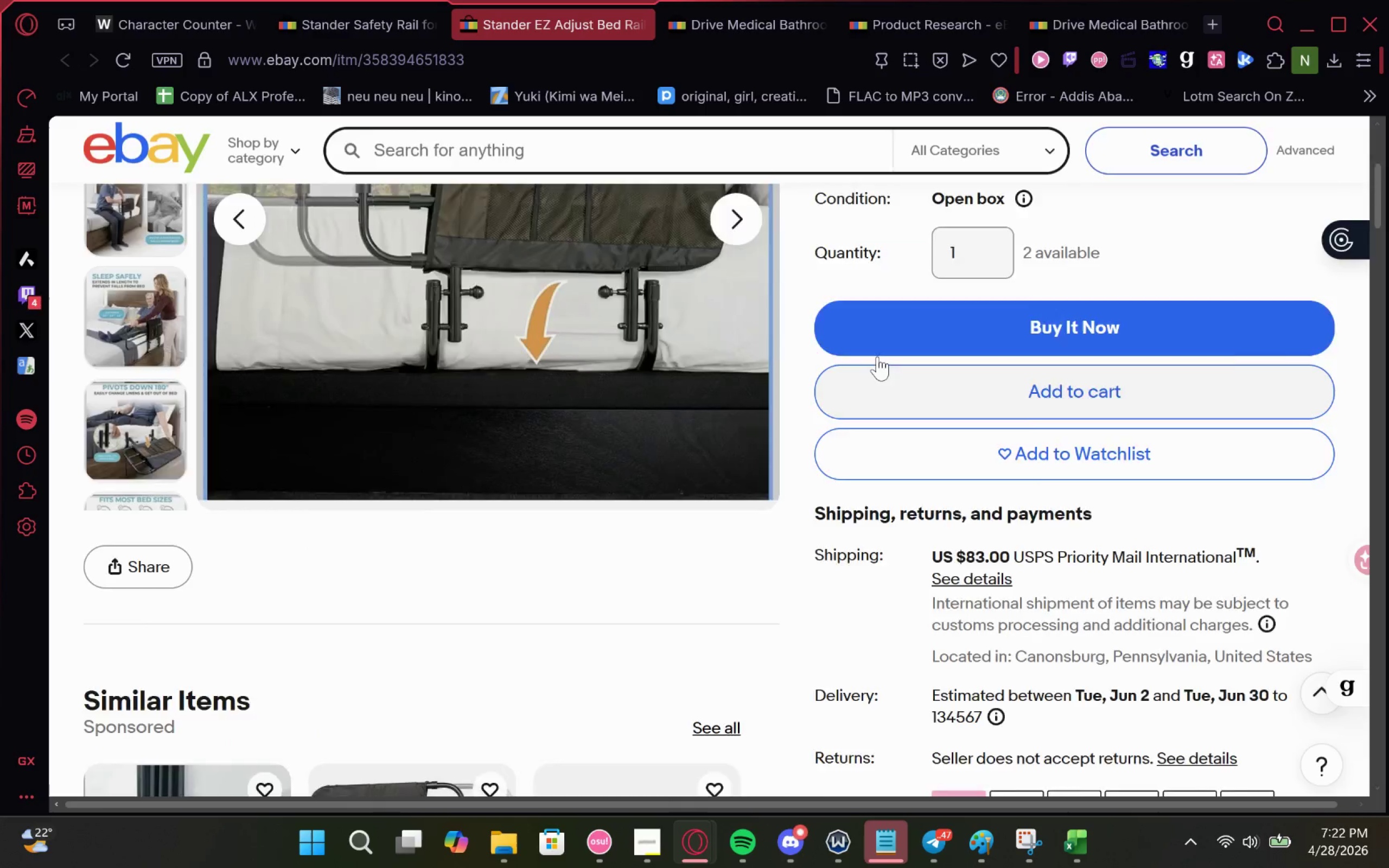 
wait(7.24)
 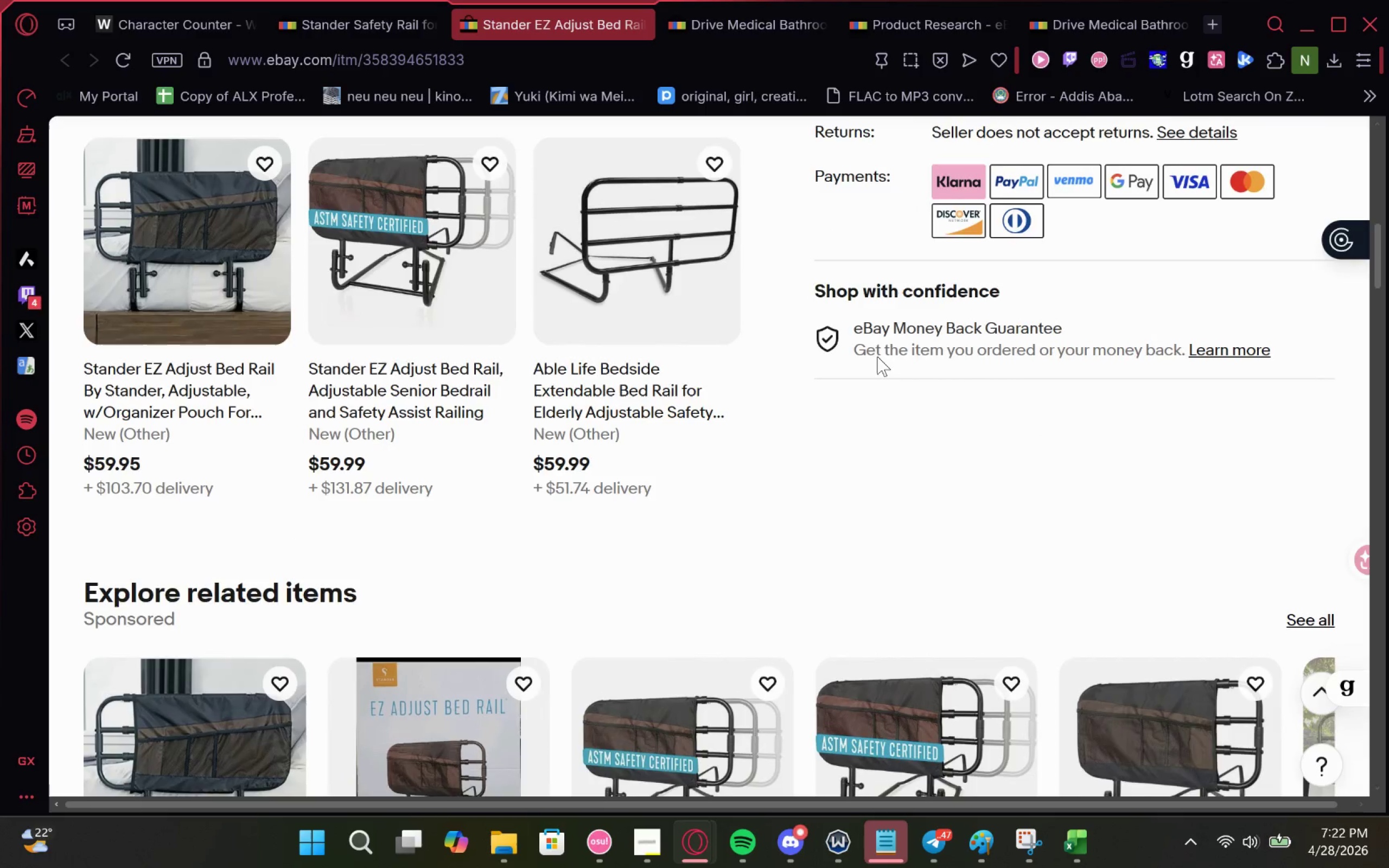 
left_click_drag(start_coordinate=[909, 15], to_coordinate=[572, 22])
 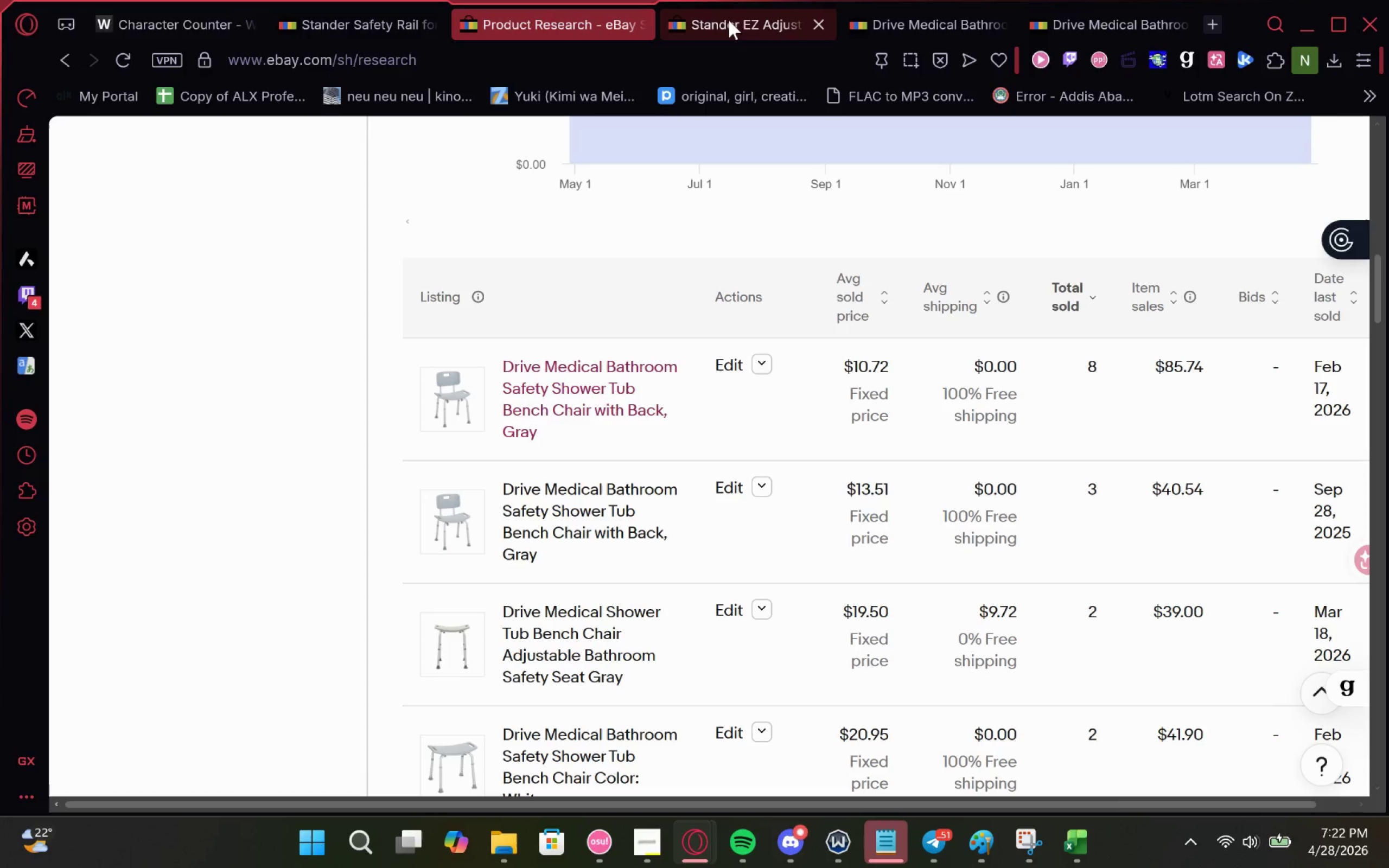 
left_click([729, 20])
 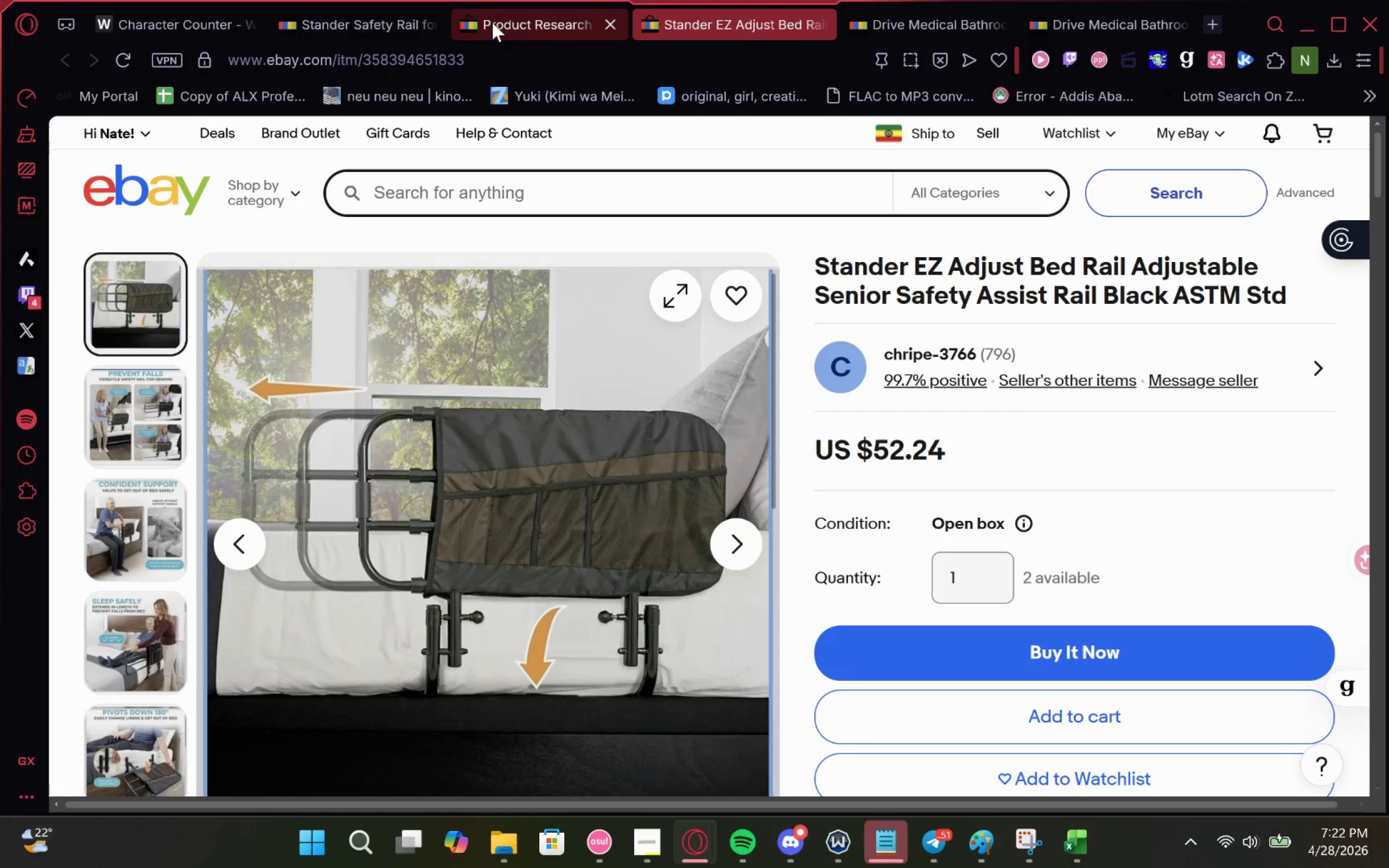 
left_click([533, 29])
 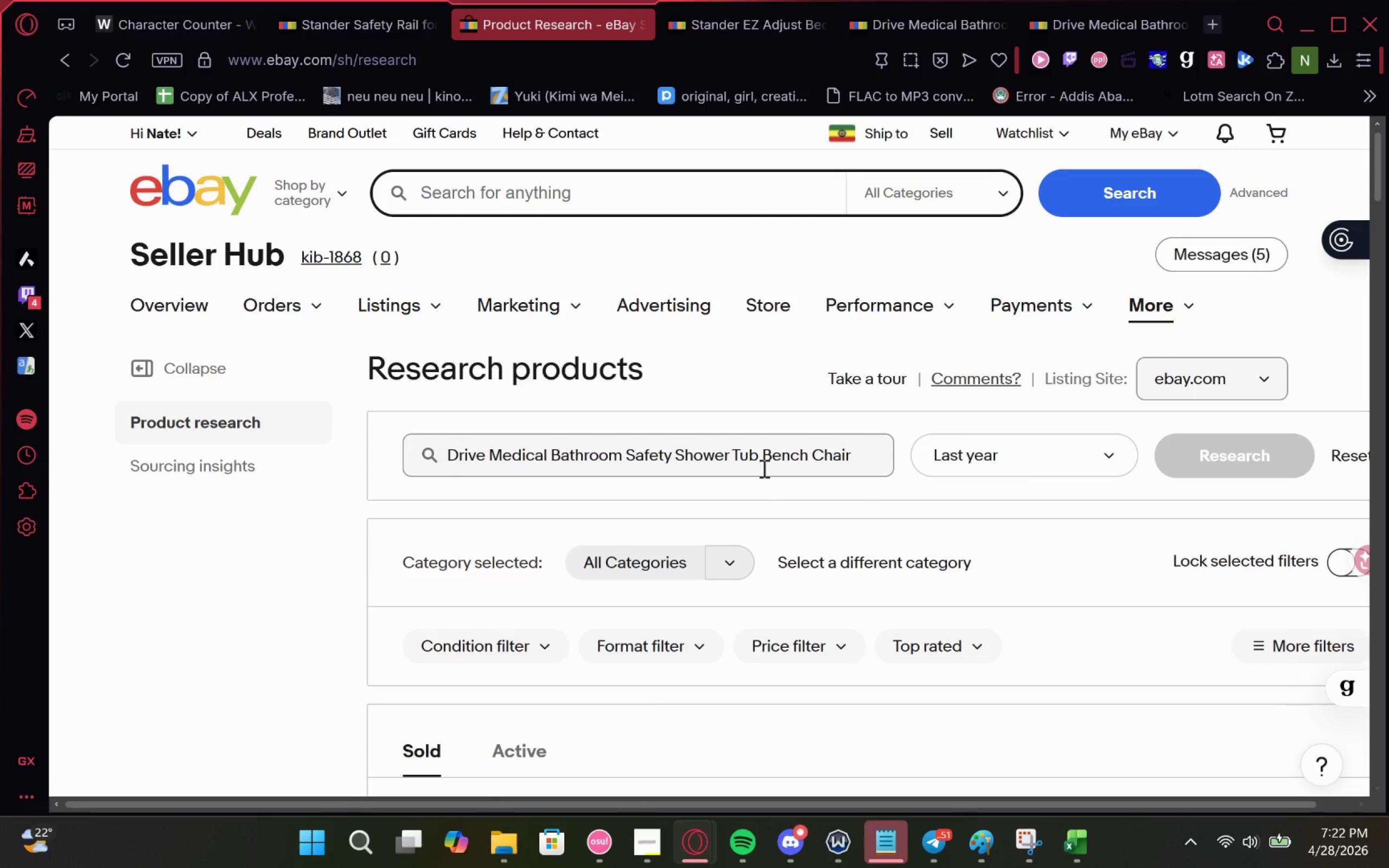 
left_click([778, 441])
 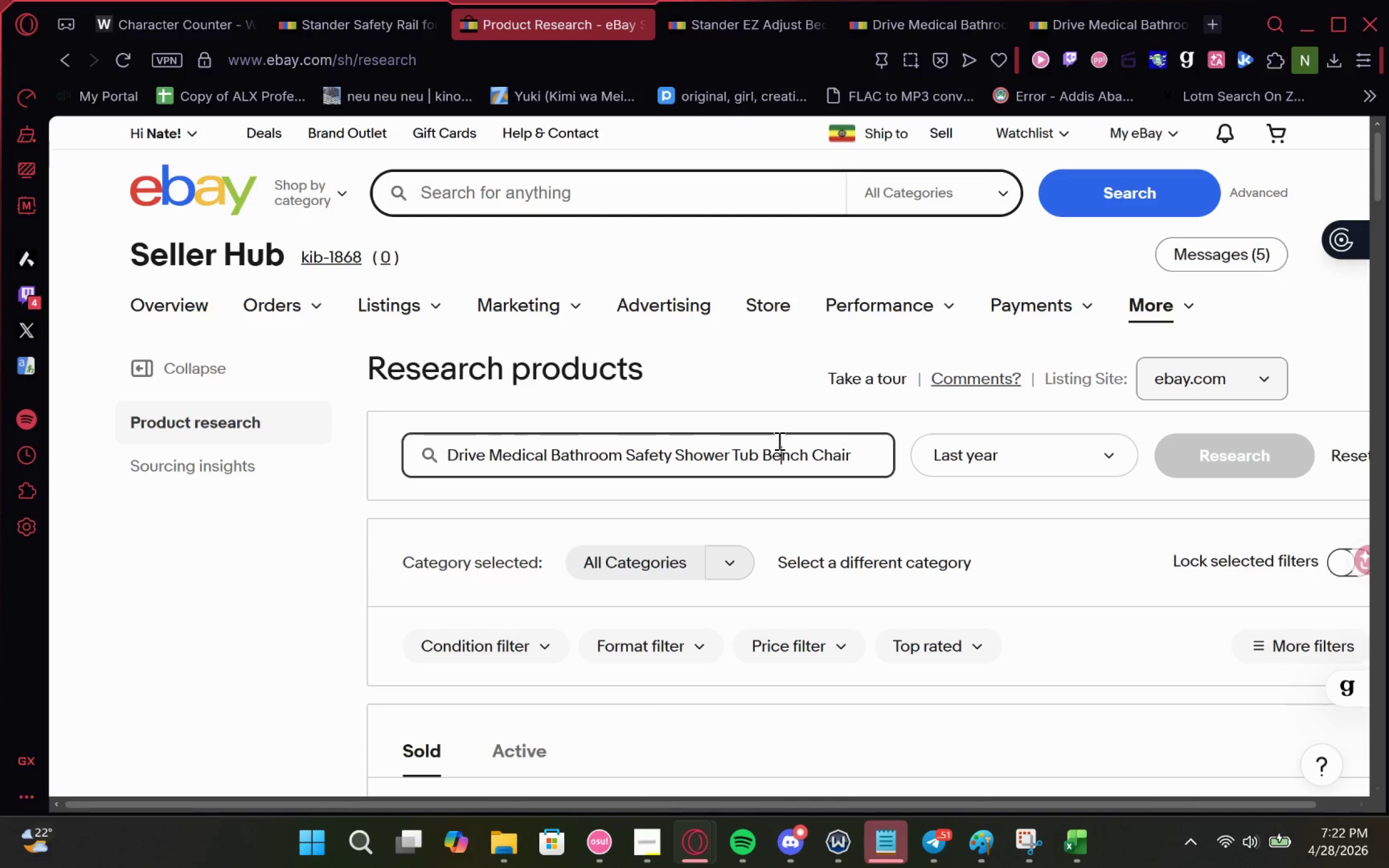 
key(Control+A)
 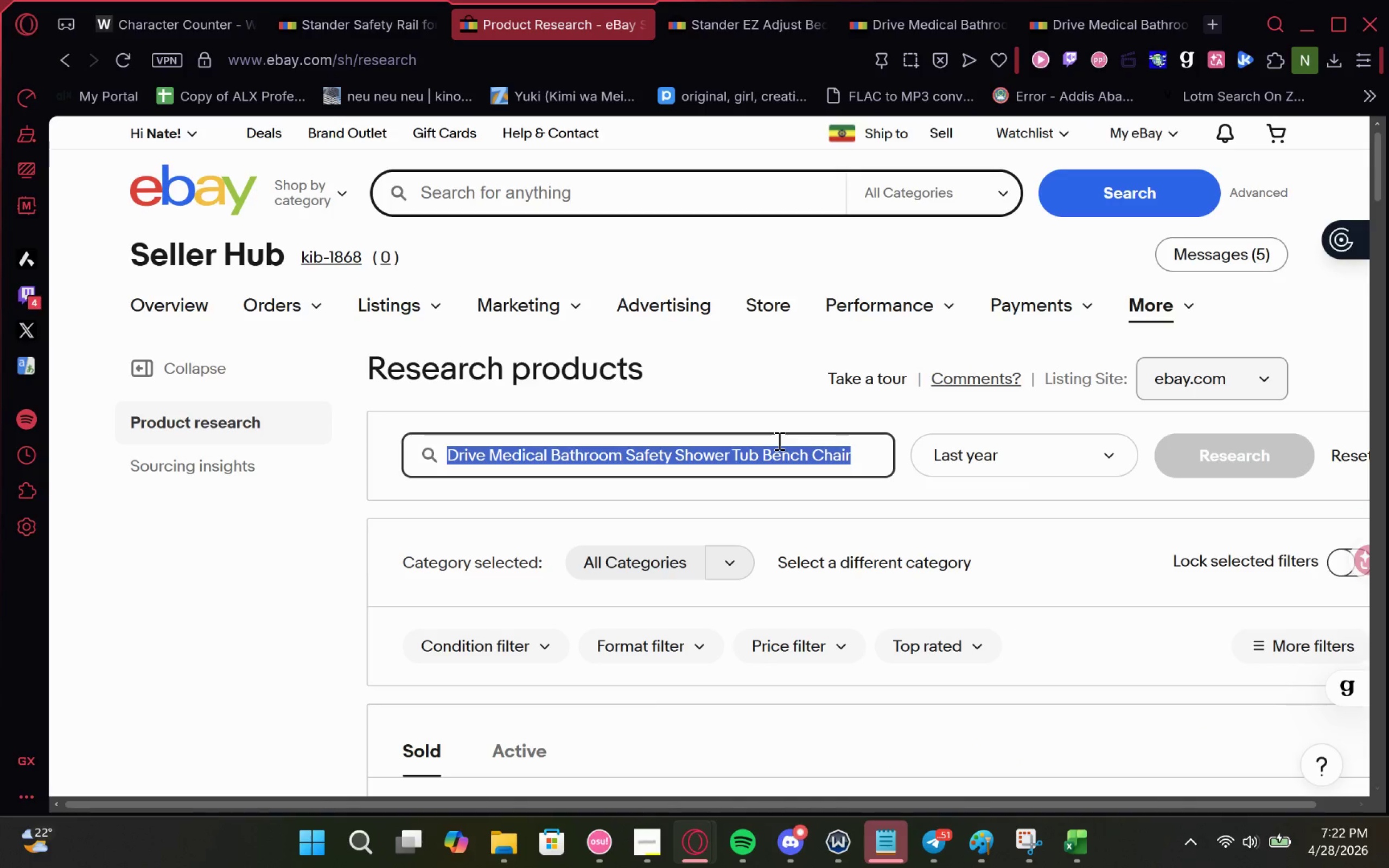 
type(stander bed rail)
 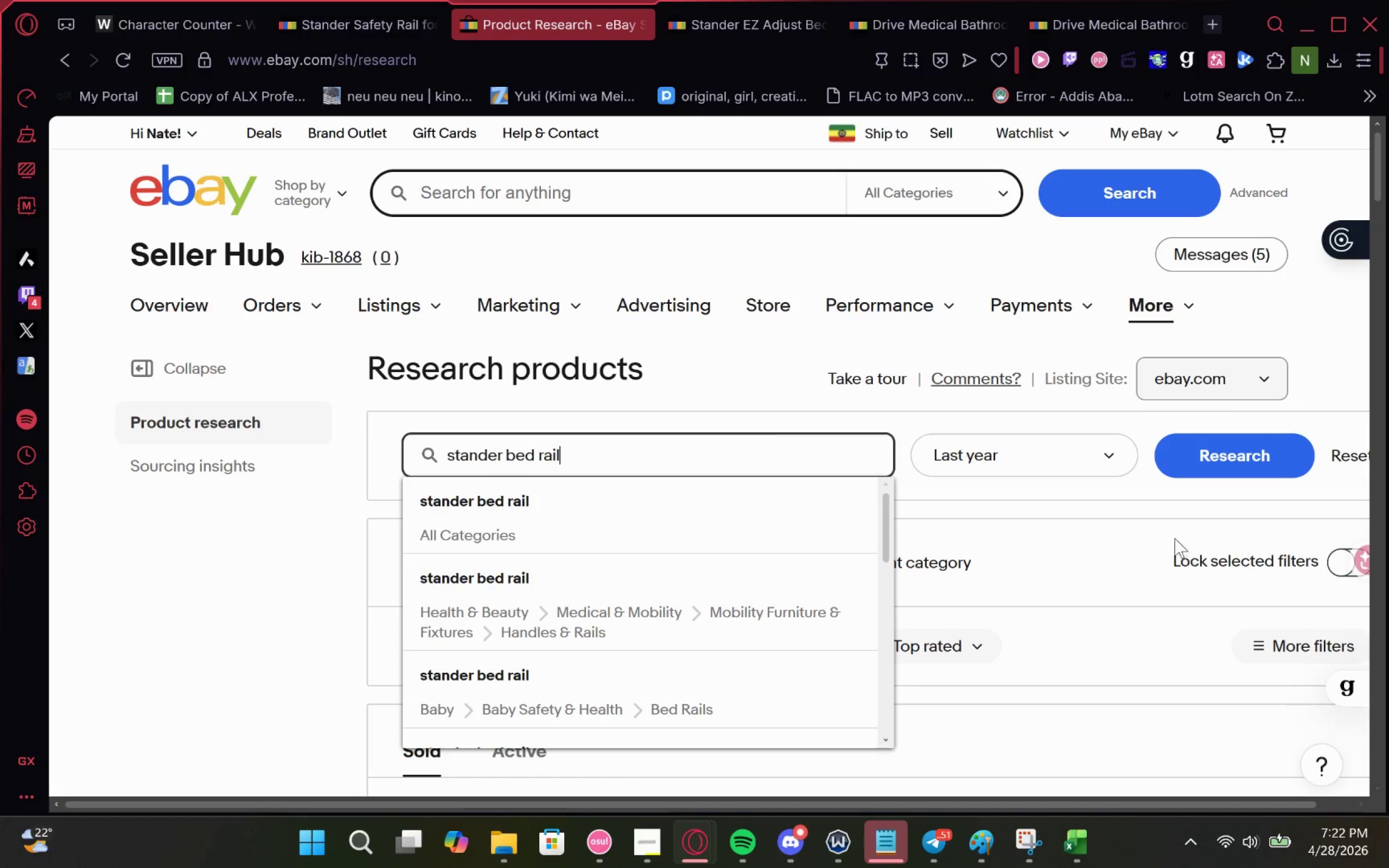 
left_click([1227, 459])
 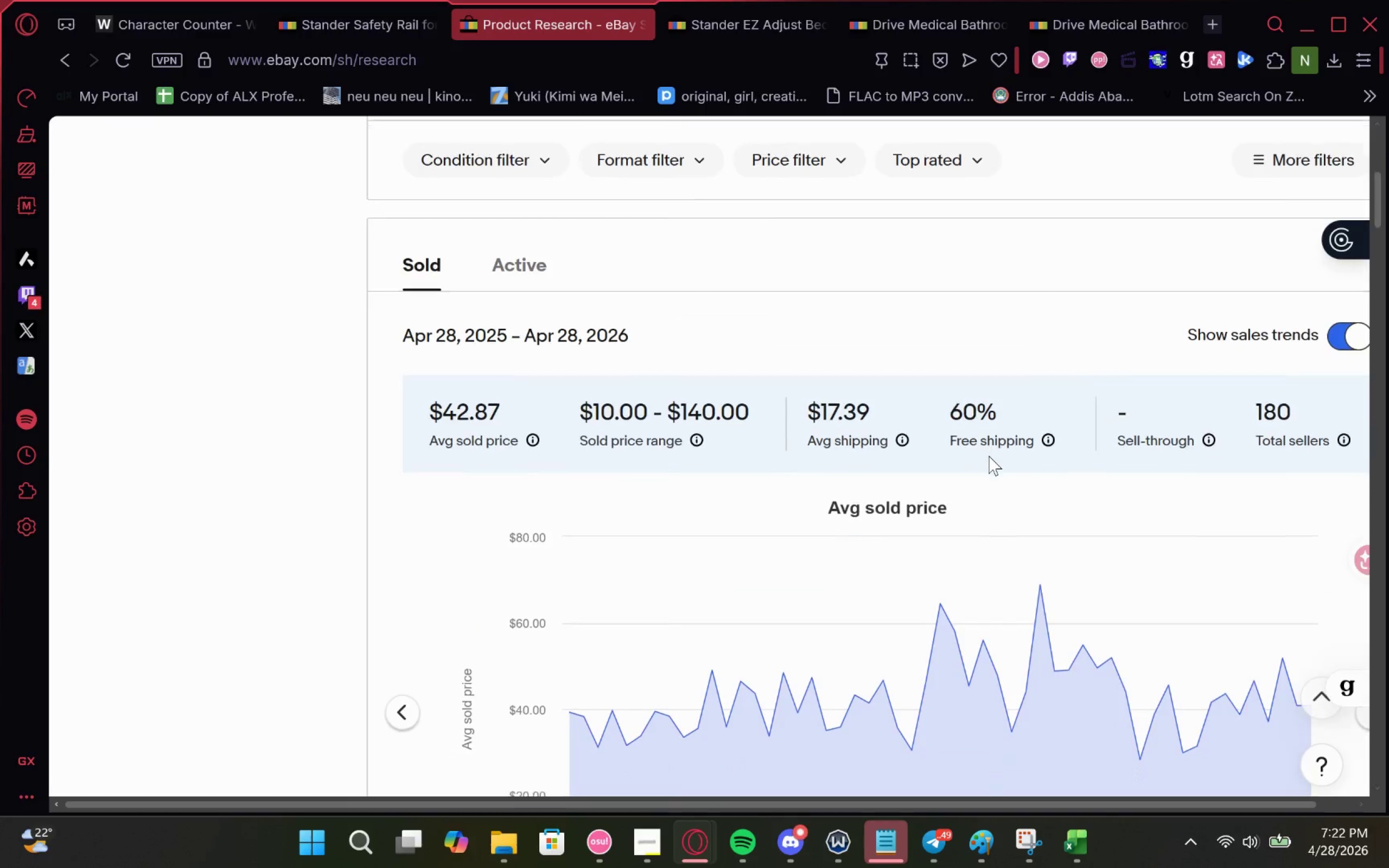 
wait(8.94)
 